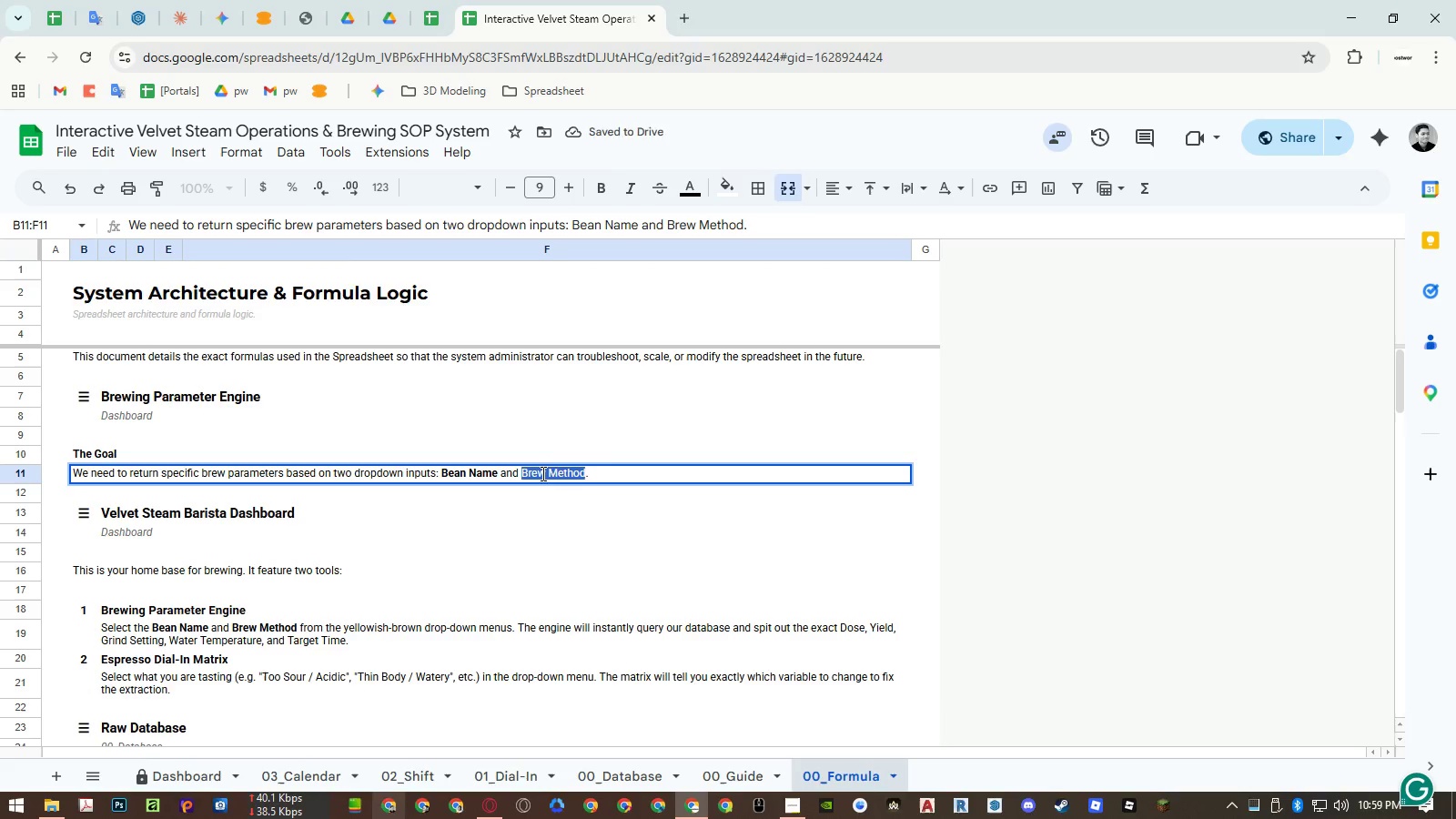 
key(Control+ControlLeft)
 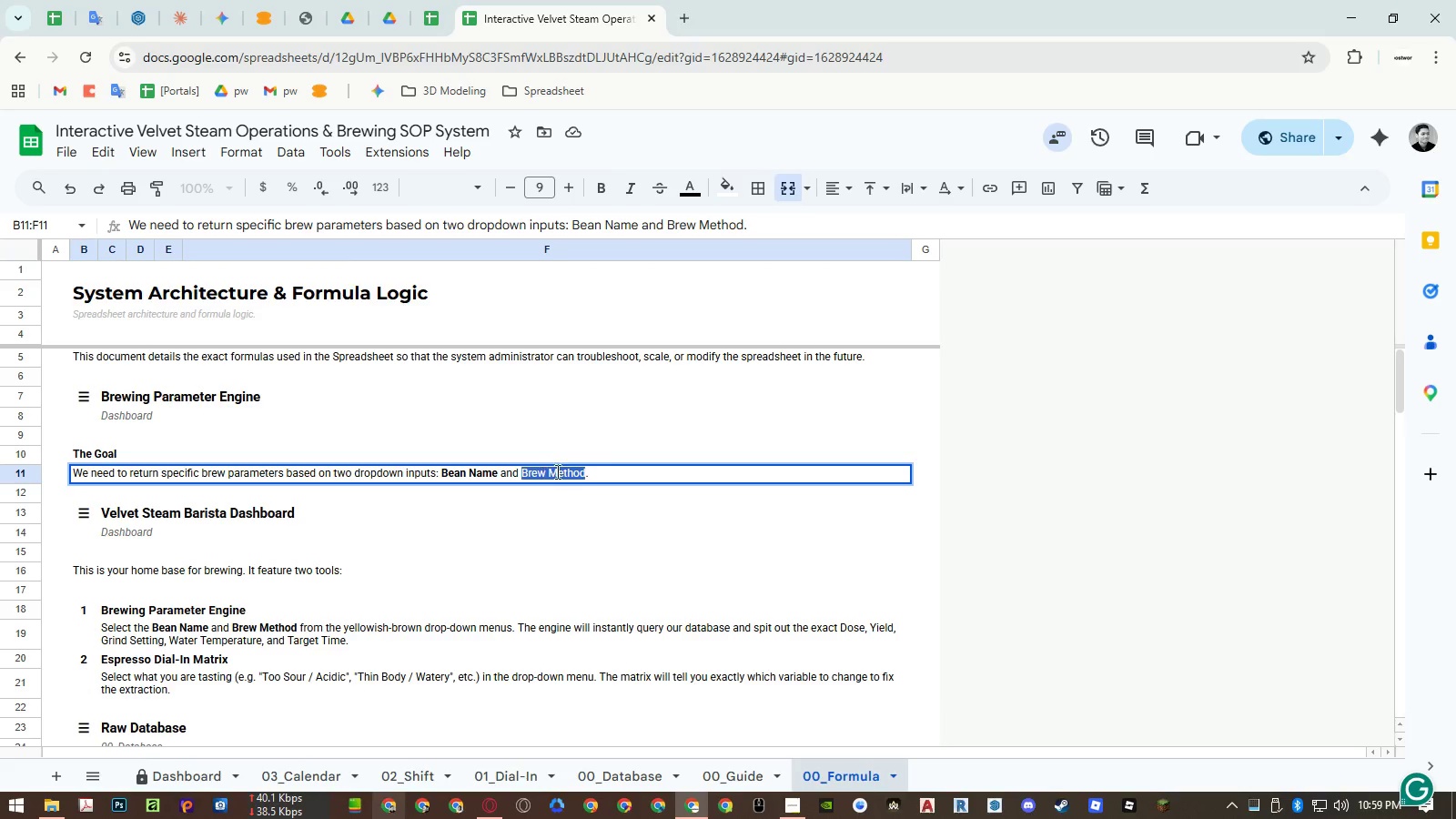 
key(Control+B)
 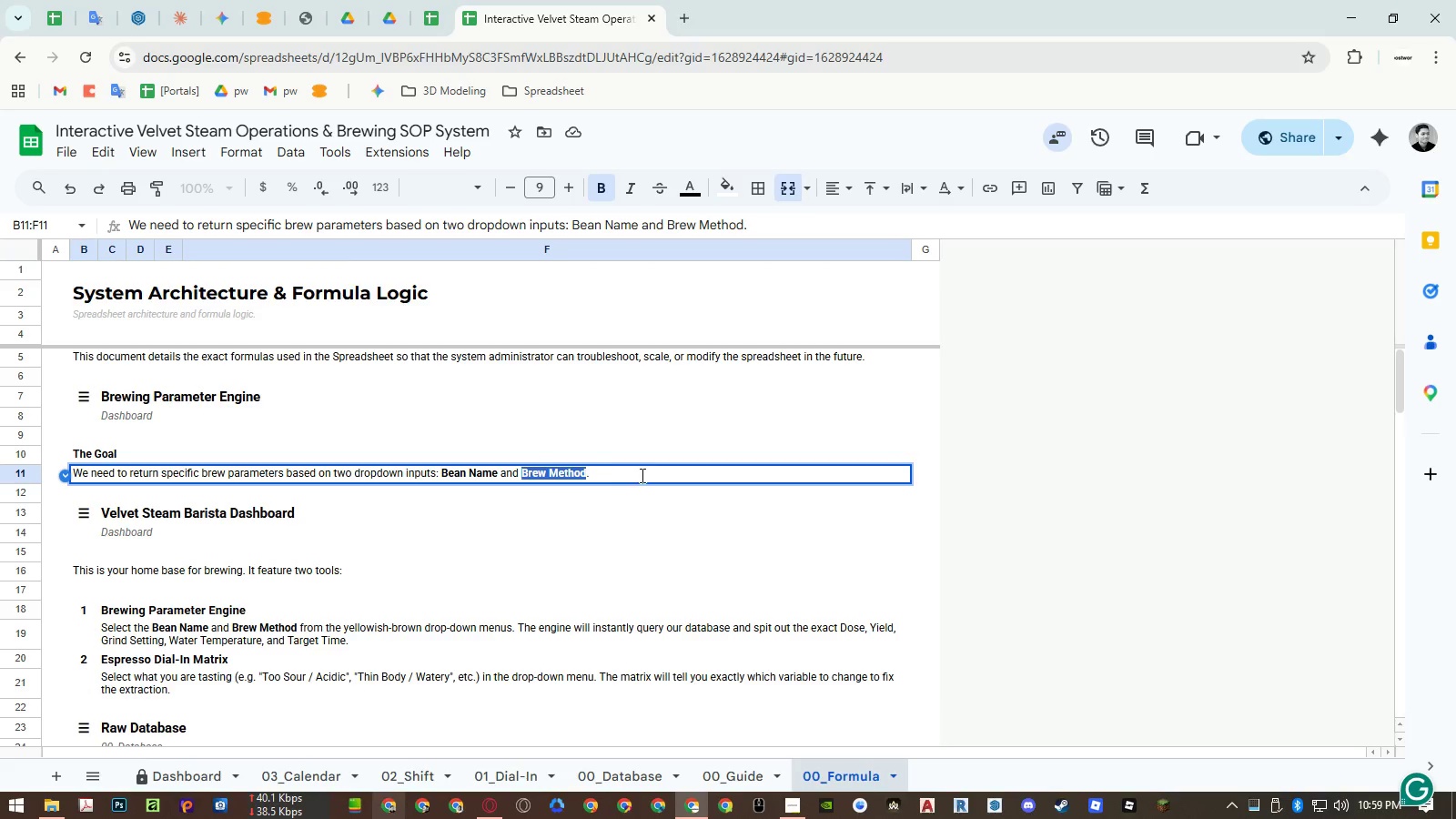 
left_click([641, 475])
 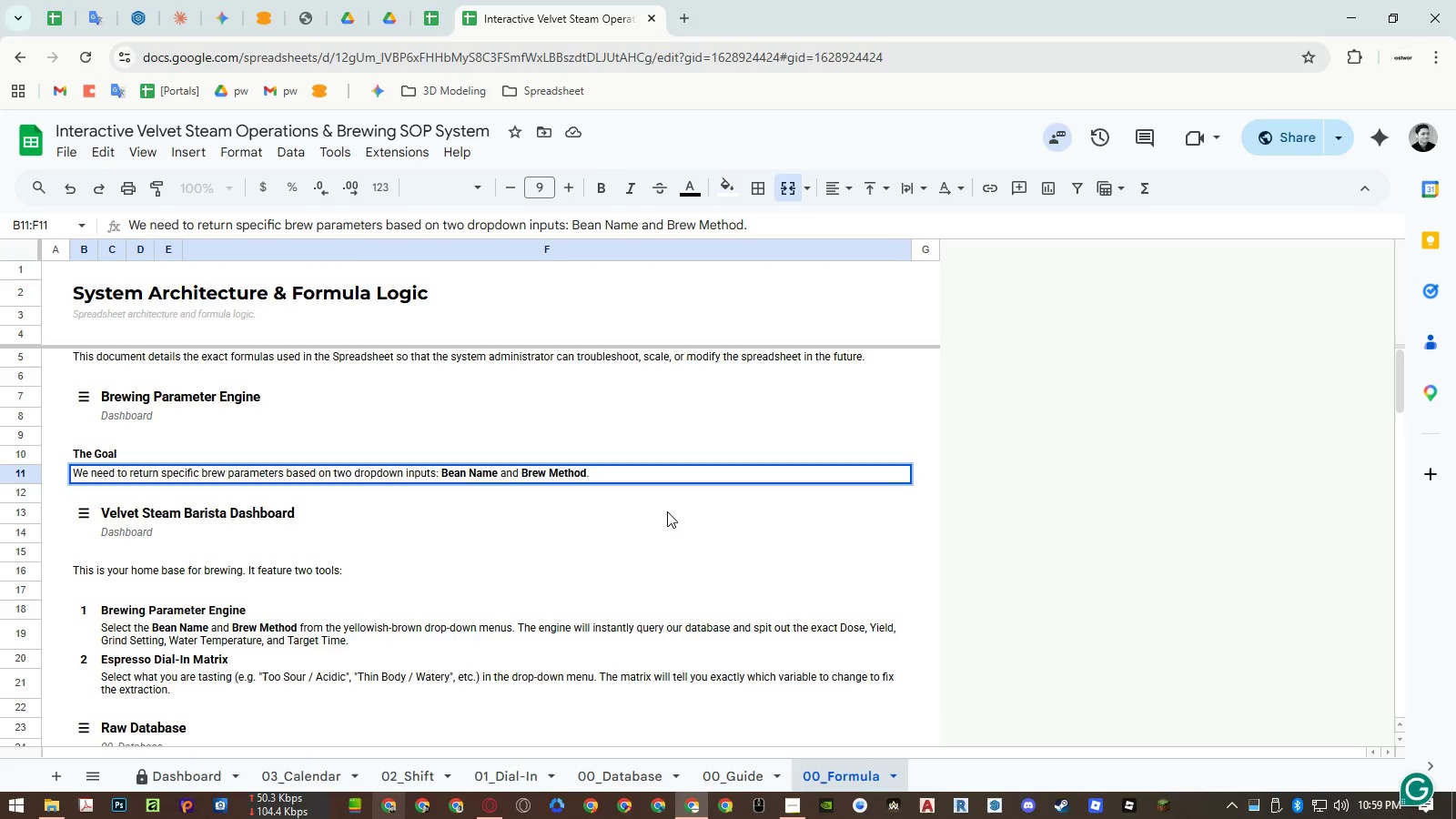 
key(Enter)
 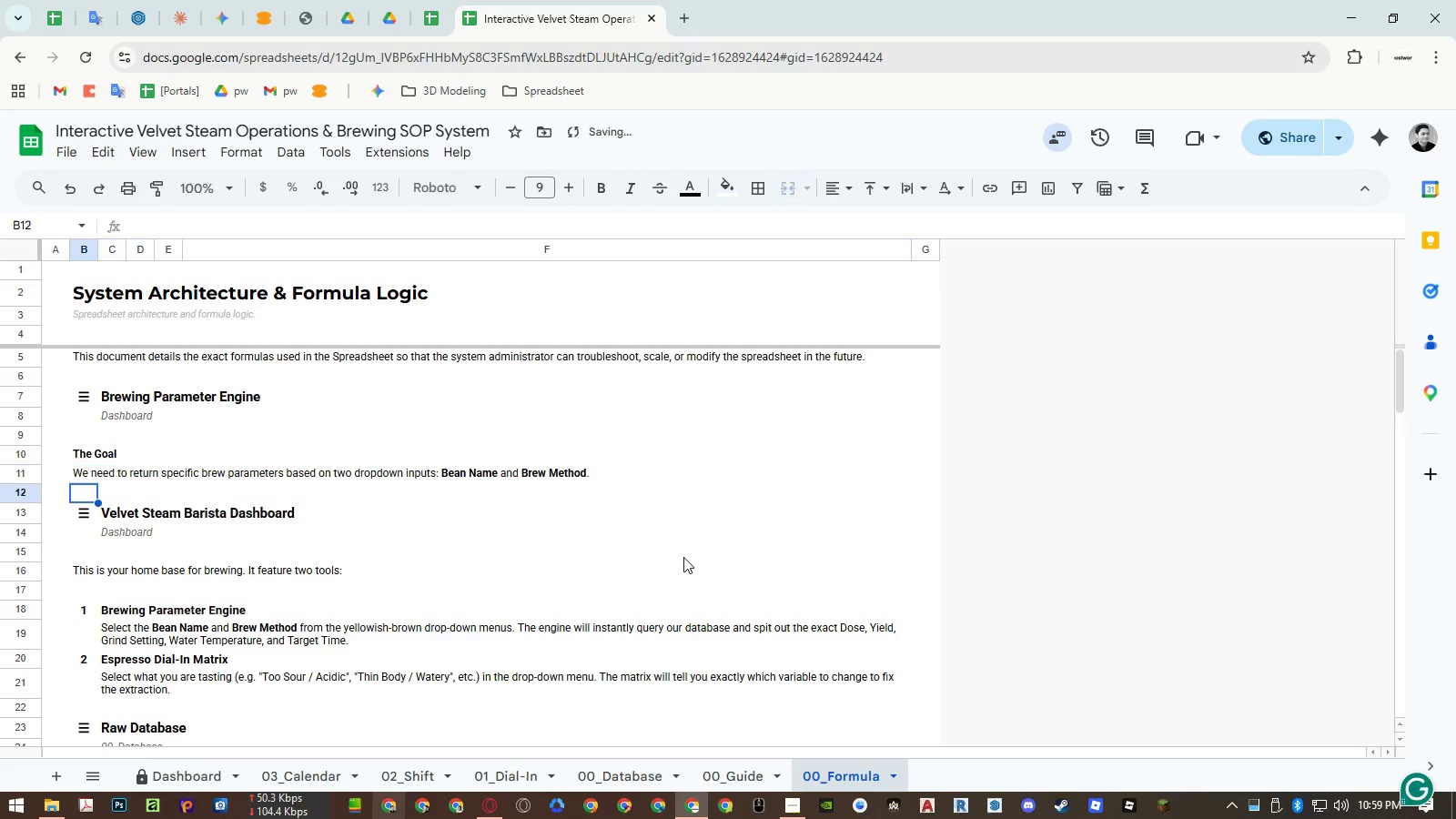 
key(Enter)
 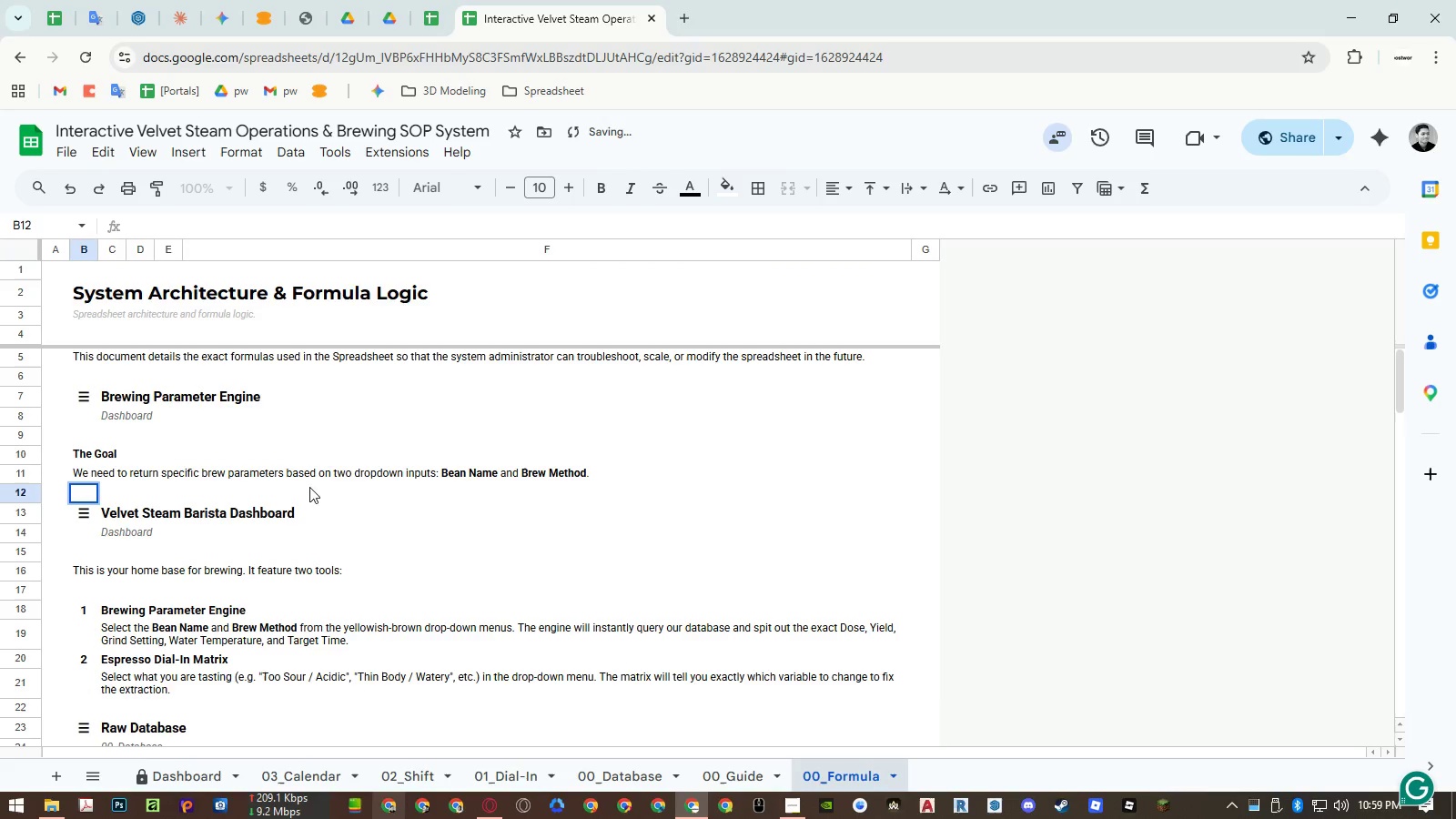 
key(Escape)
 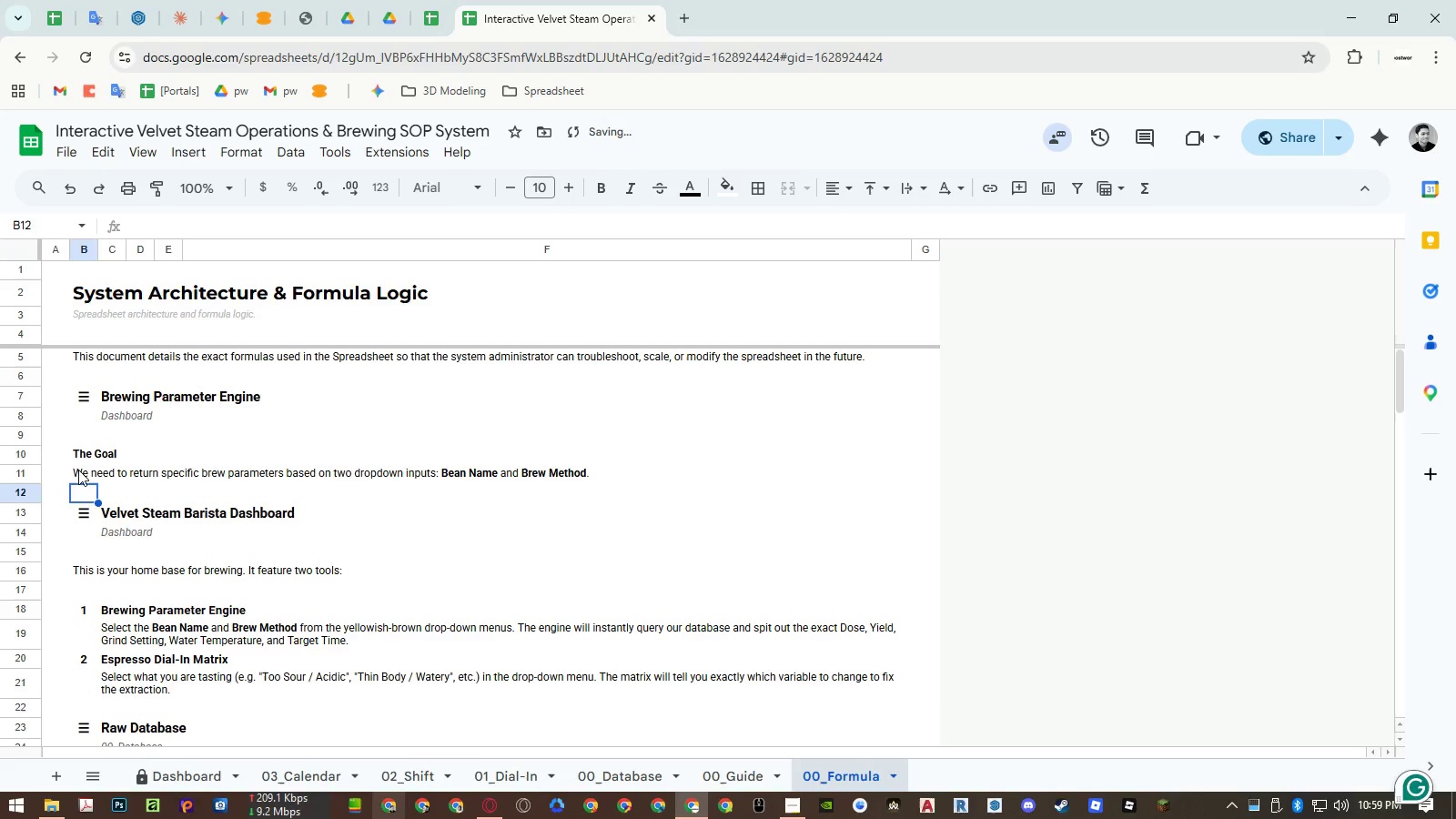 
double_click([78, 470])
 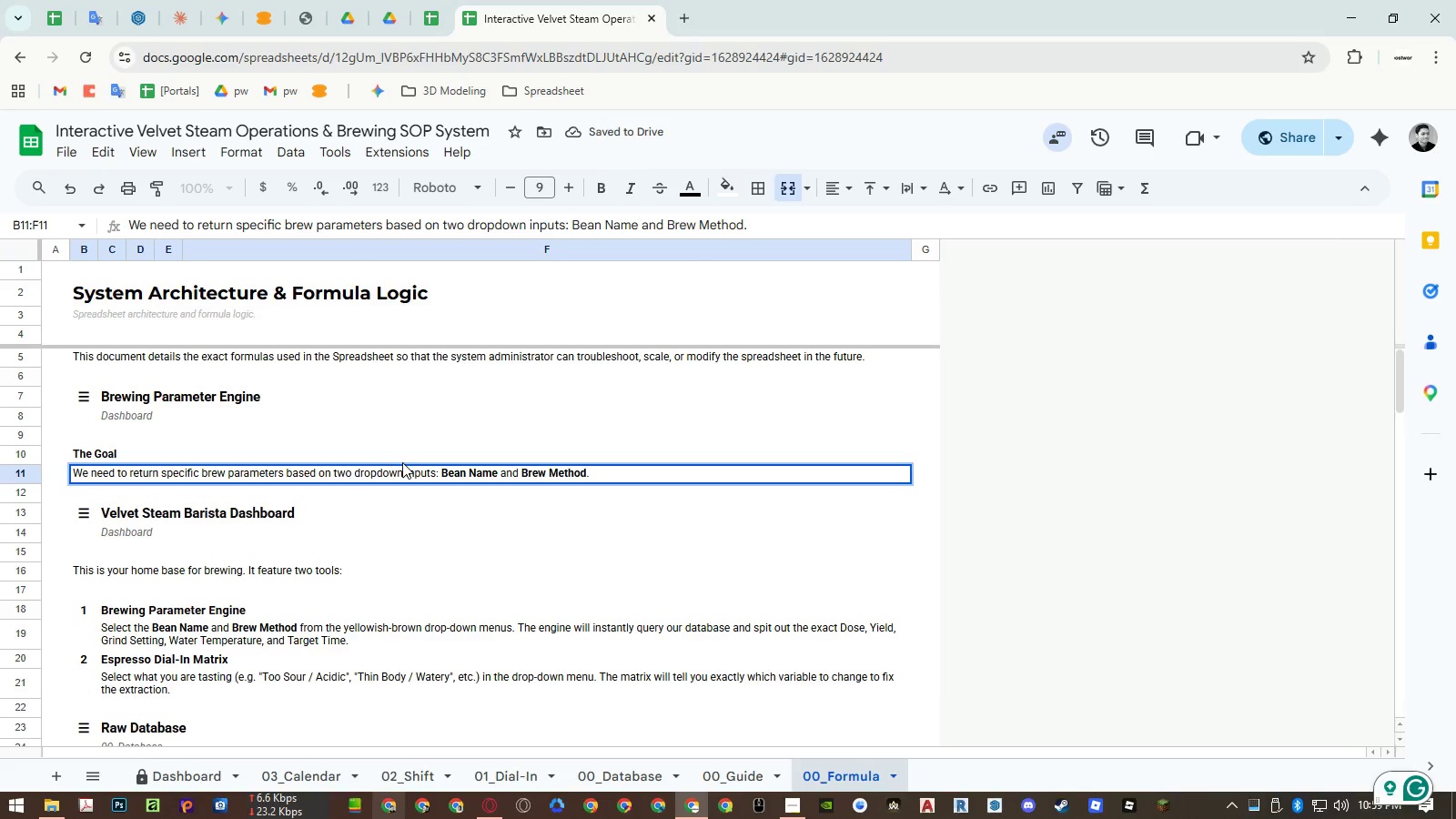 
type(A standard XLOOKUP)
 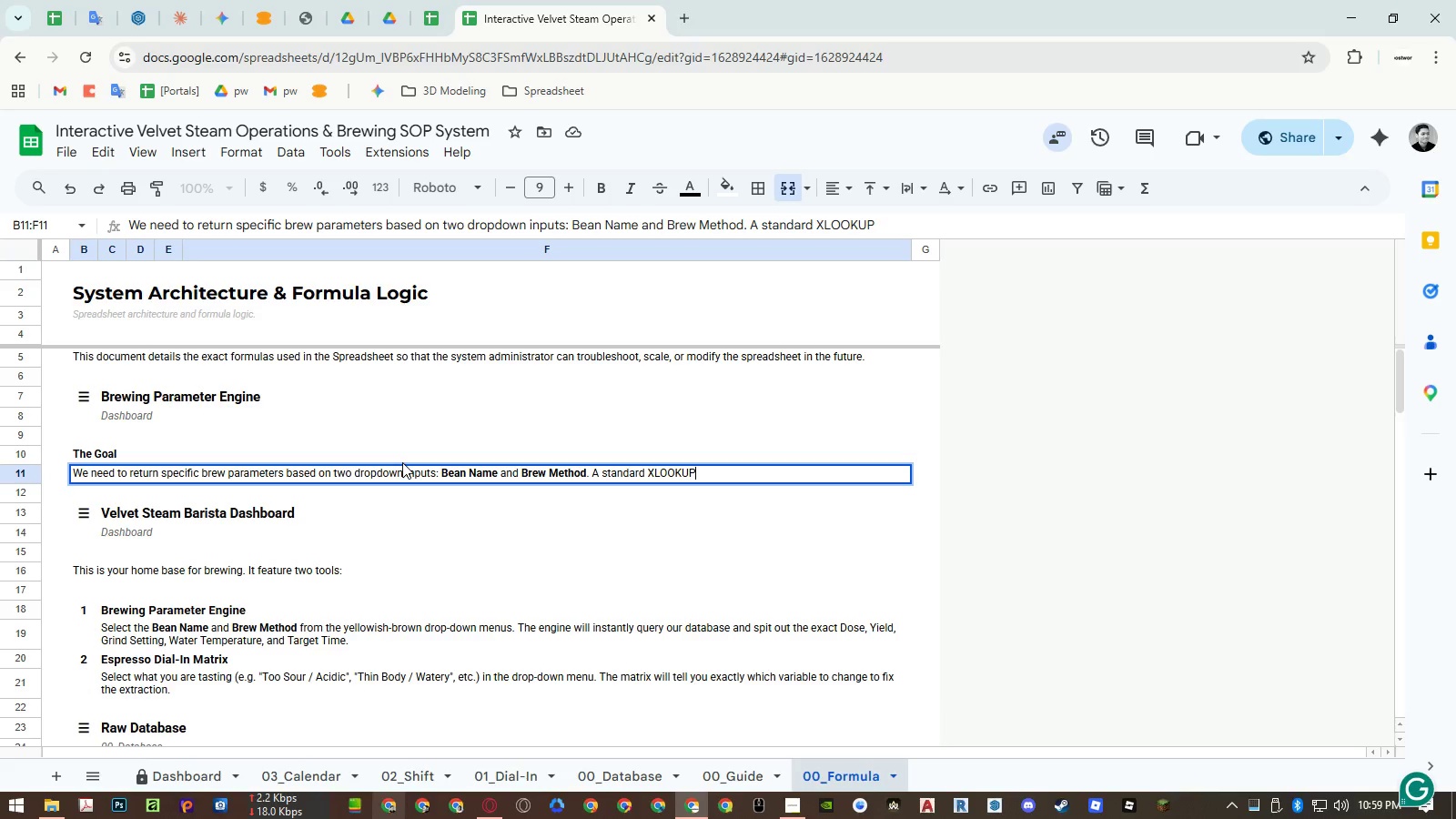 
hold_key(key=Backspace, duration=0.67)
 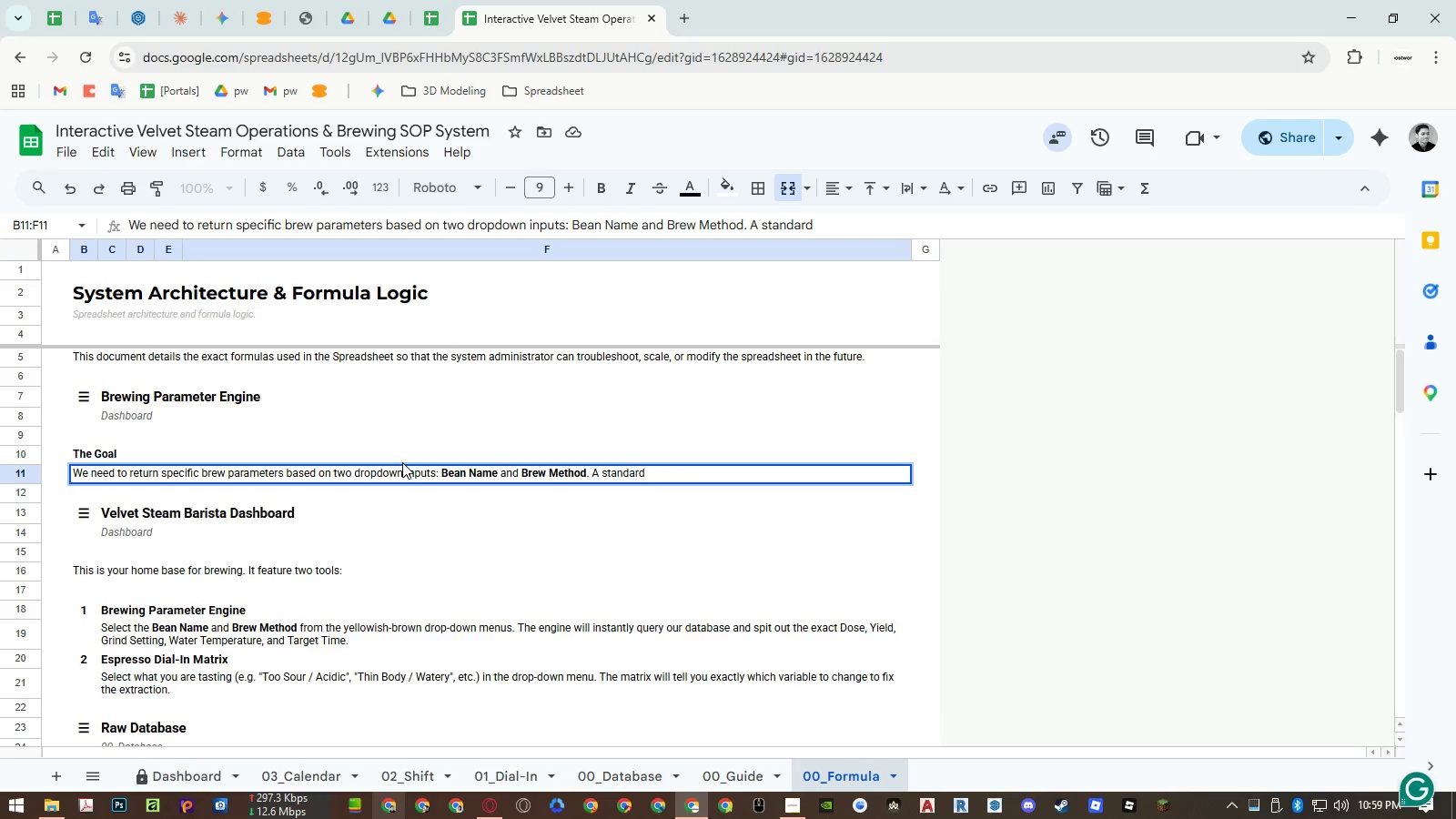 
key(Backspace)
type( VLOOKUP only works for one criterion, so we use a boolean XLOOP)
key(Backspace)
type(UP i)
key(Backspace)
key(Backspace)
key(Backspace)
key(Backspace)
type(KUP instead.)
 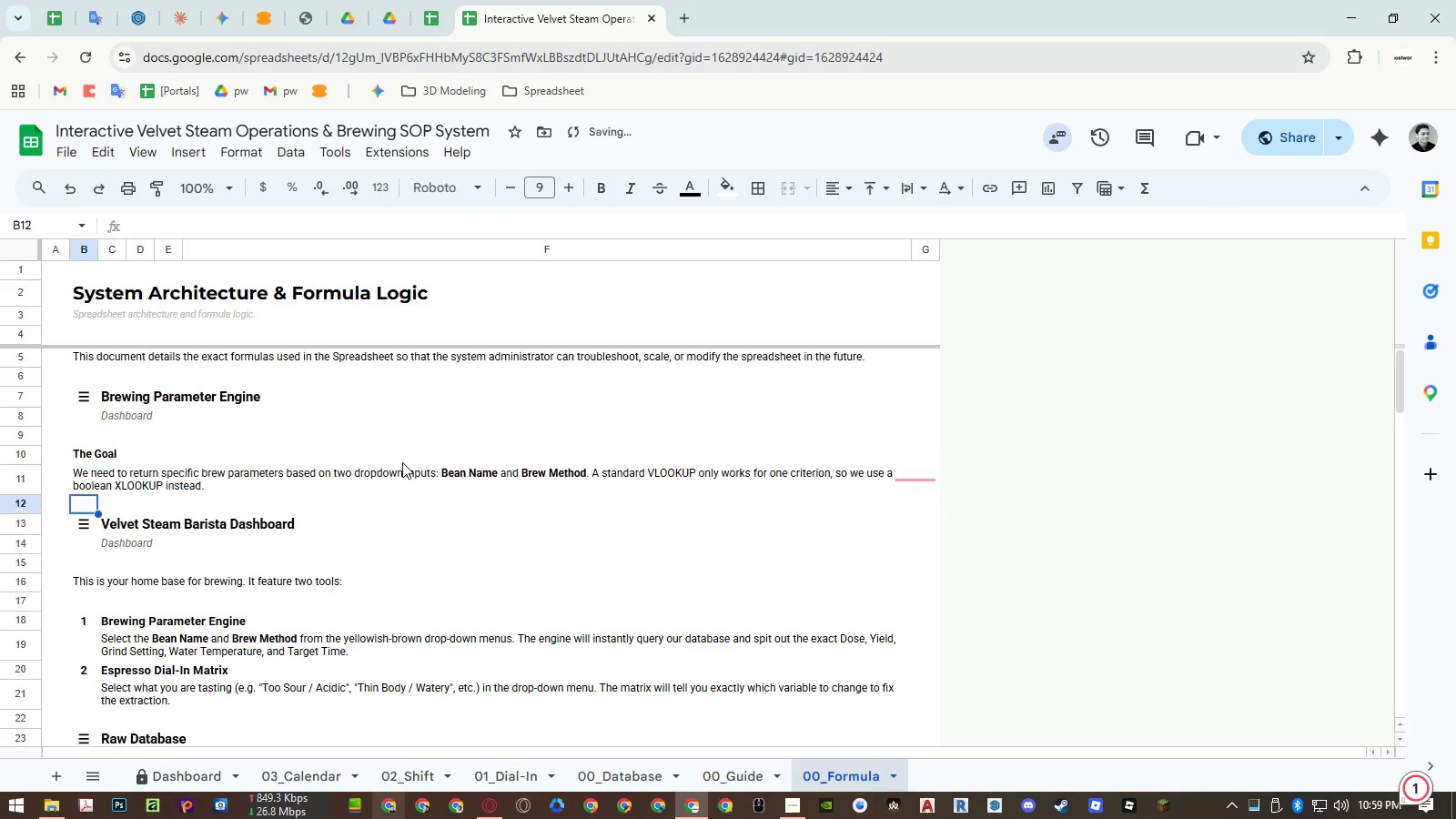 
 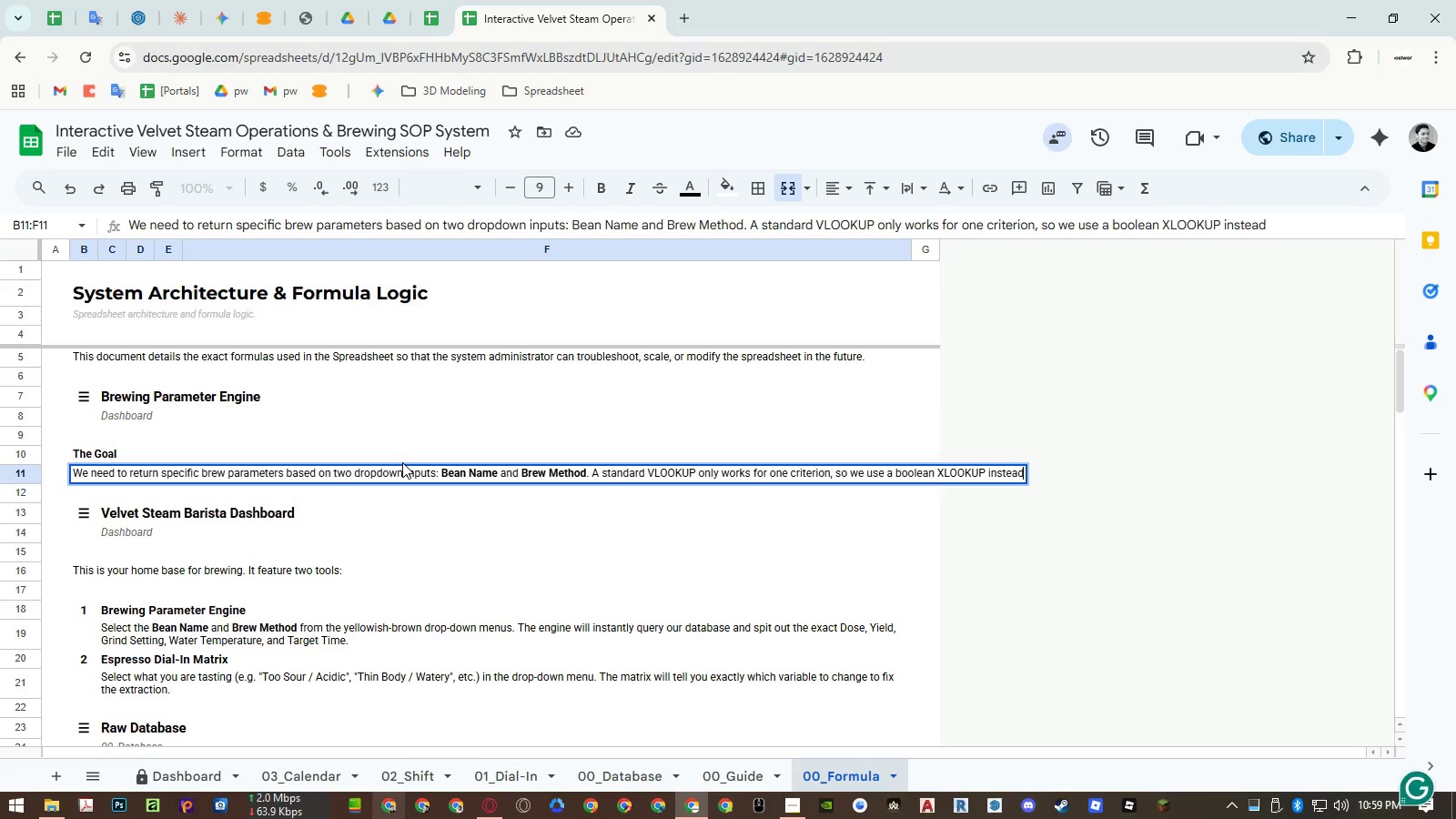 
key(Enter)
 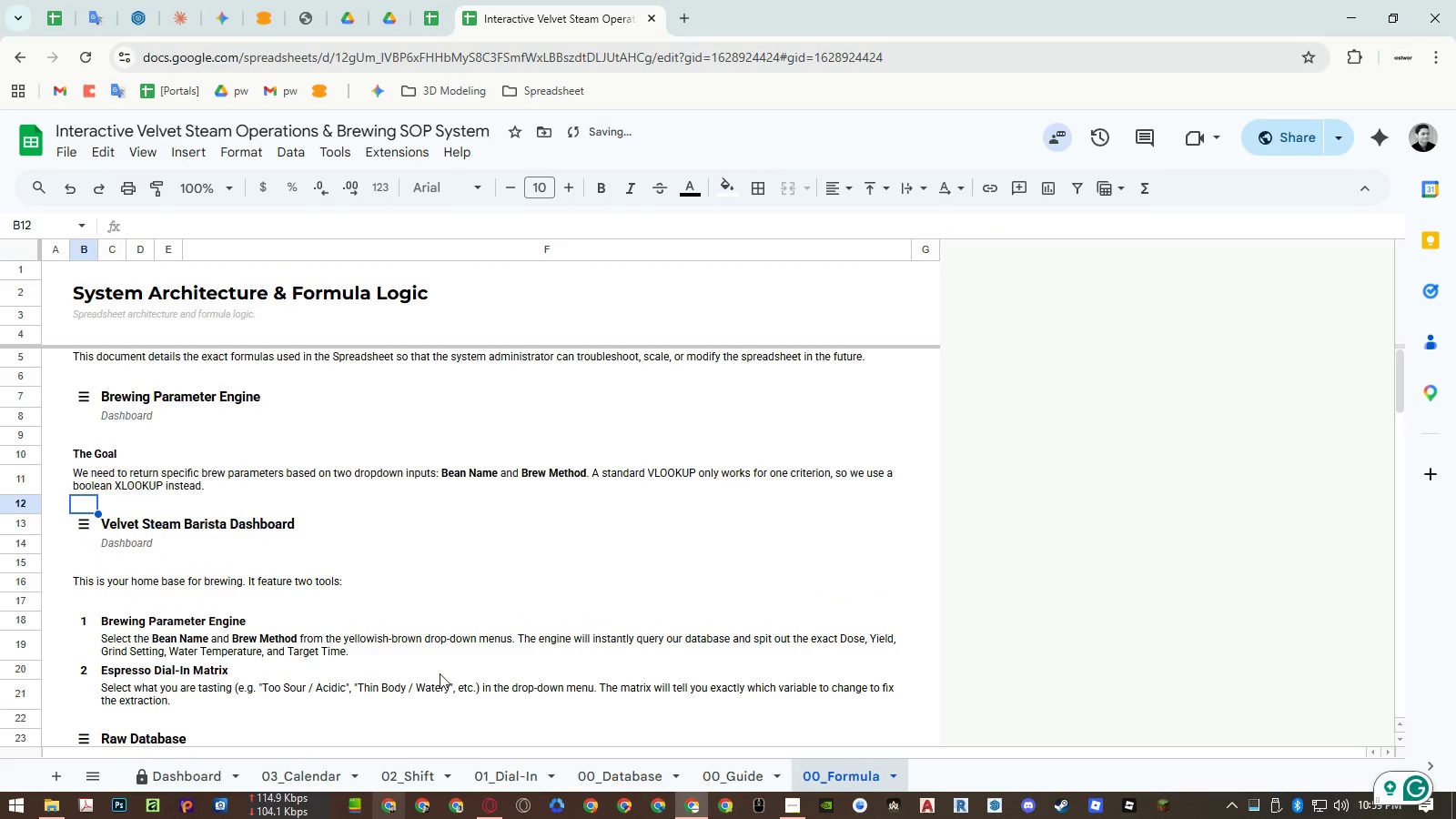 
left_click([198, 764])
 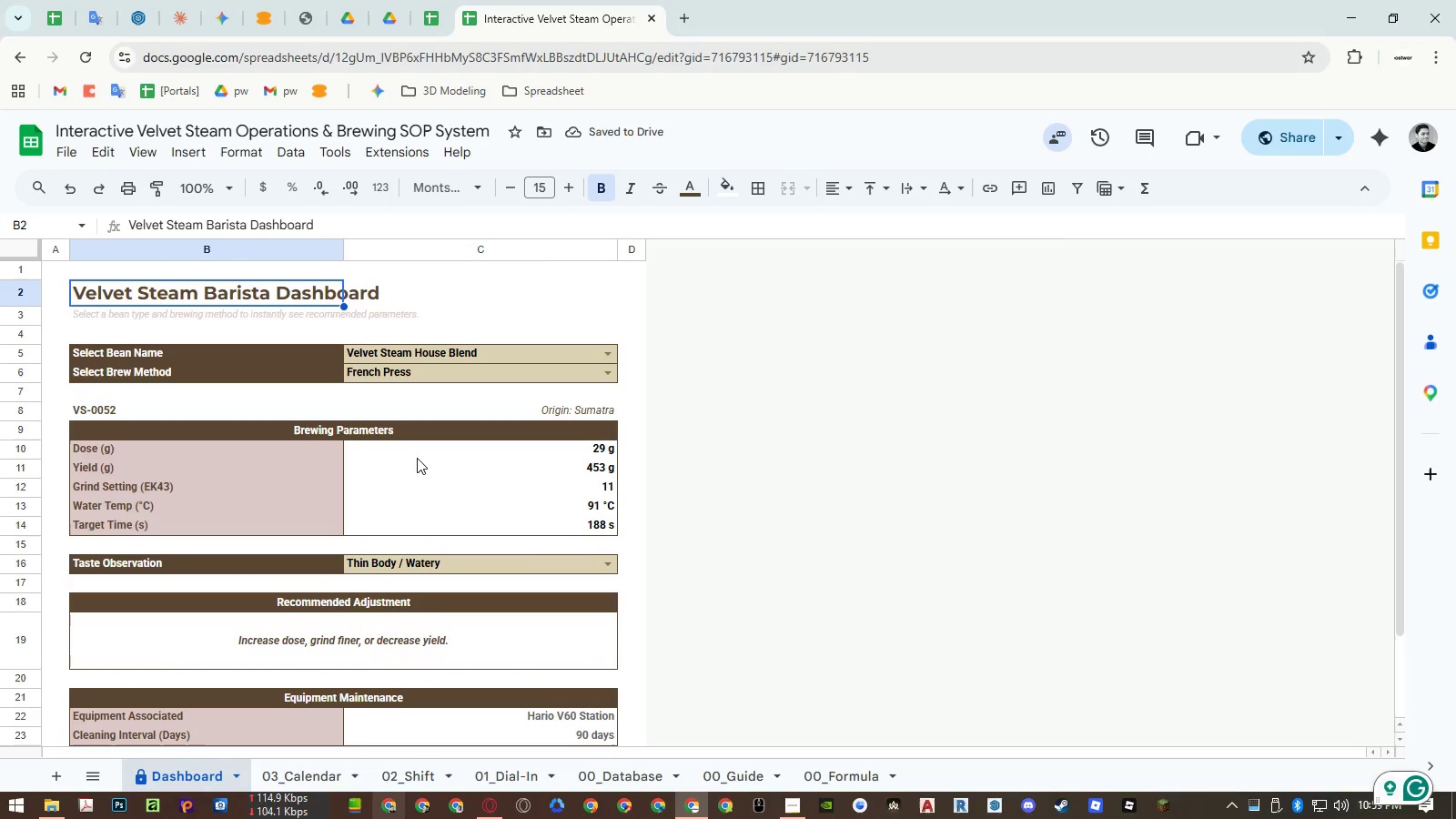 
left_click([418, 458])
 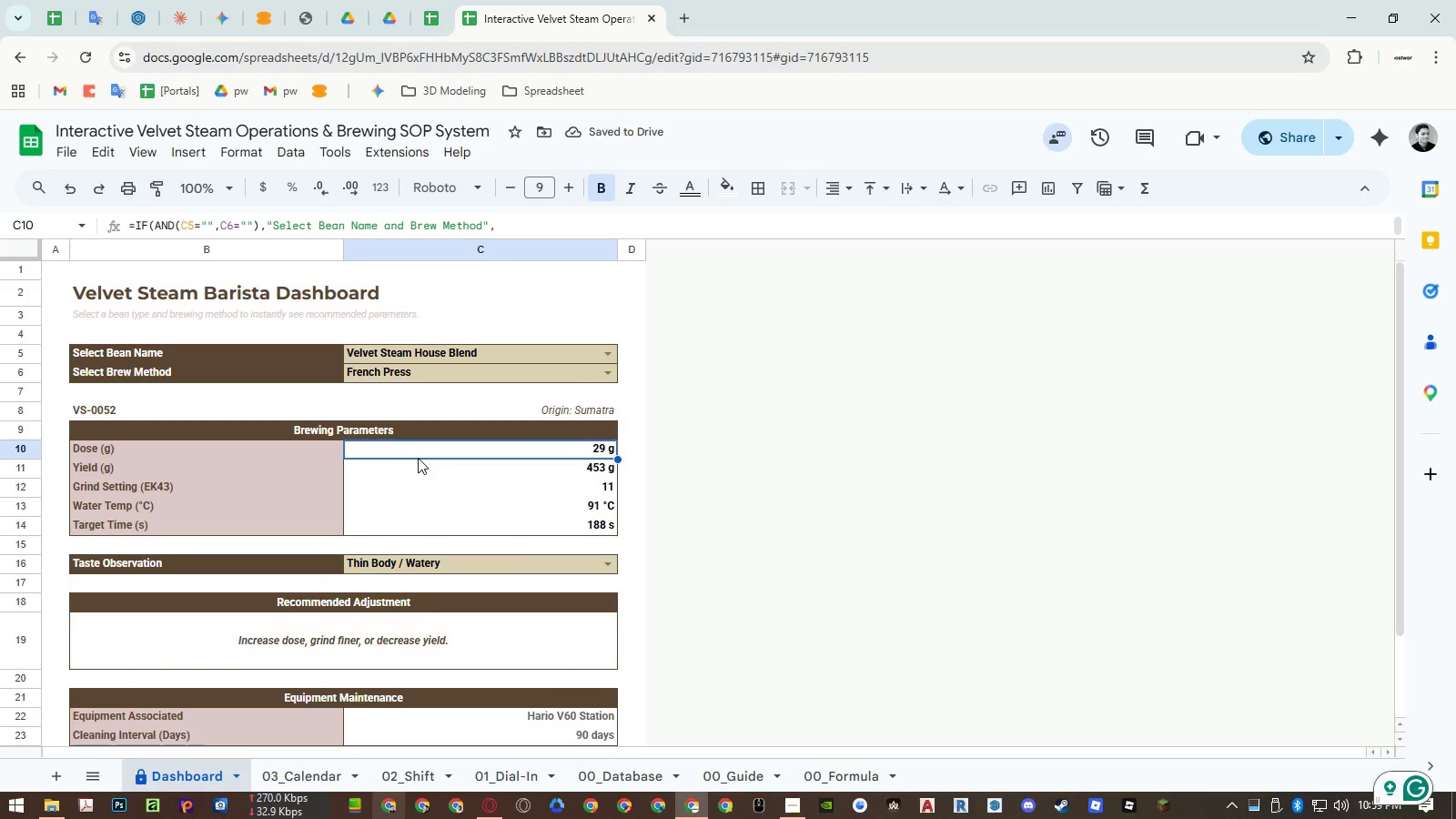 
double_click([418, 458])
 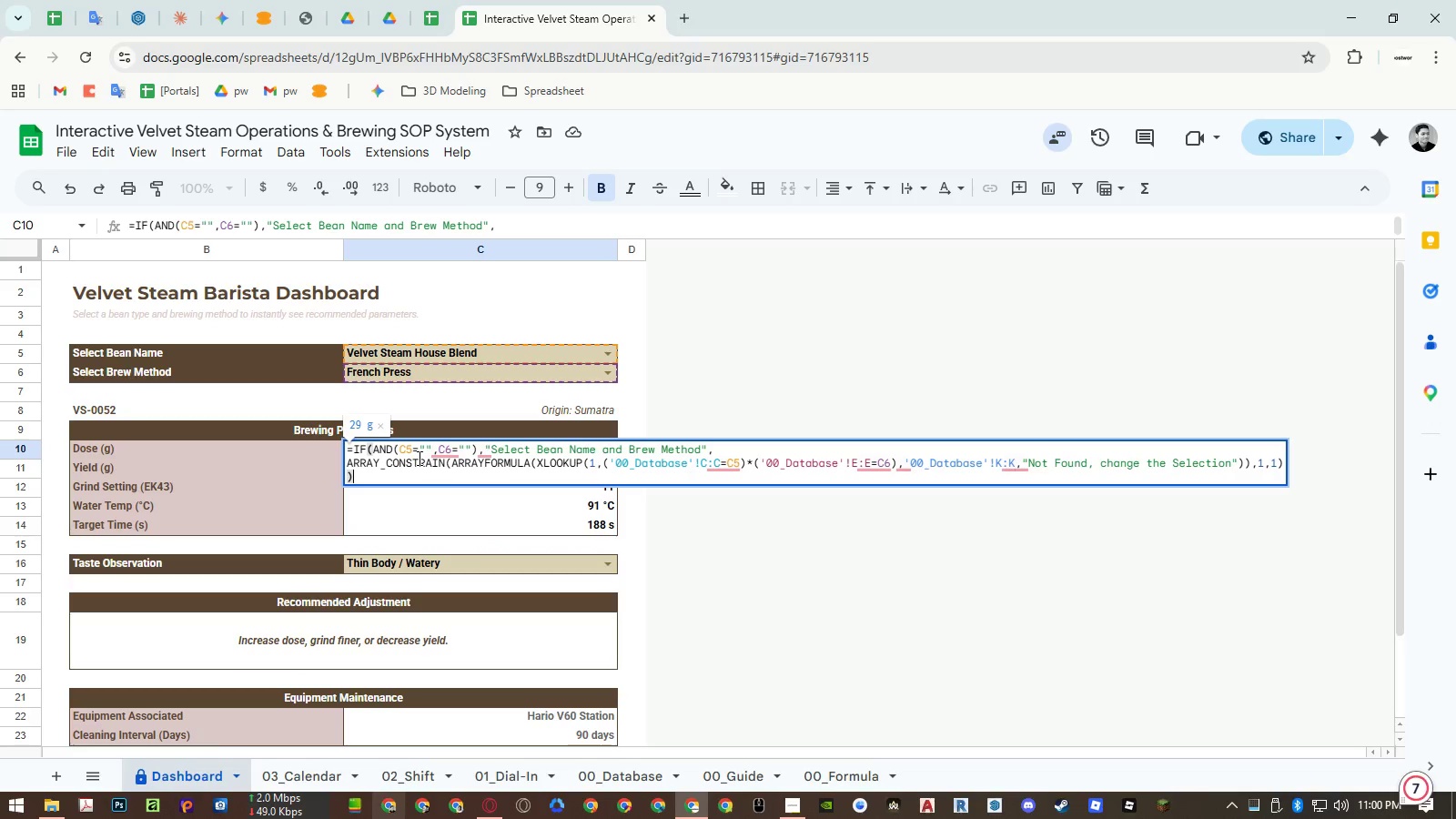 
wait(9.64)
 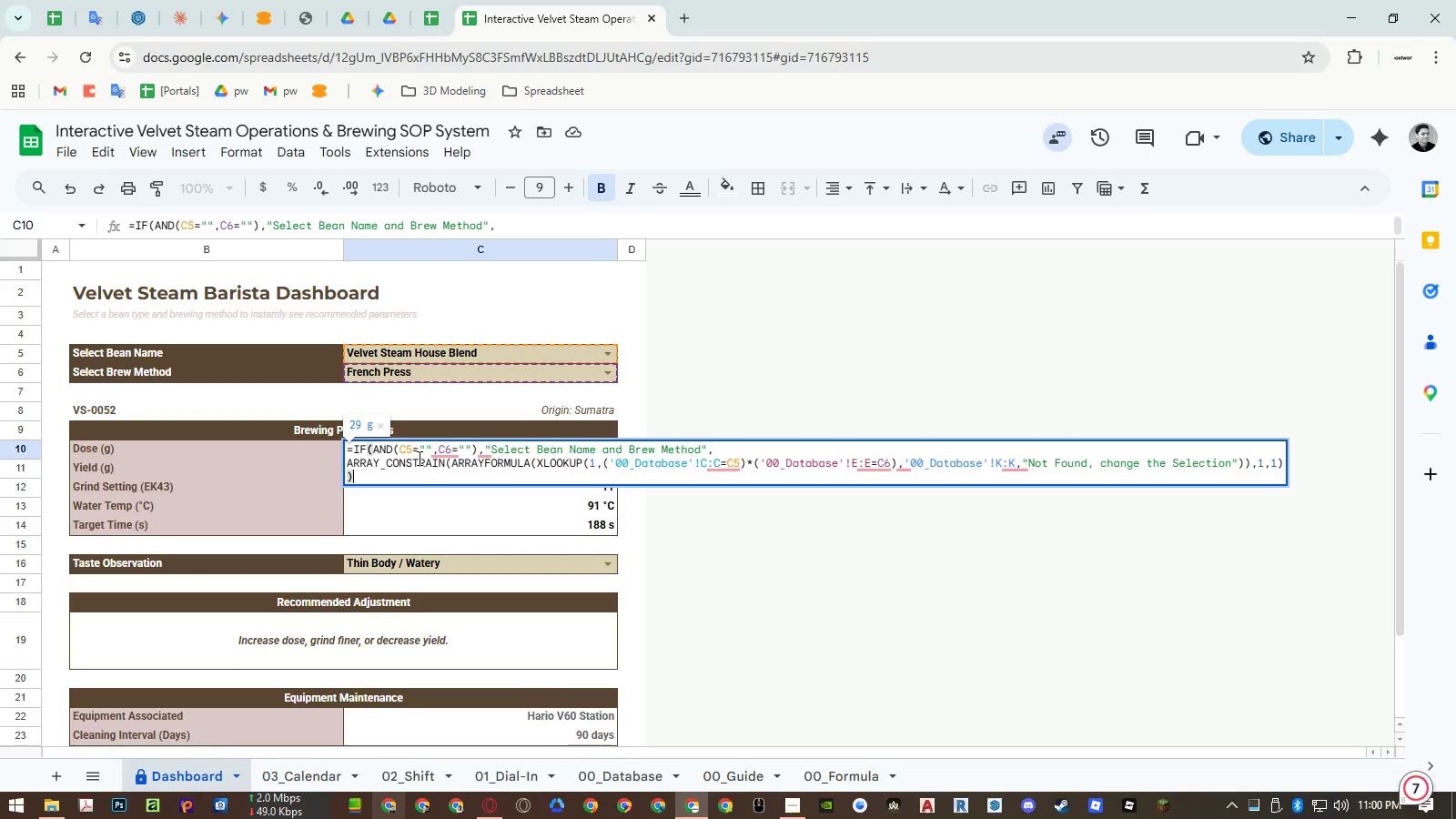 
key(Escape)
 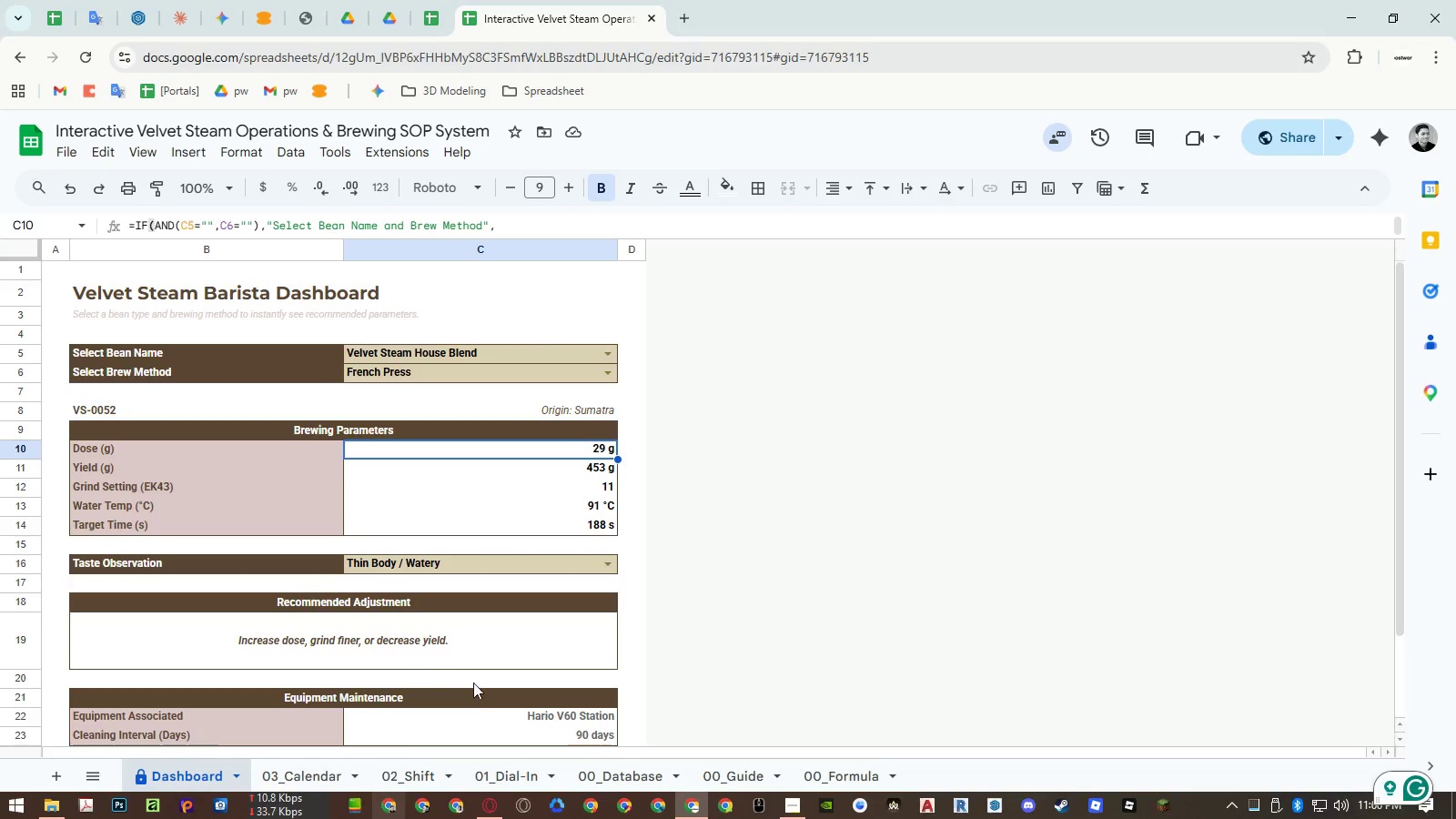 
mouse_move([621, 763])
 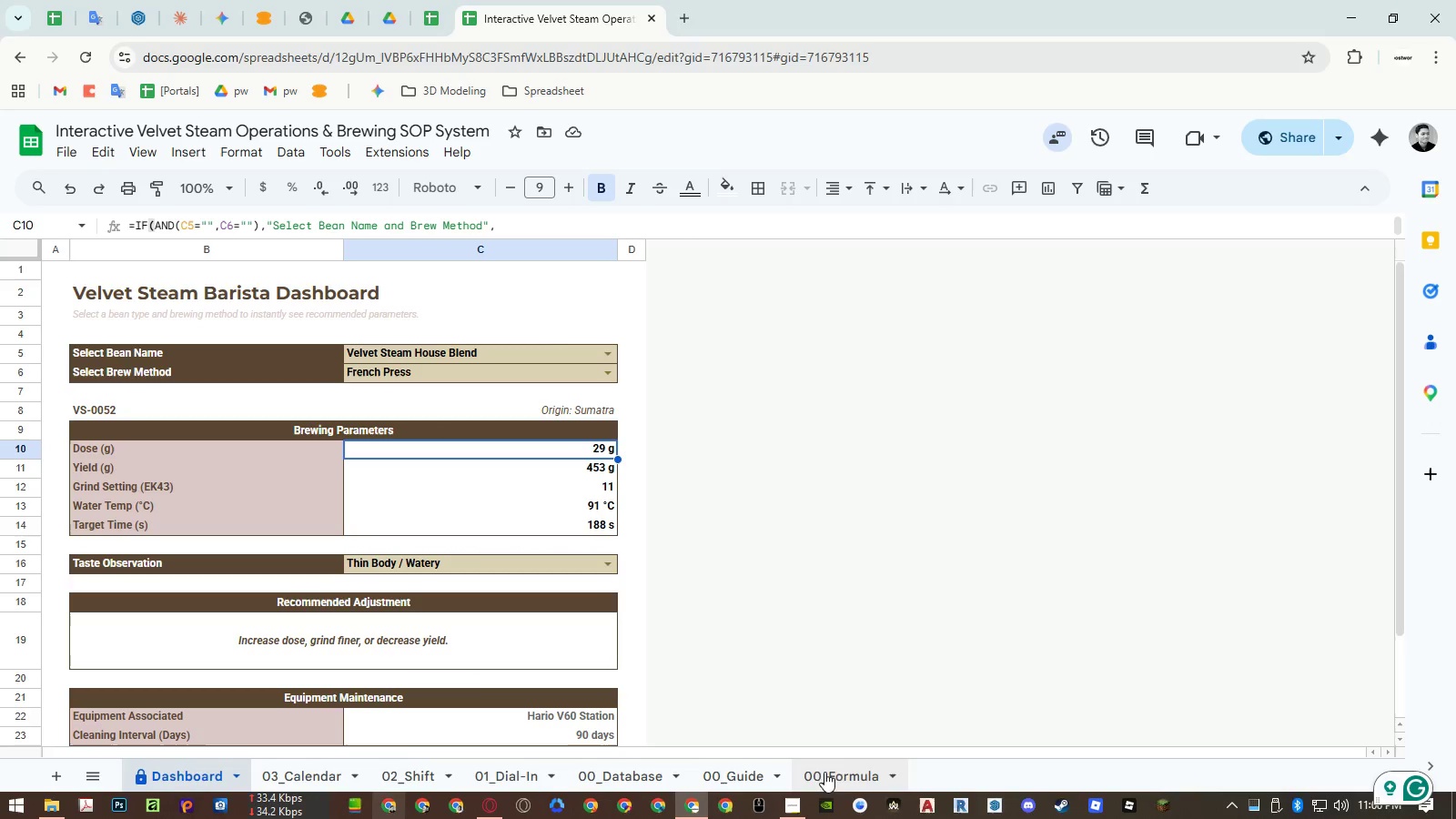 
left_click([838, 773])
 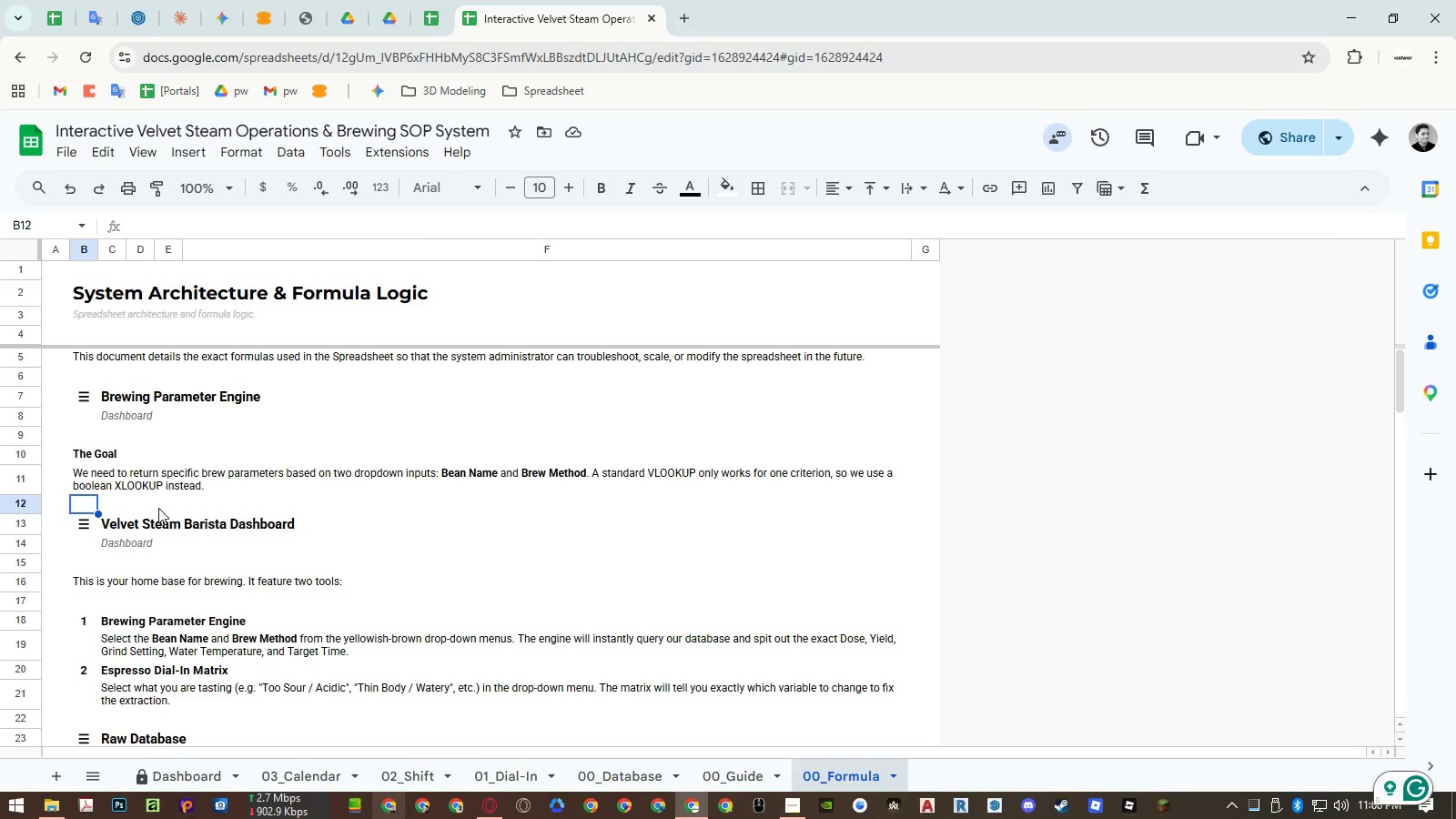 
wait(46.52)
 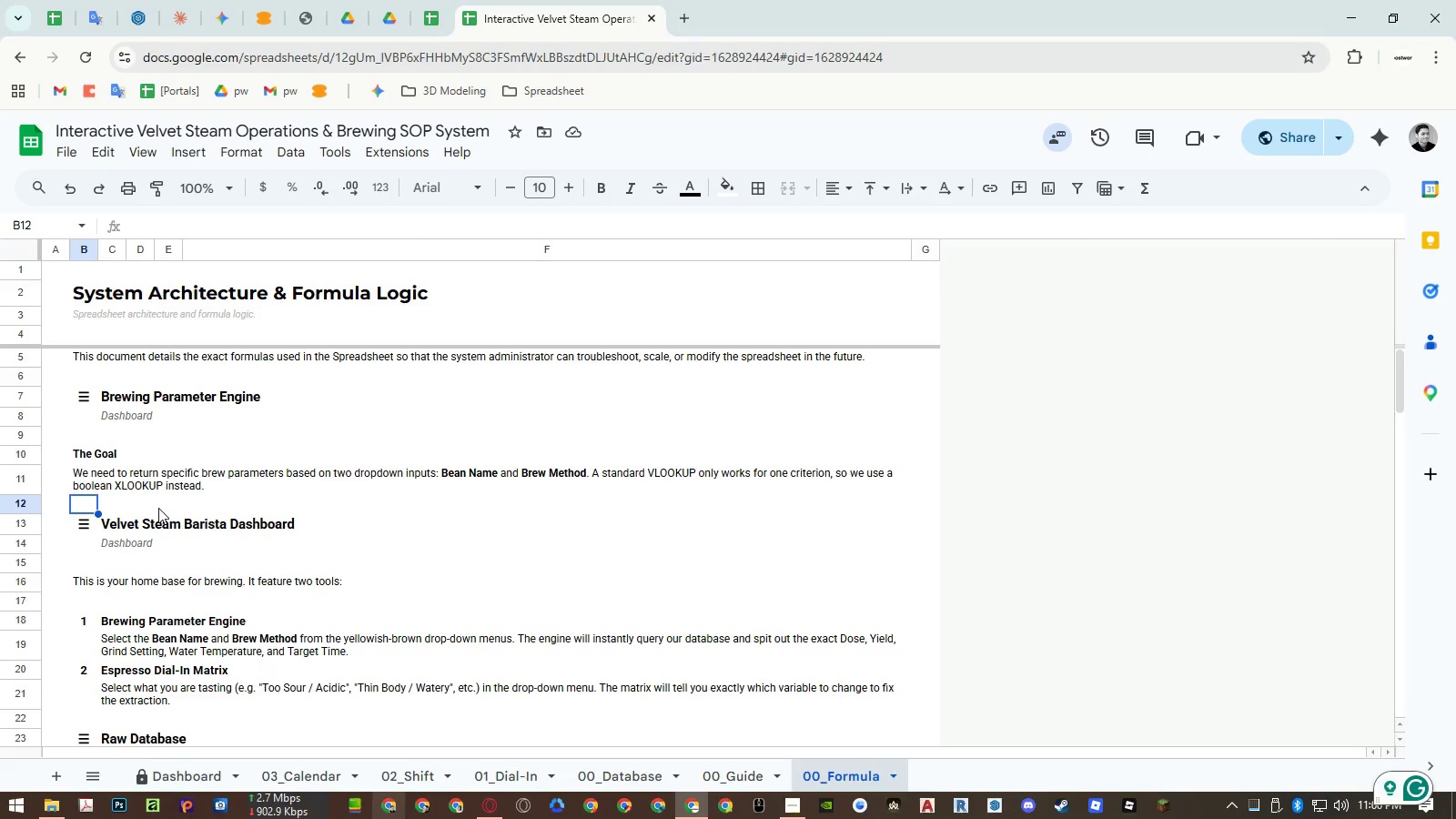 
left_click_drag(start_coordinate=[24, 505], to_coordinate=[23, 526])
 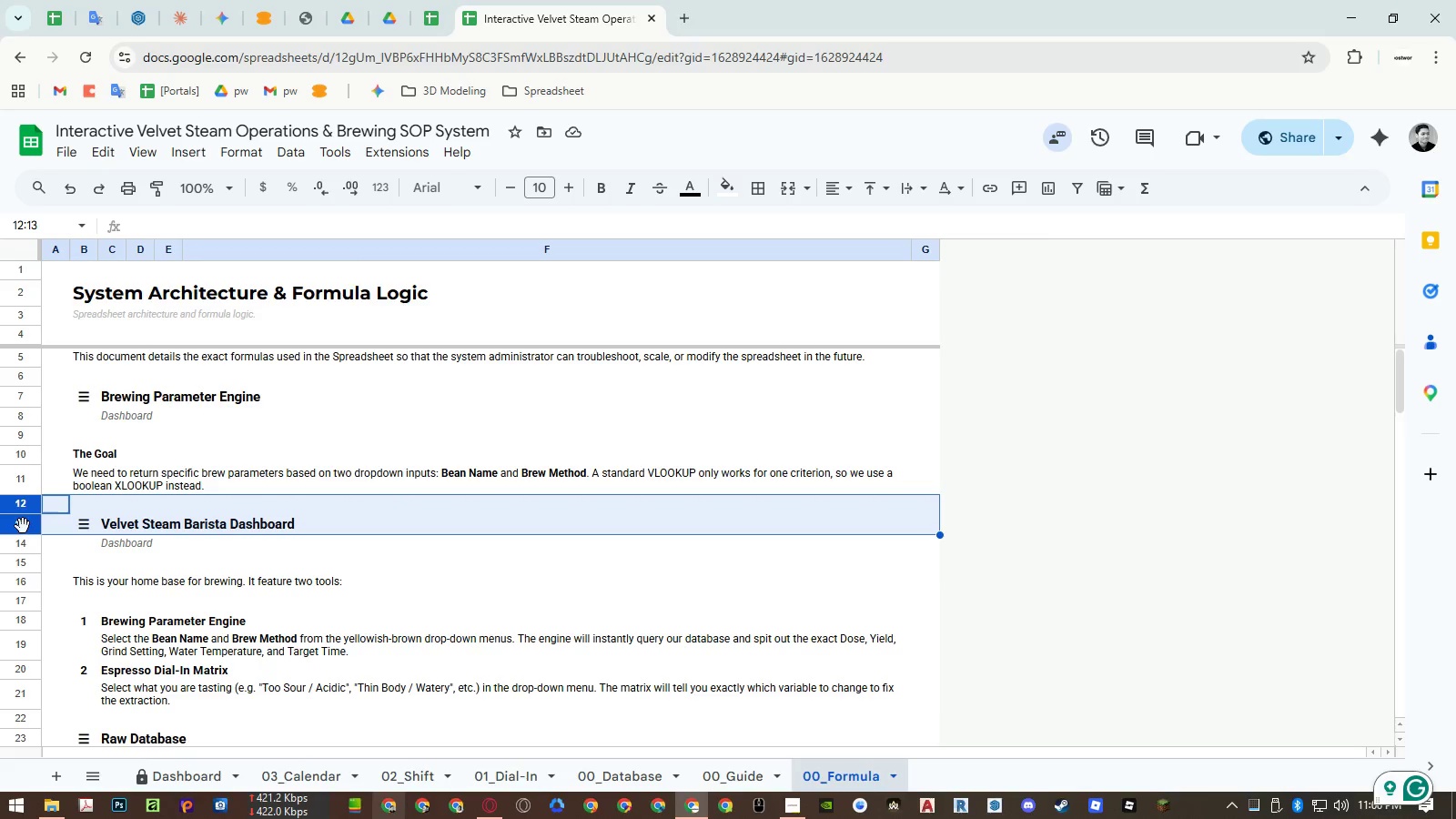 
right_click([23, 526])
 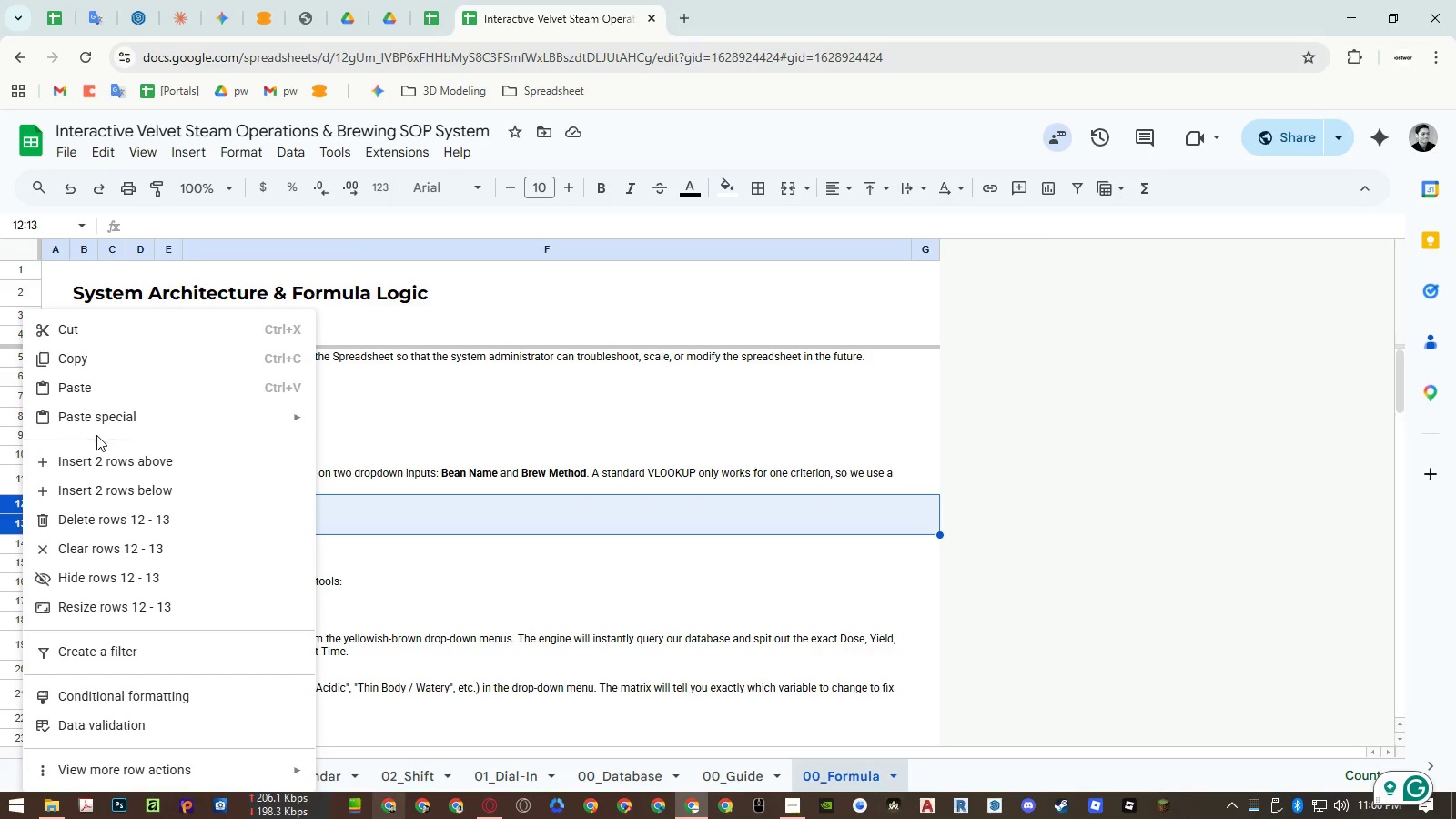 
left_click([99, 457])
 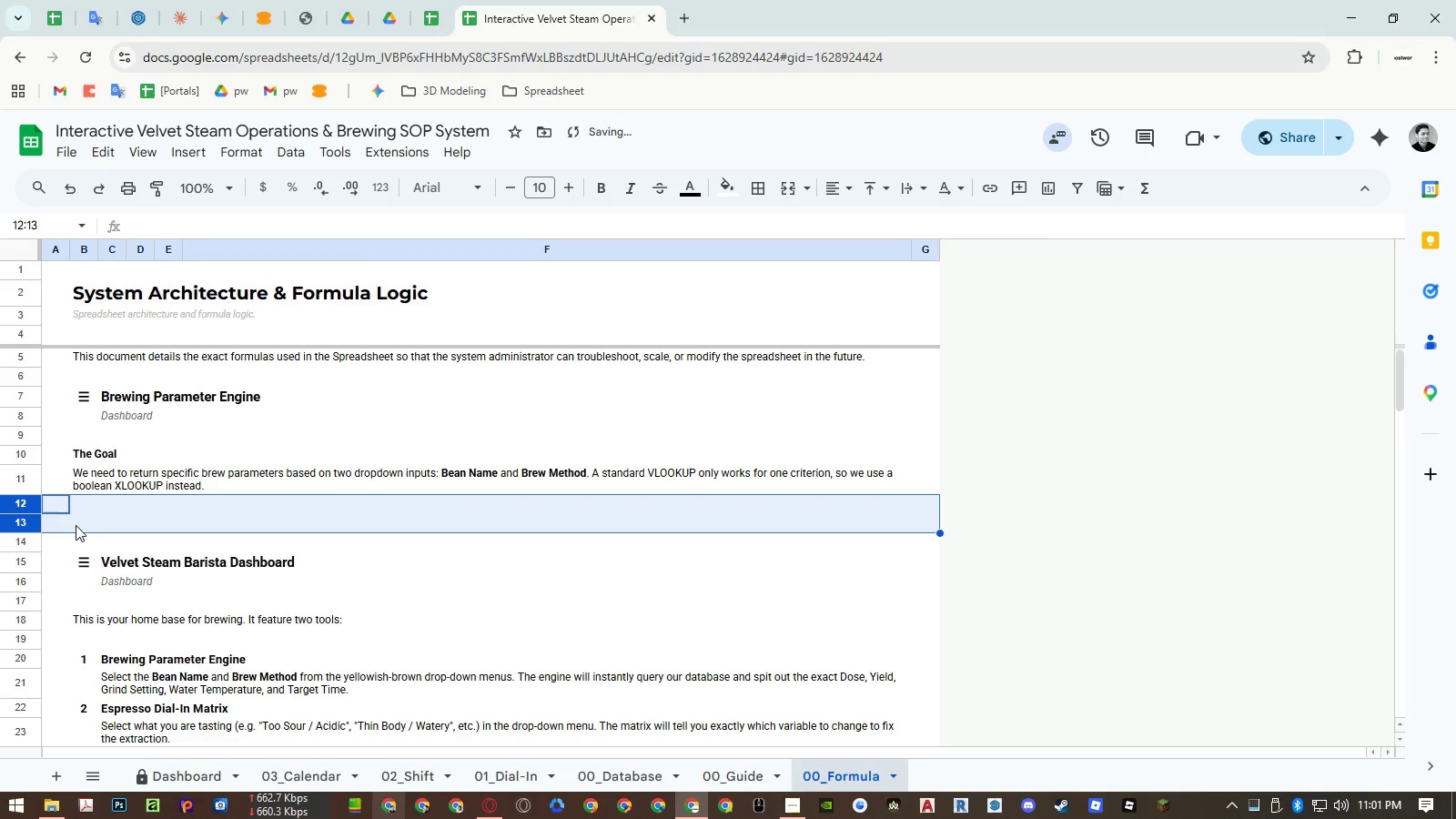 
left_click([72, 520])
 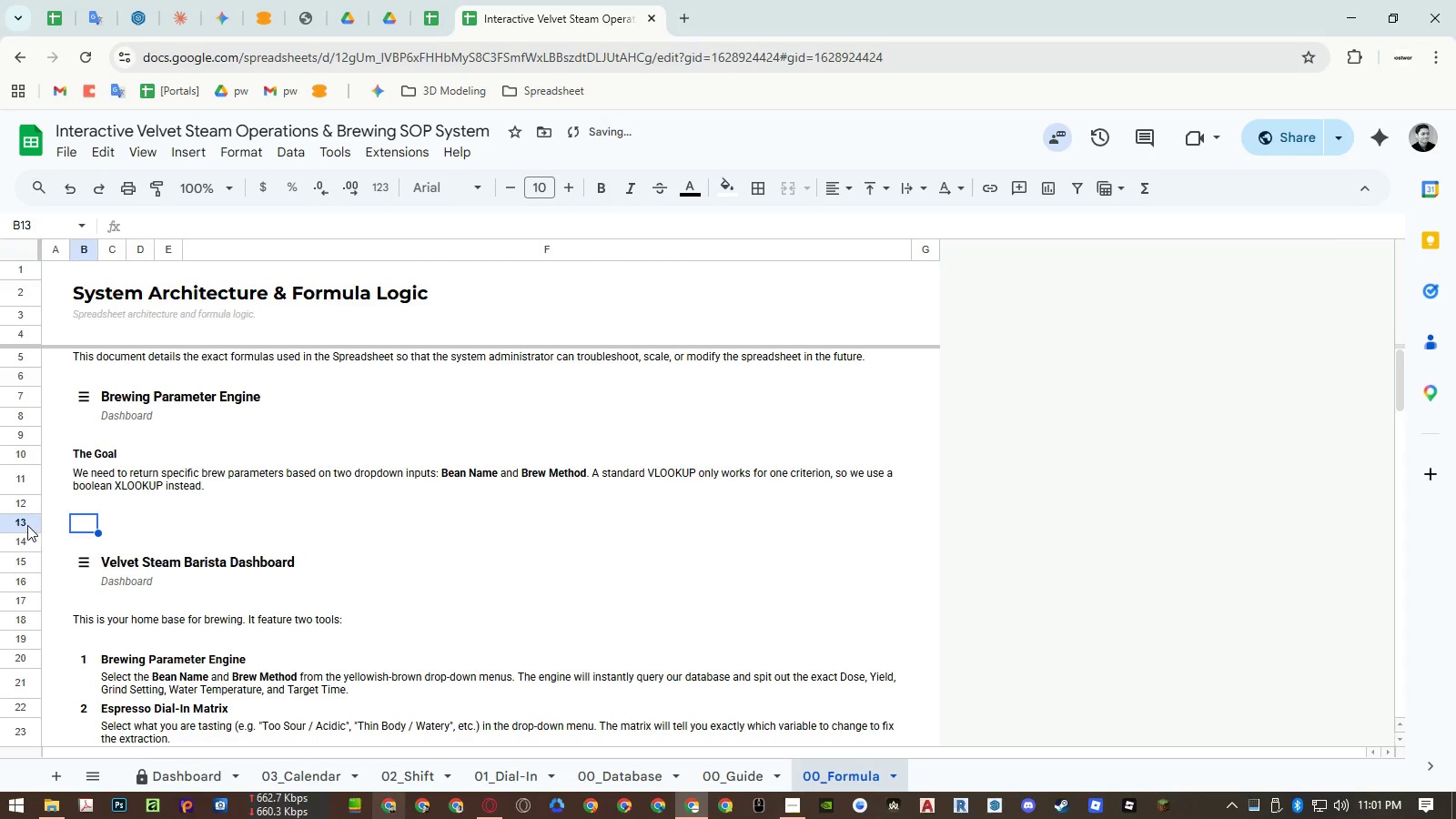 
double_click([25, 525])
 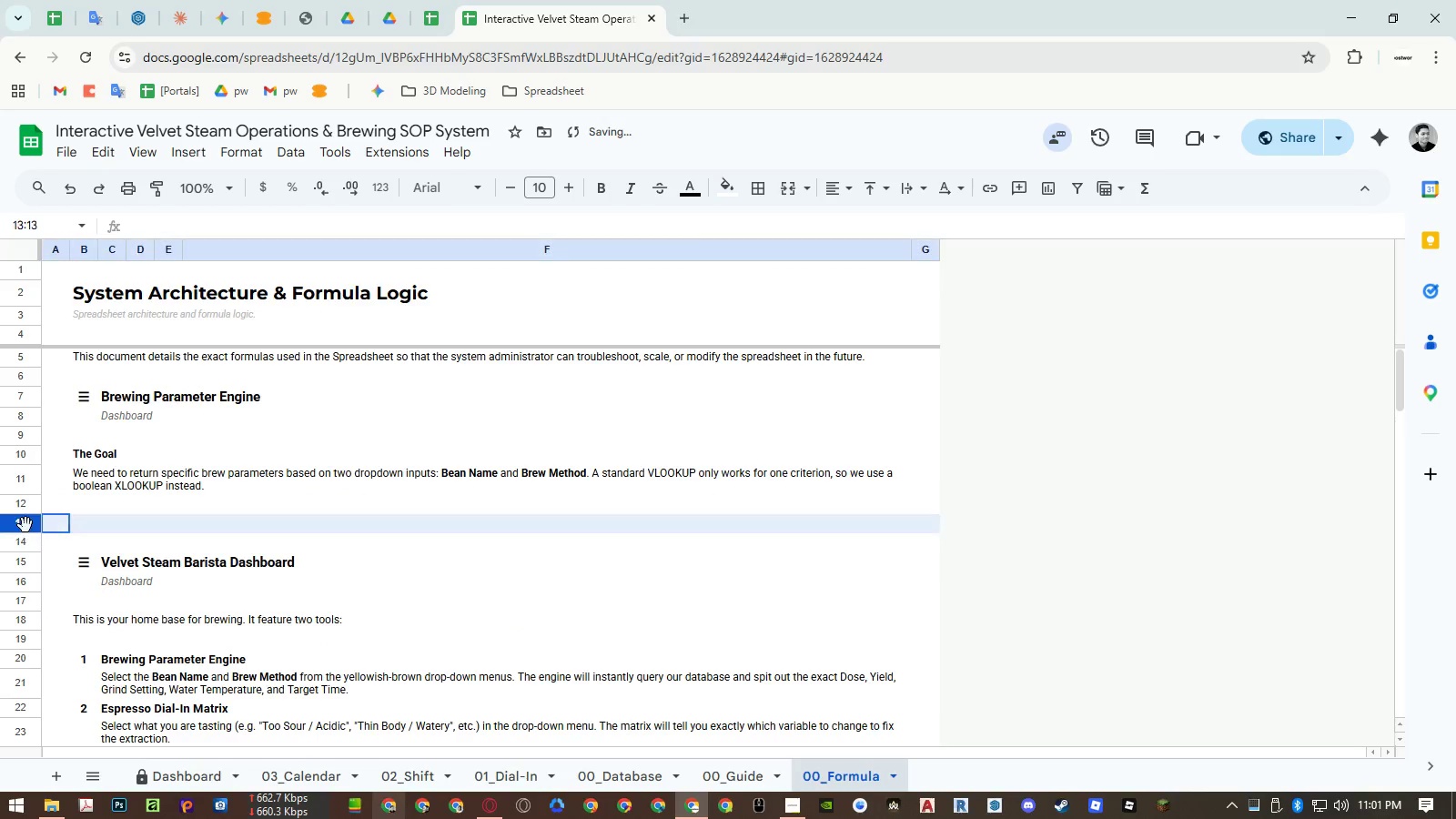 
right_click([25, 525])
 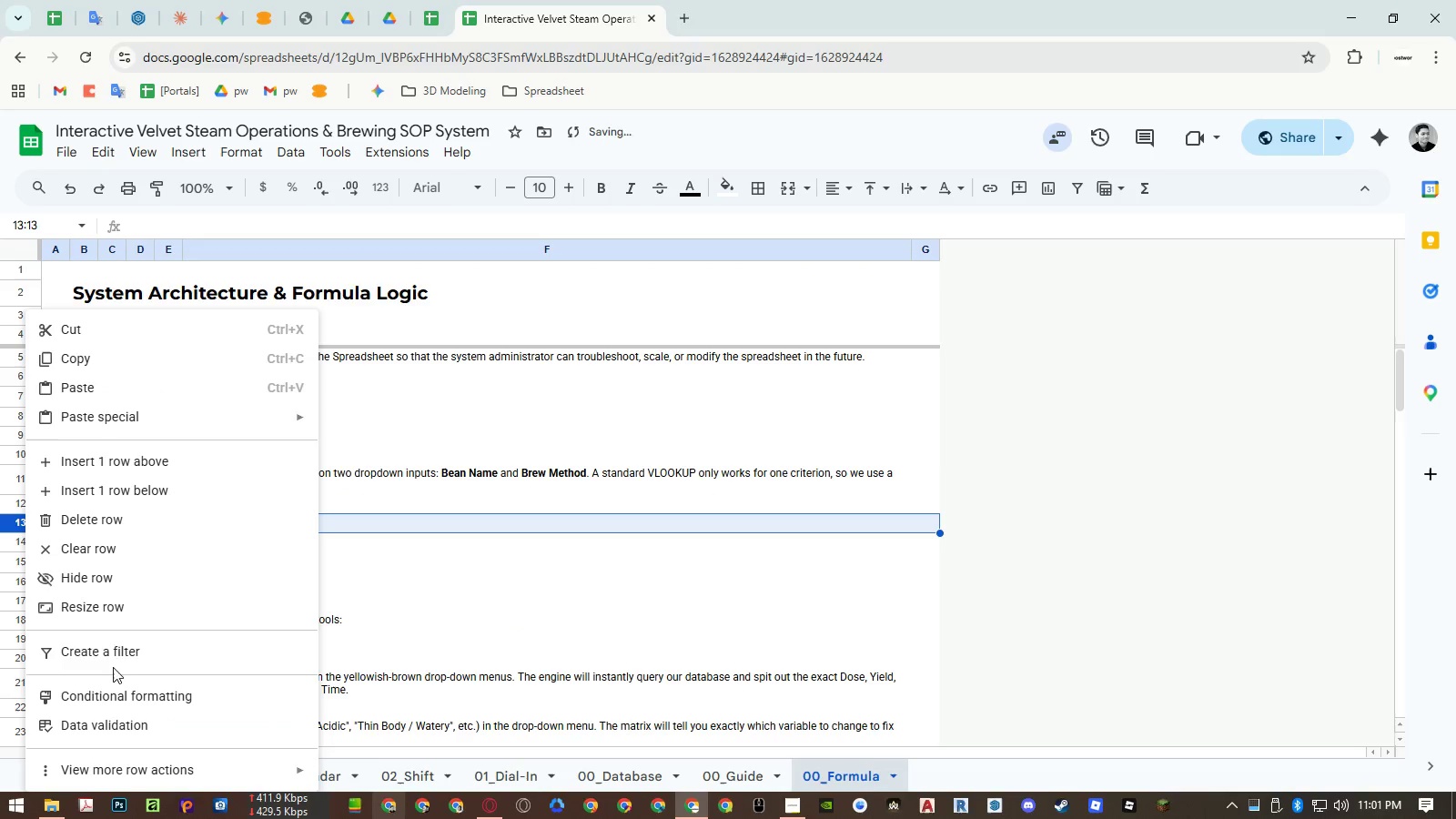 
left_click([120, 609])
 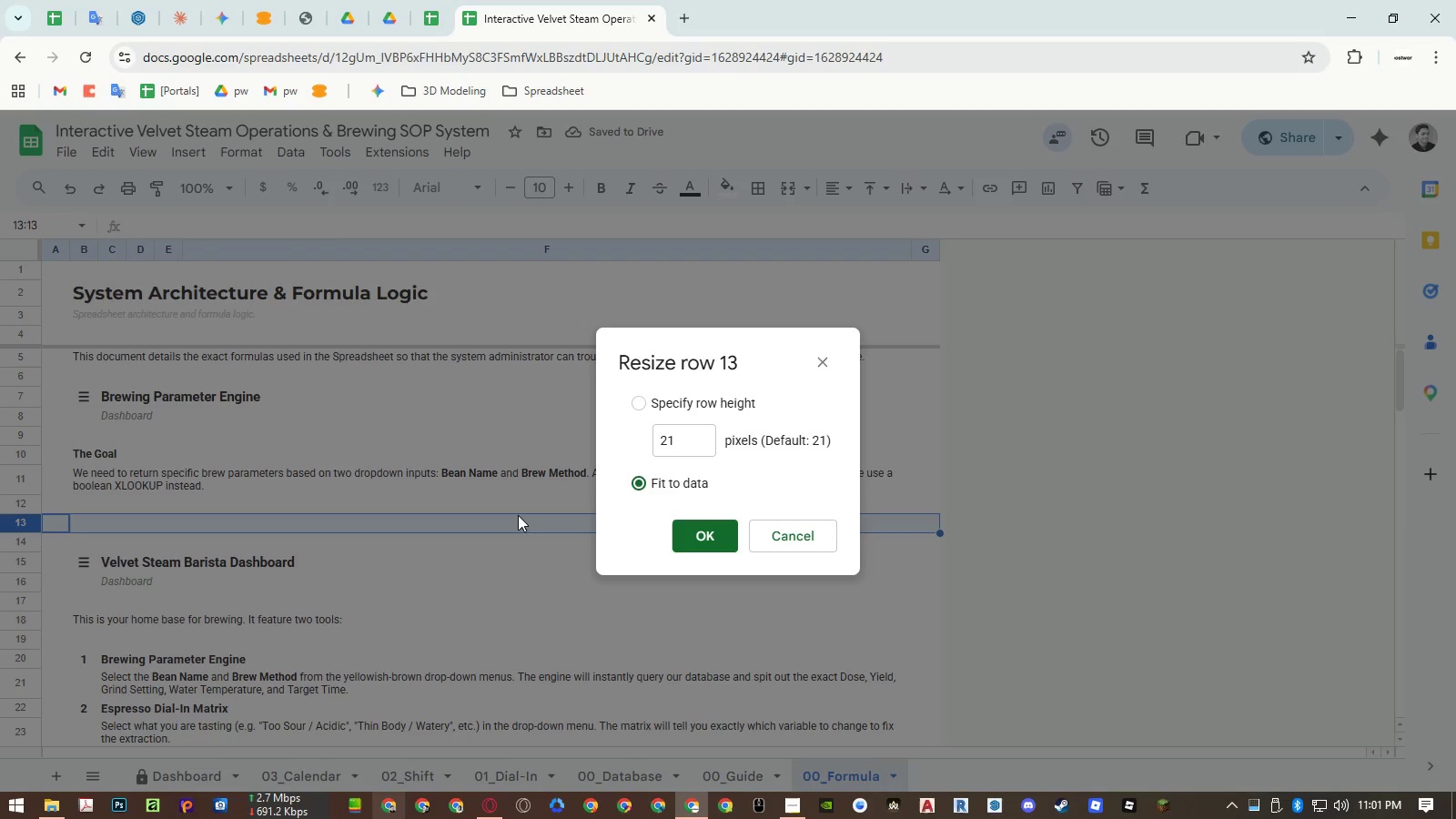 
left_click_drag(start_coordinate=[693, 443], to_coordinate=[591, 440])
 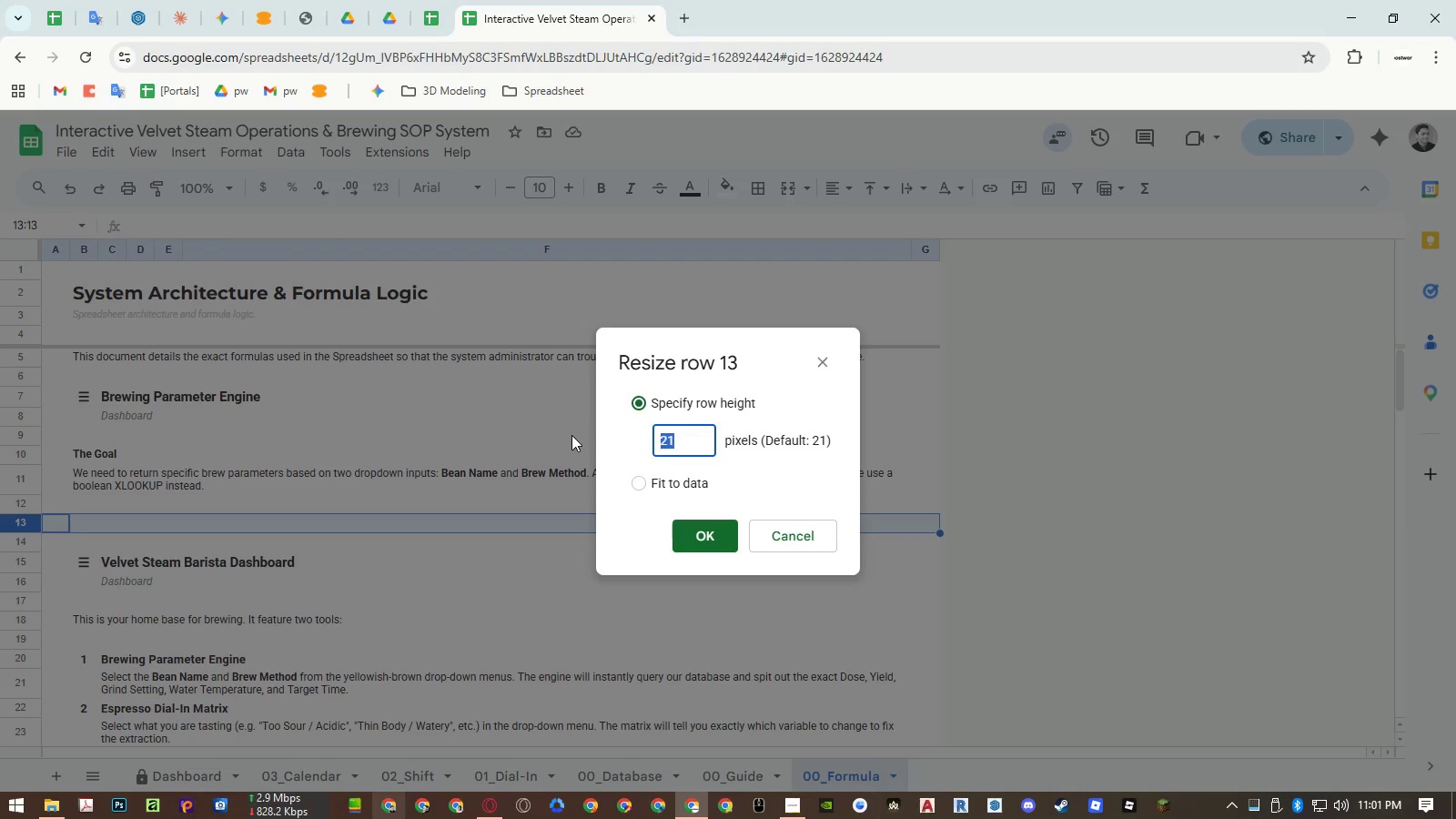 
key(Numpad6)
 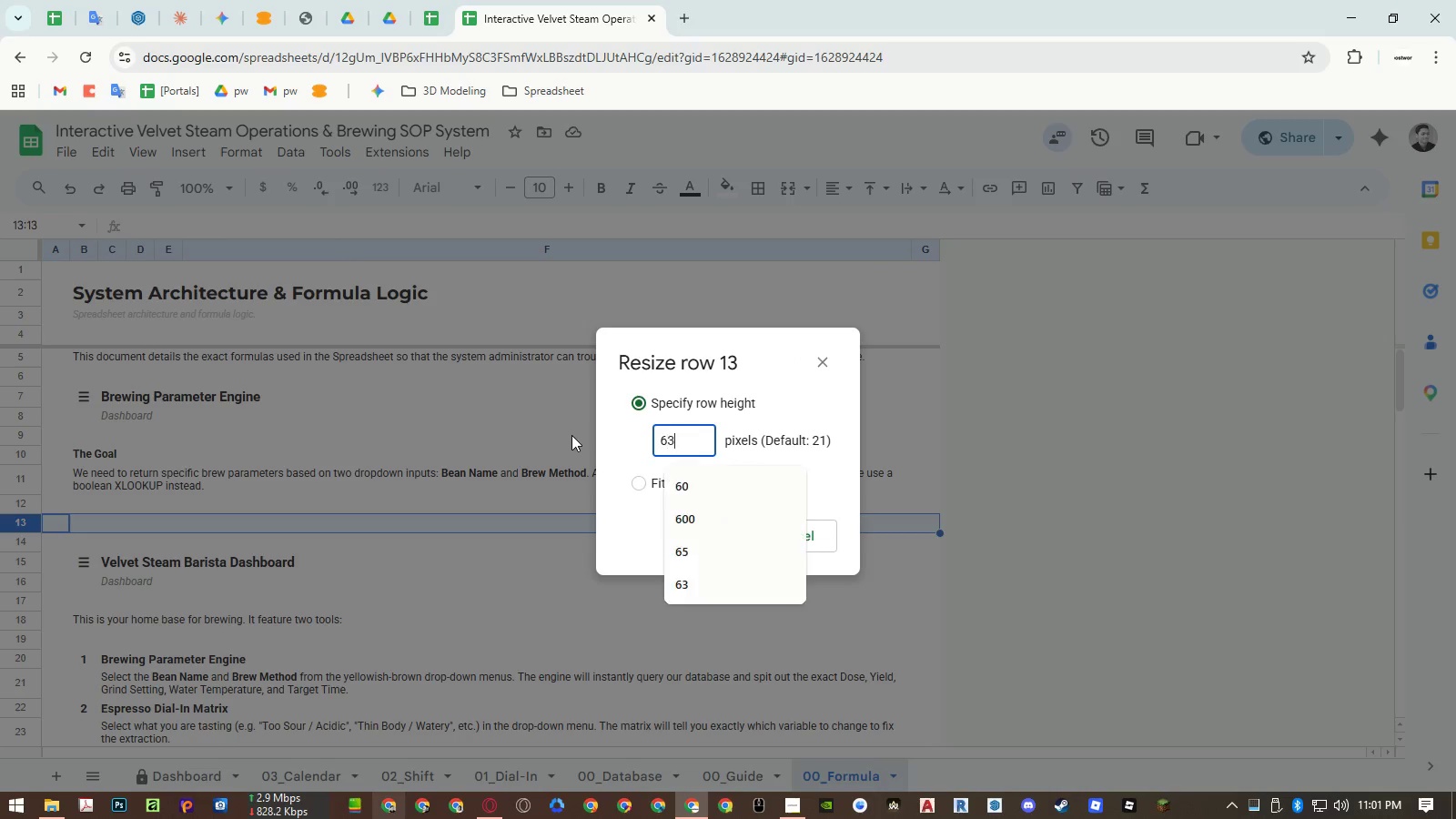 
key(Numpad3)
 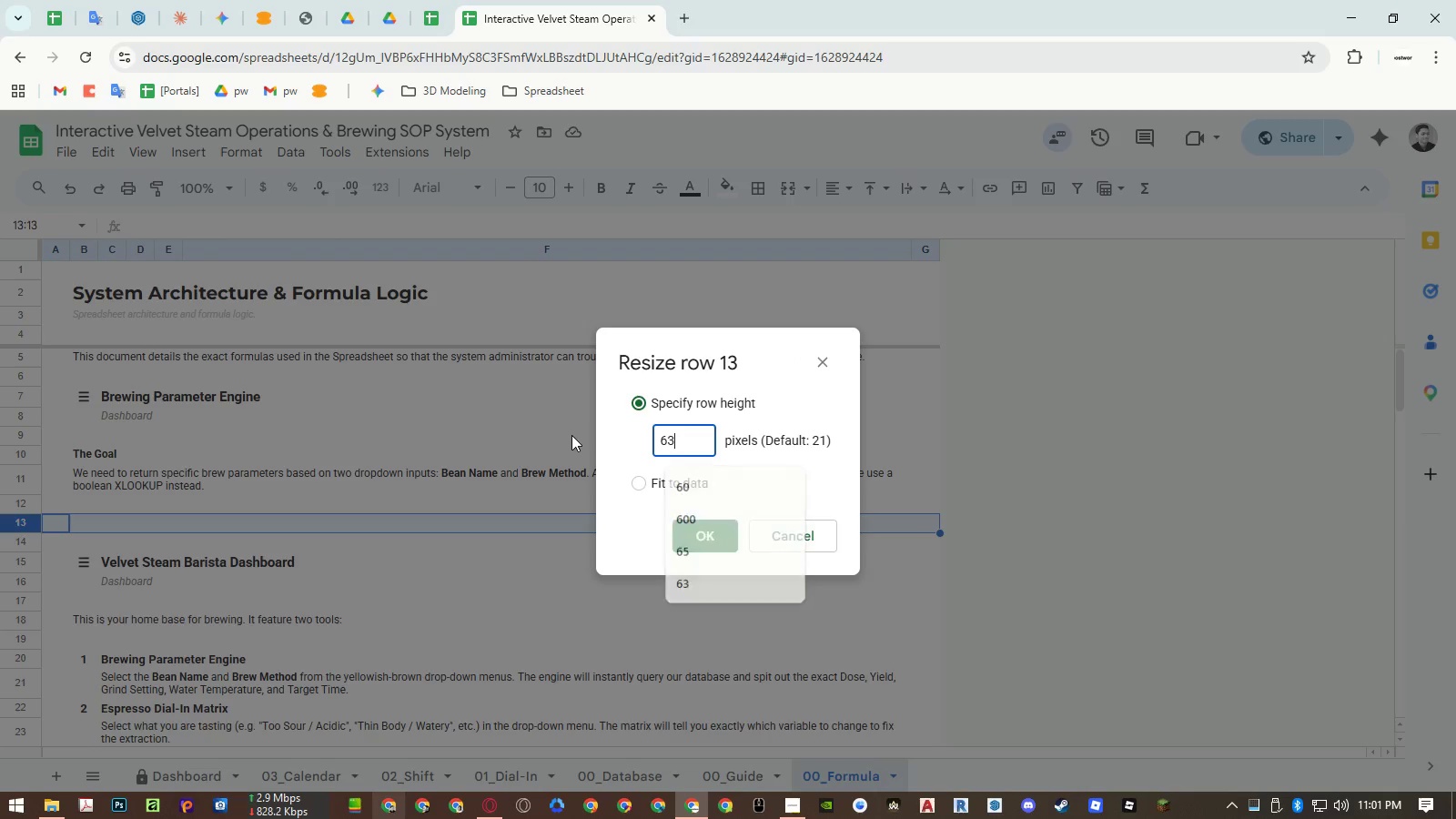 
key(NumpadEnter)
 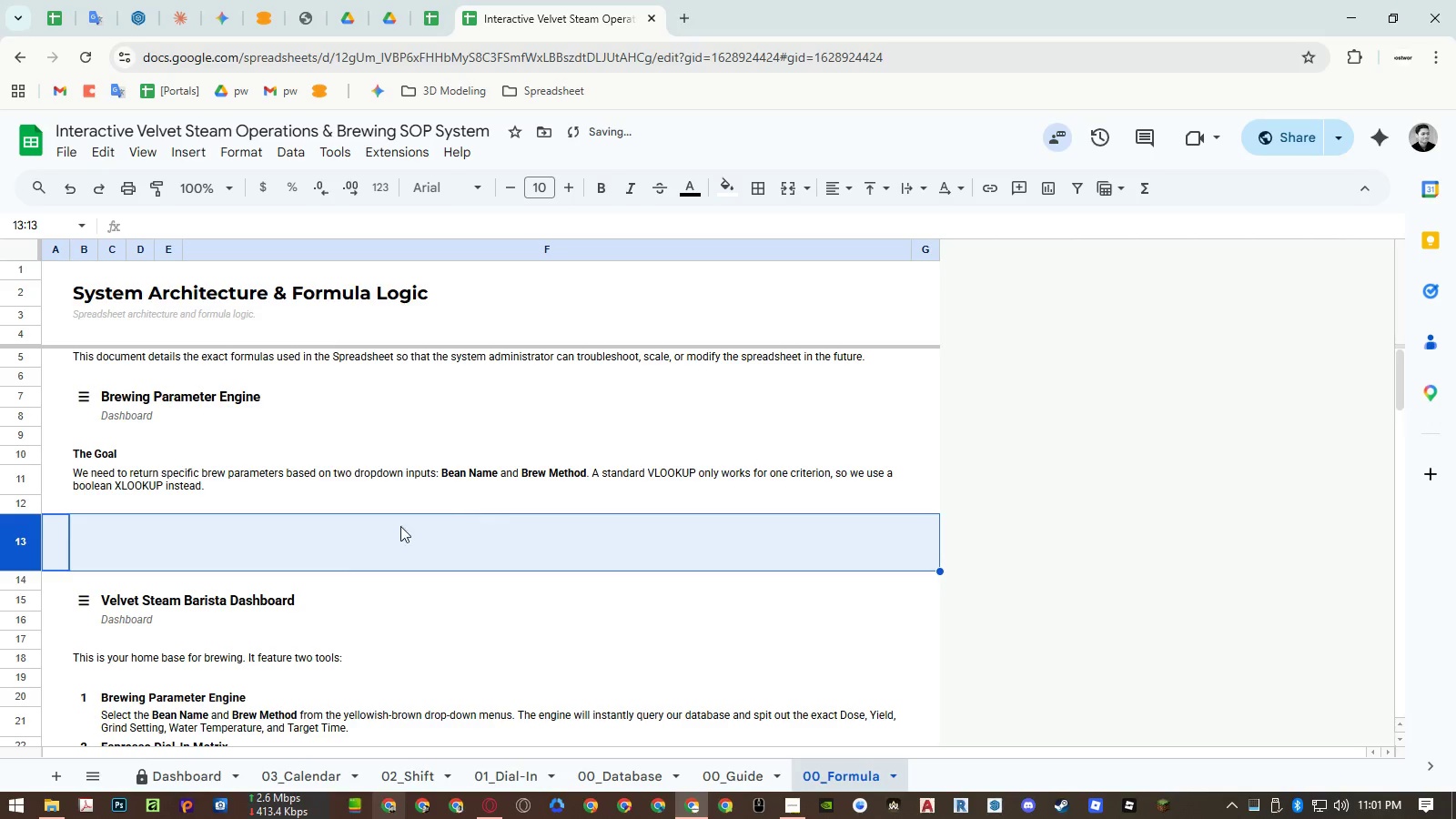 
left_click([344, 547])
 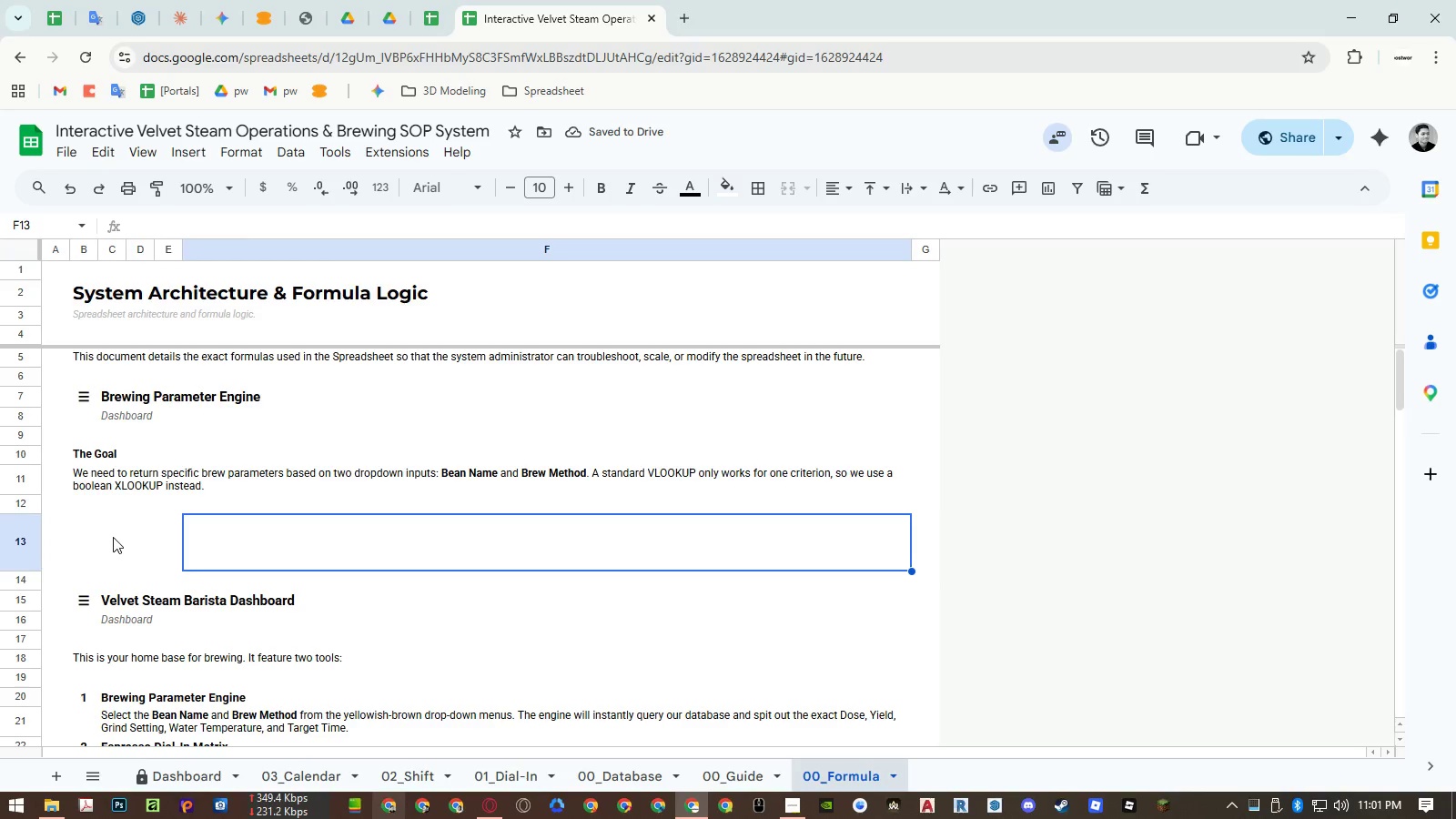 
left_click_drag(start_coordinate=[82, 540], to_coordinate=[264, 536])
 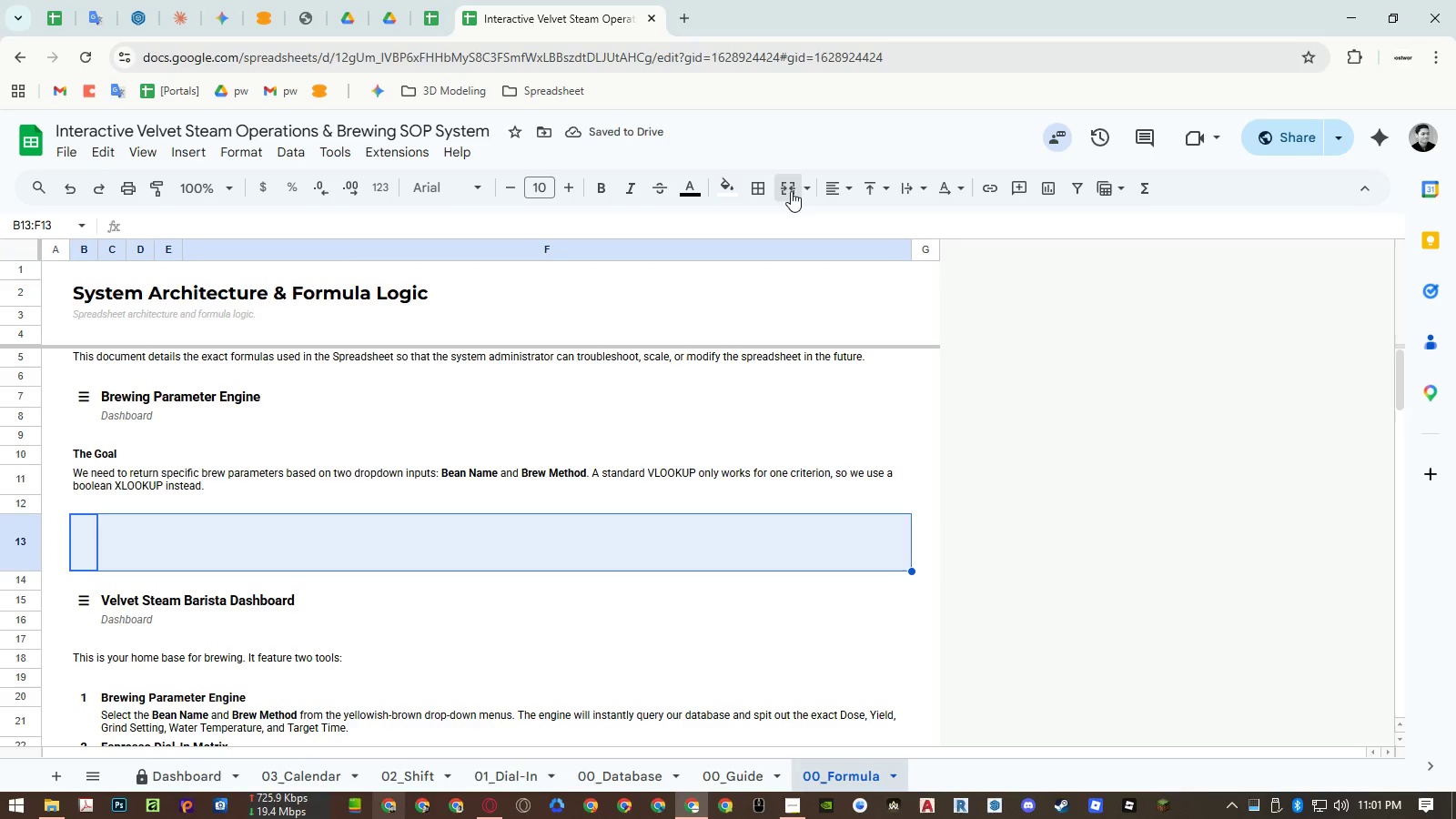 
double_click([817, 187])
 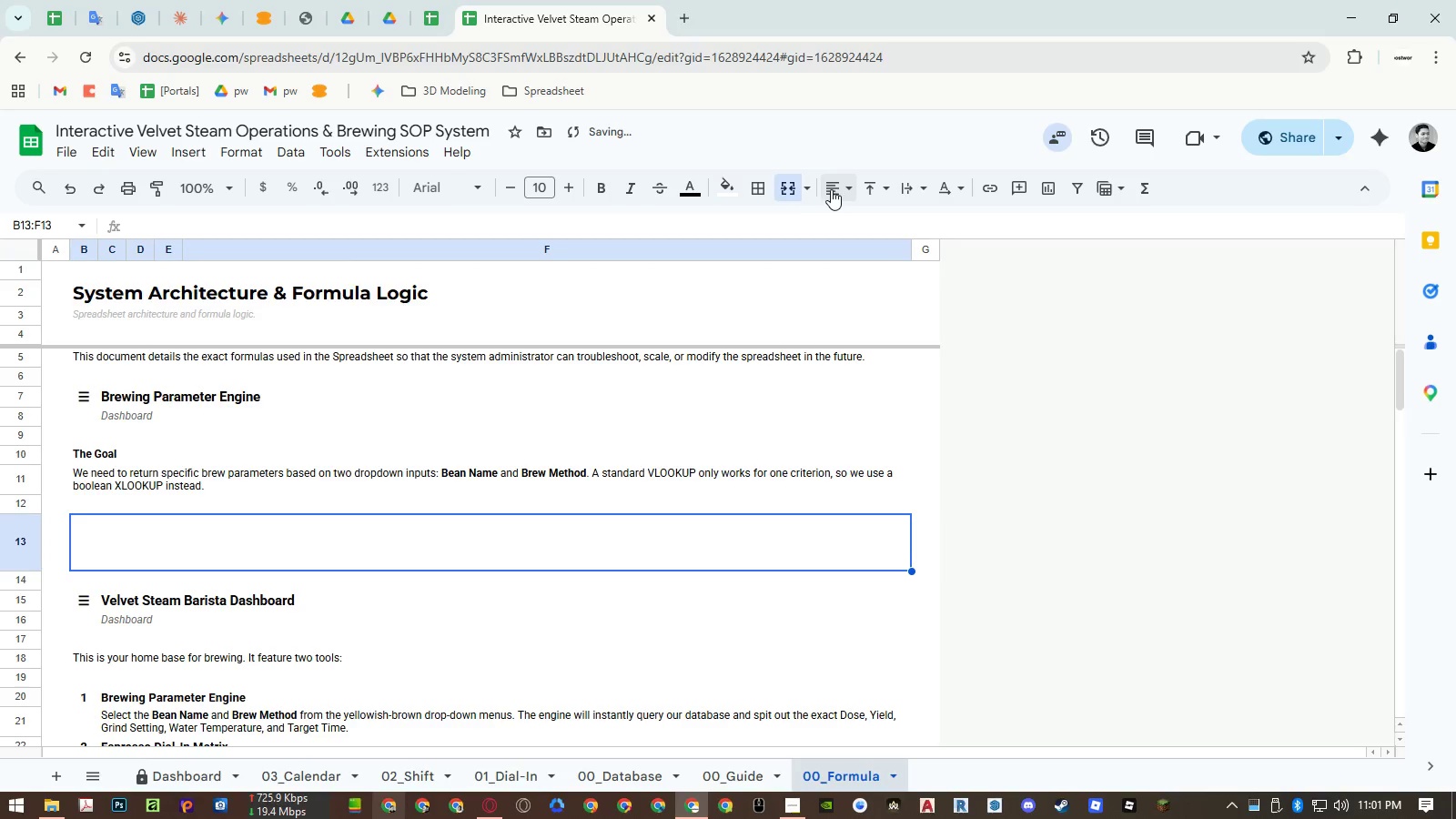 
triple_click([832, 189])
 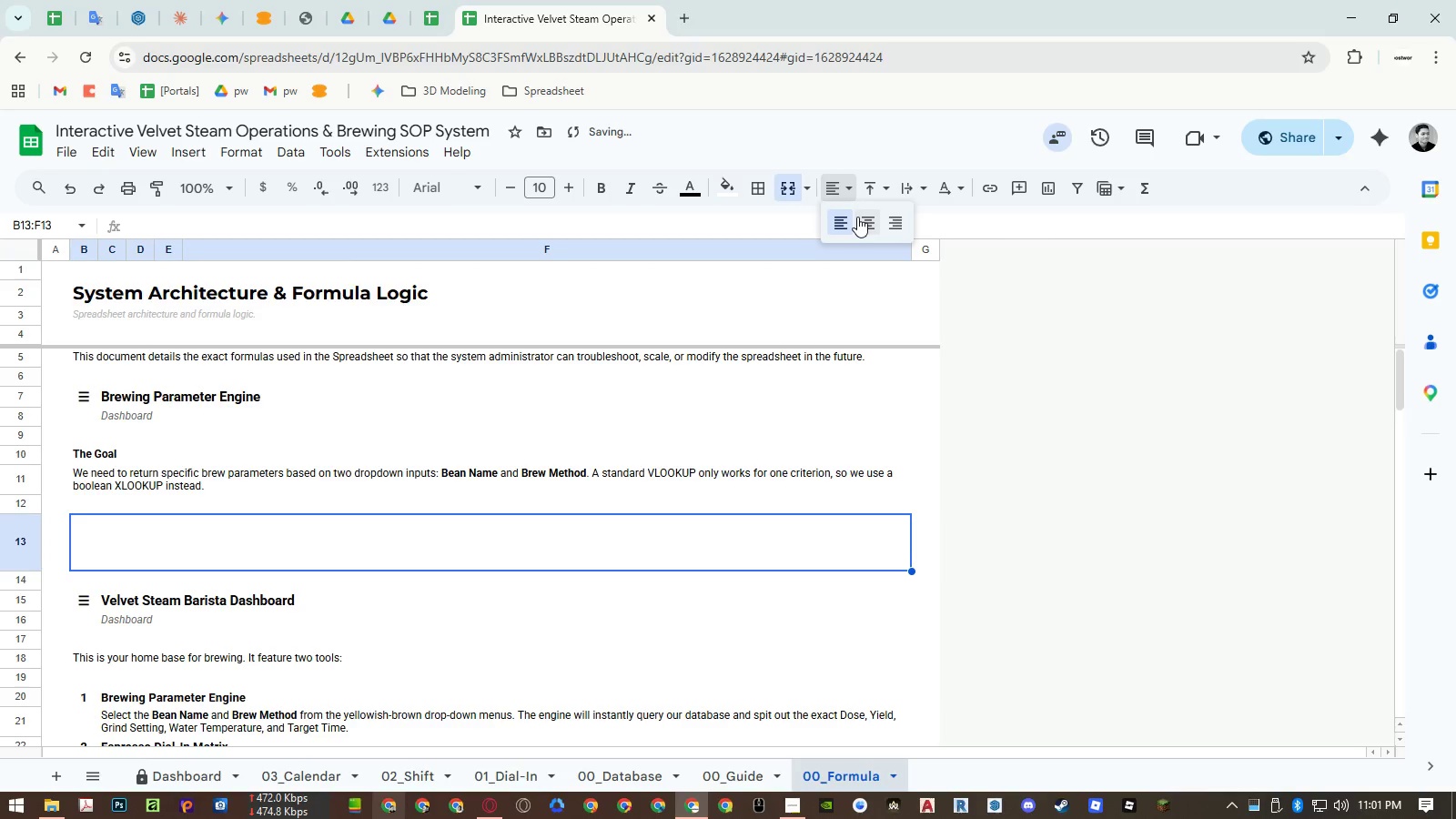 
left_click([864, 220])
 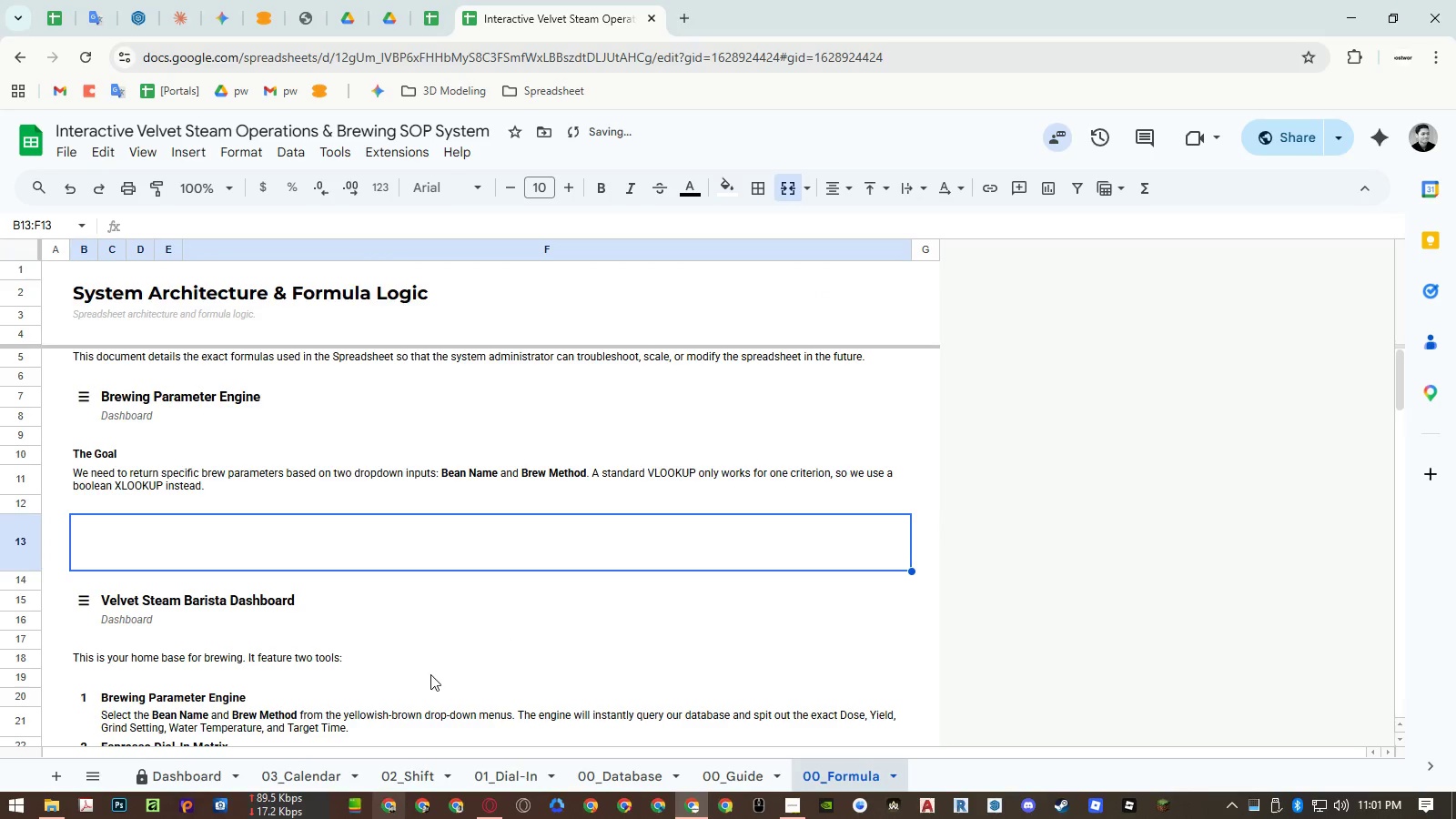 
left_click([223, 773])
 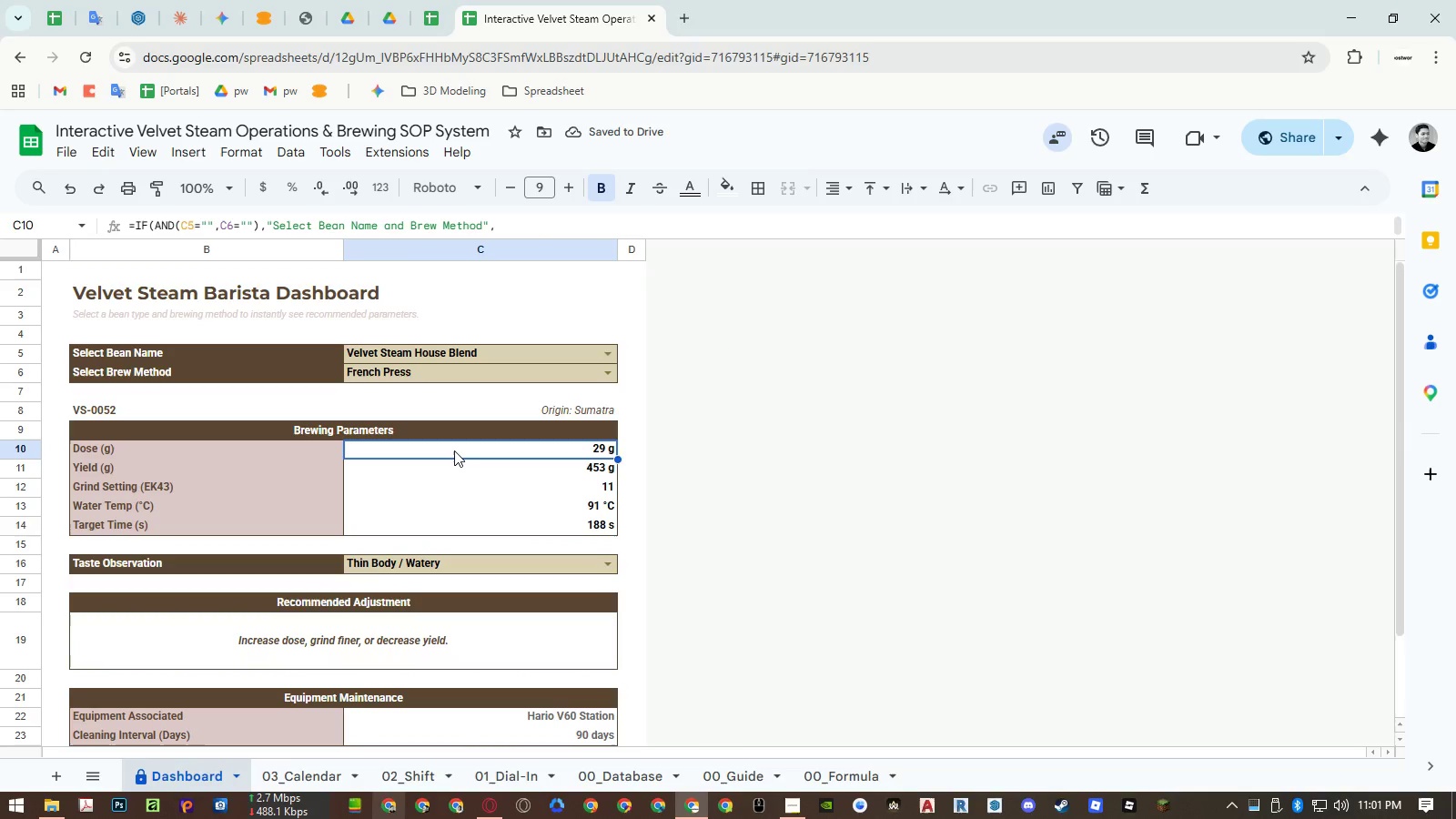 
double_click([454, 450])
 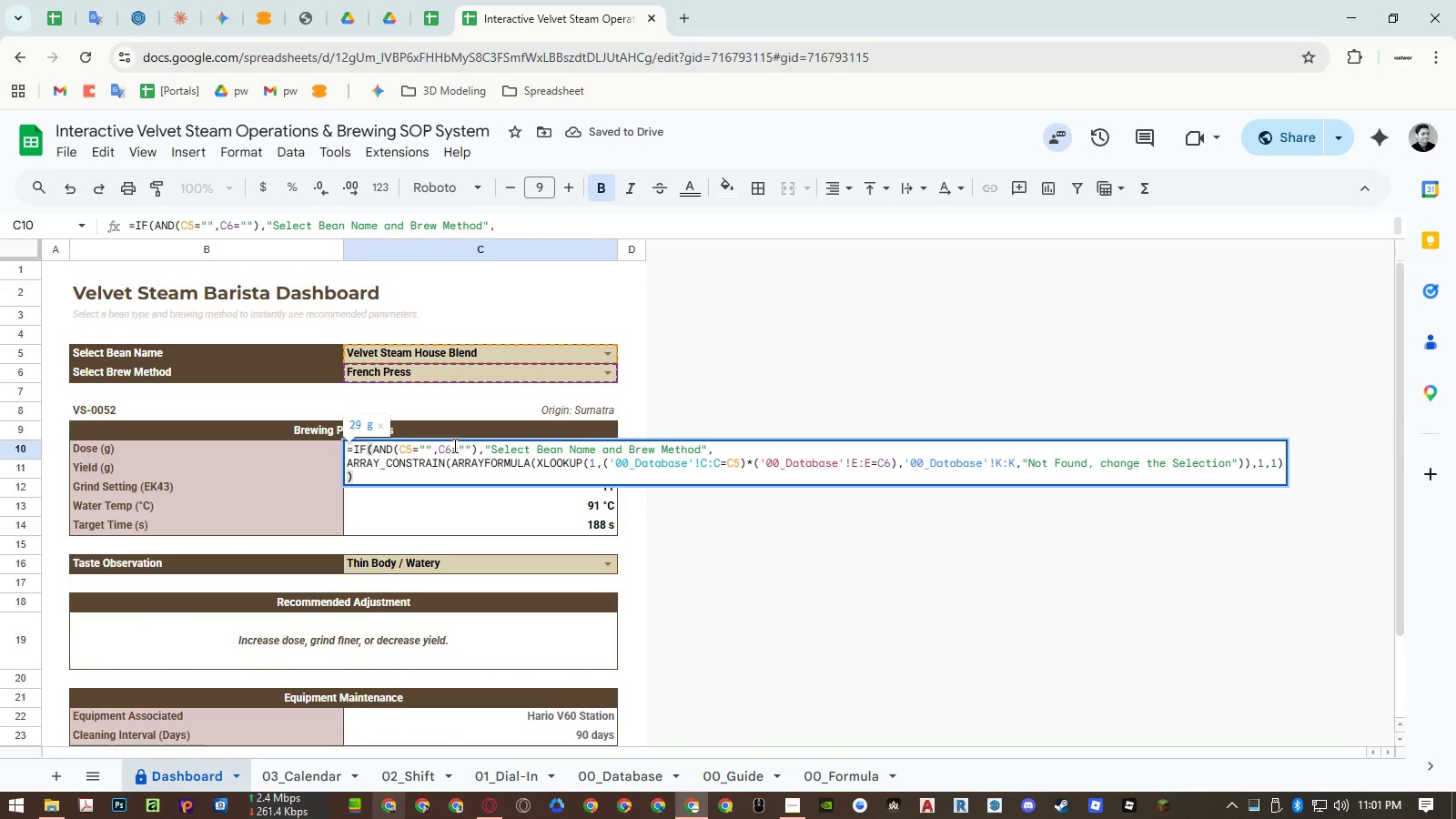 
key(Control+ControlLeft)
 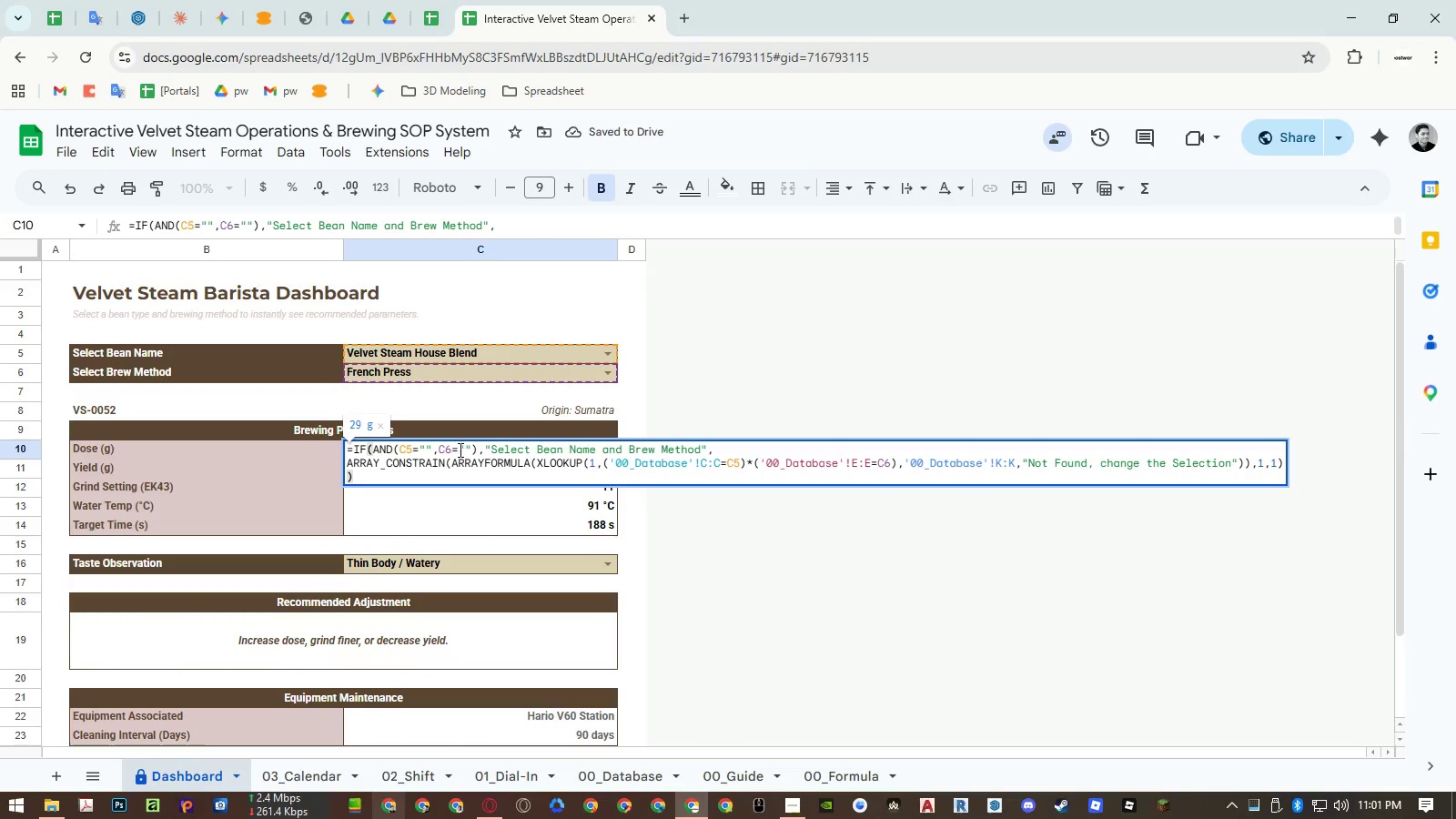 
key(Control+A)
 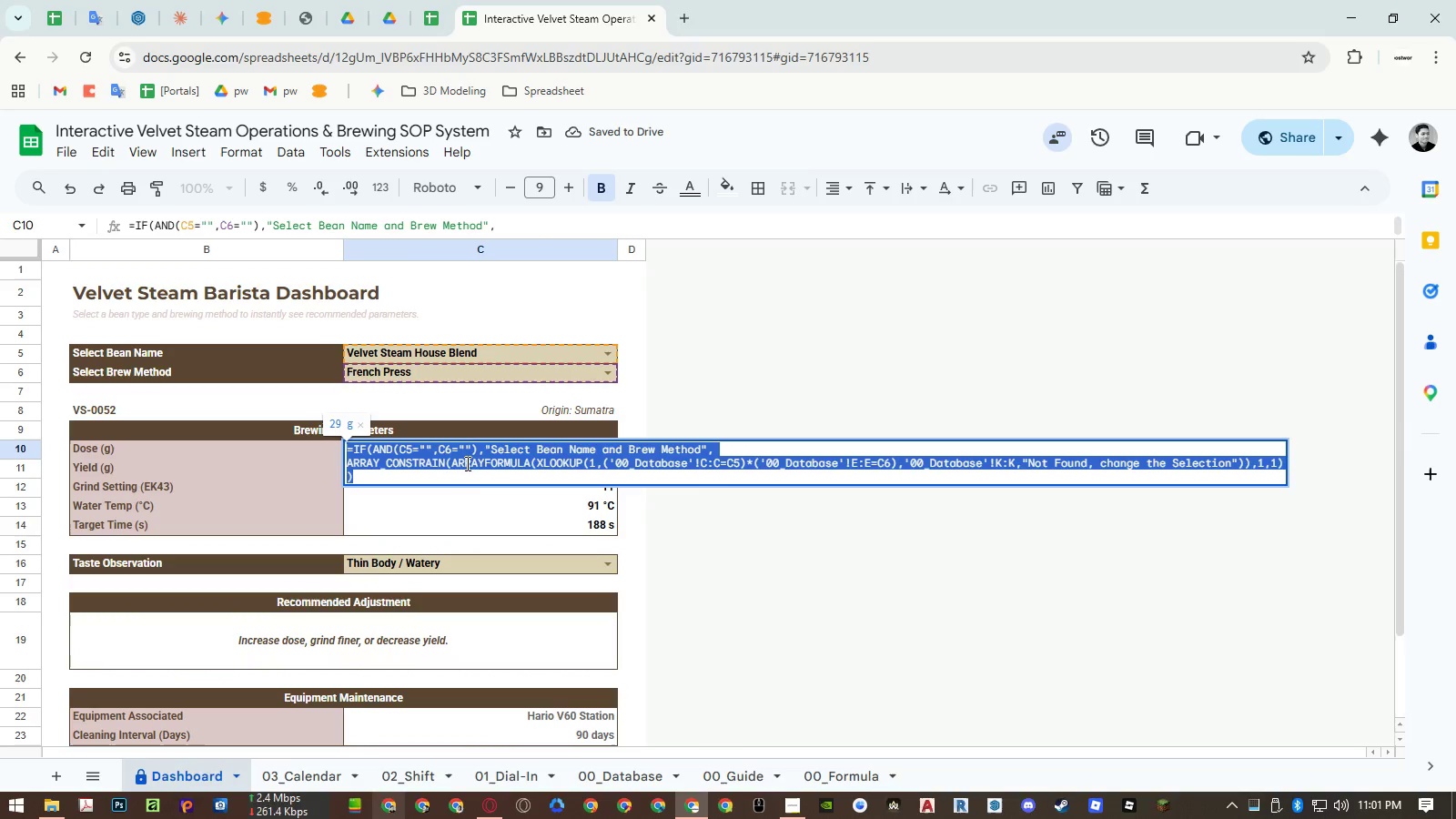 
key(Control+ControlLeft)
 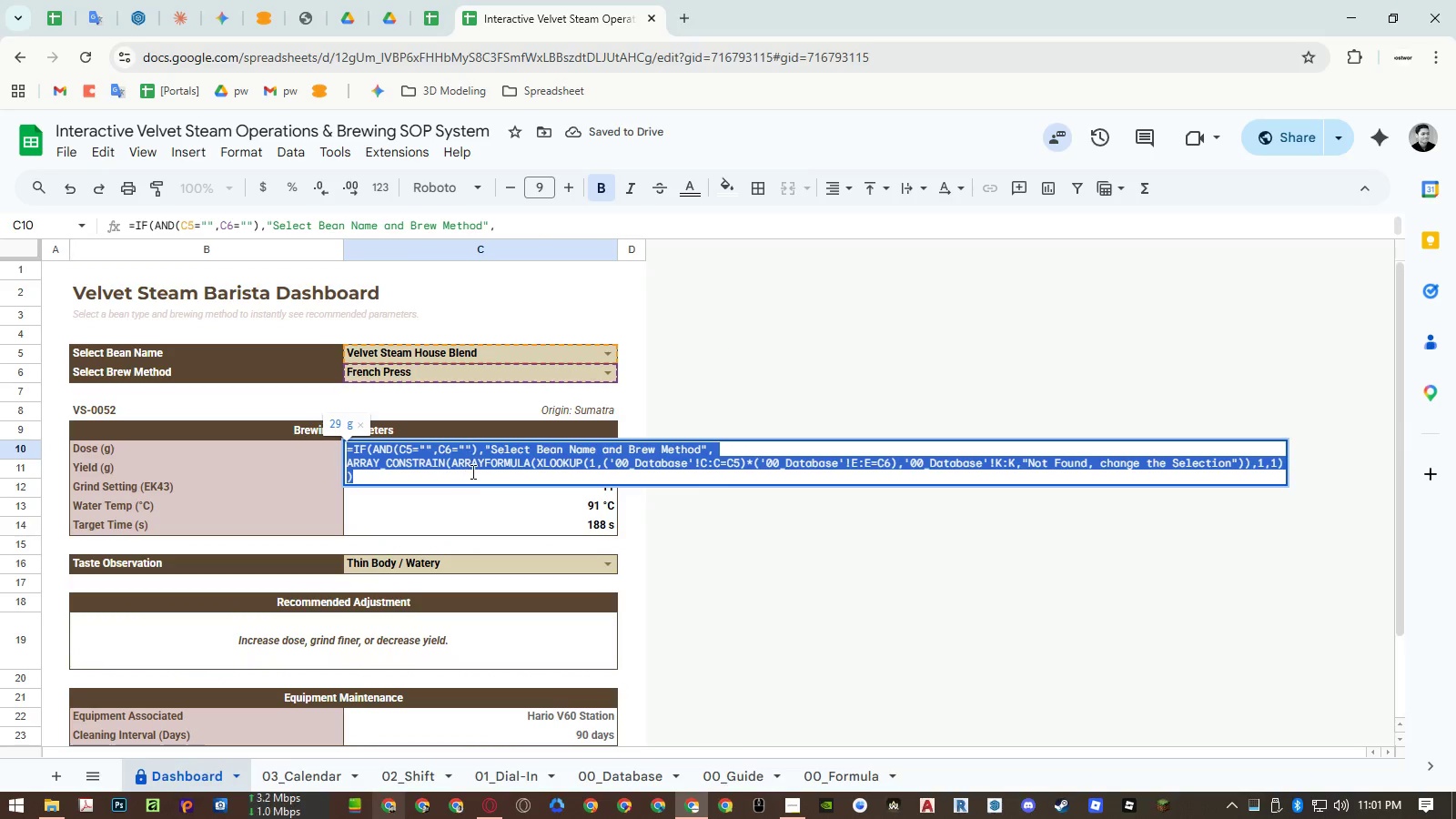 
key(Control+C)
 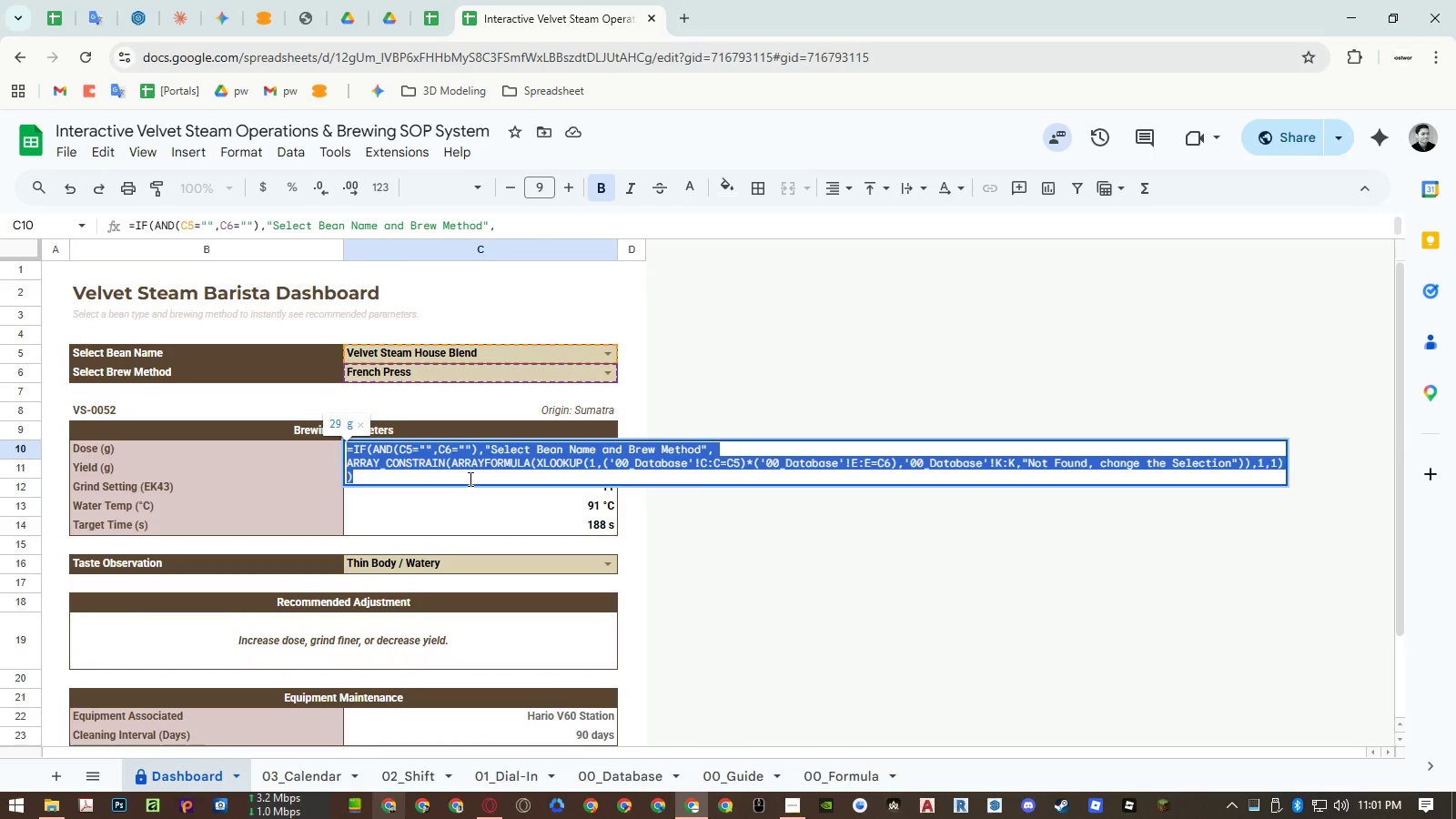 
hold_key(key=Escape, duration=6.88)
 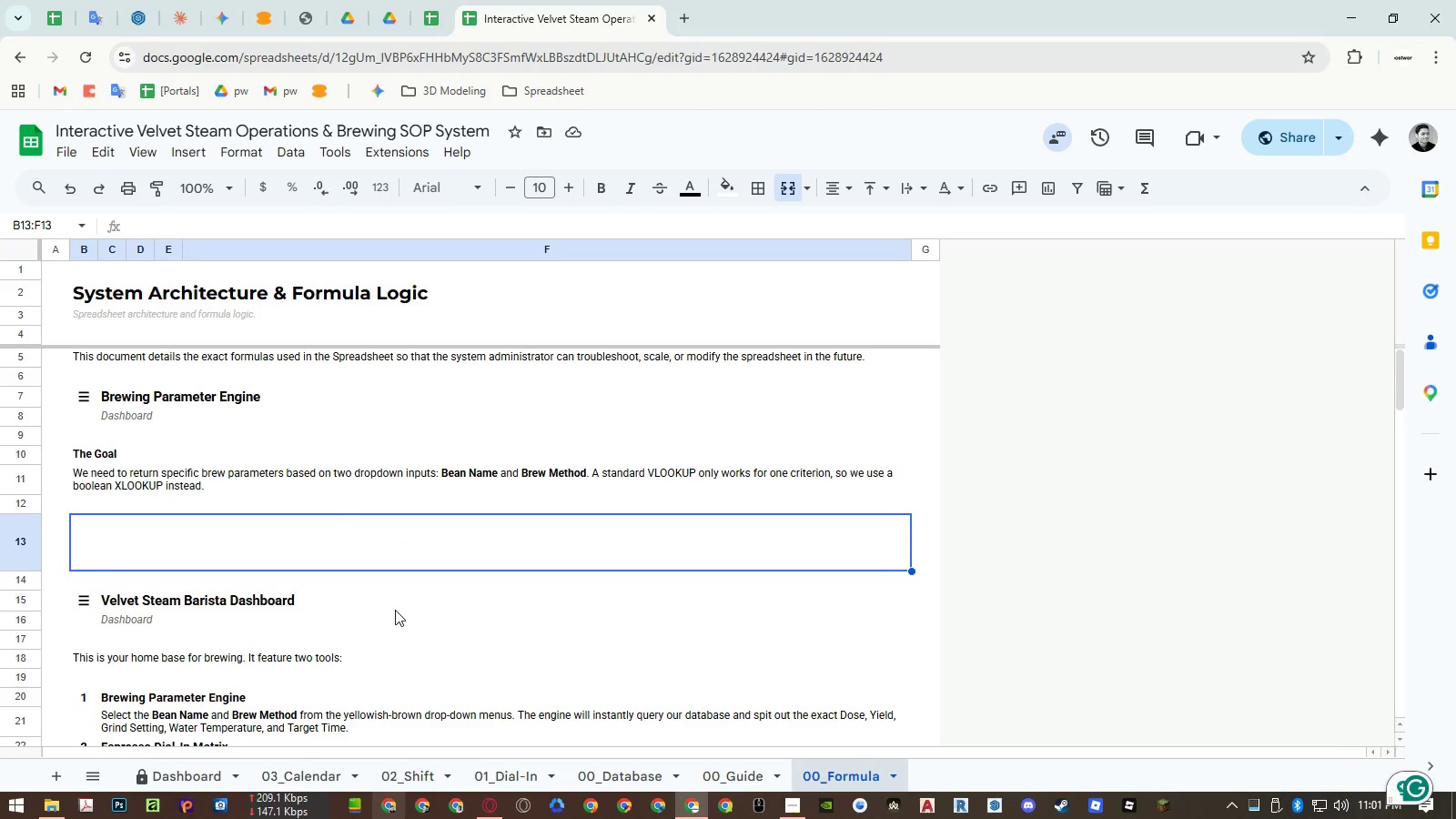 
left_click([851, 779])
 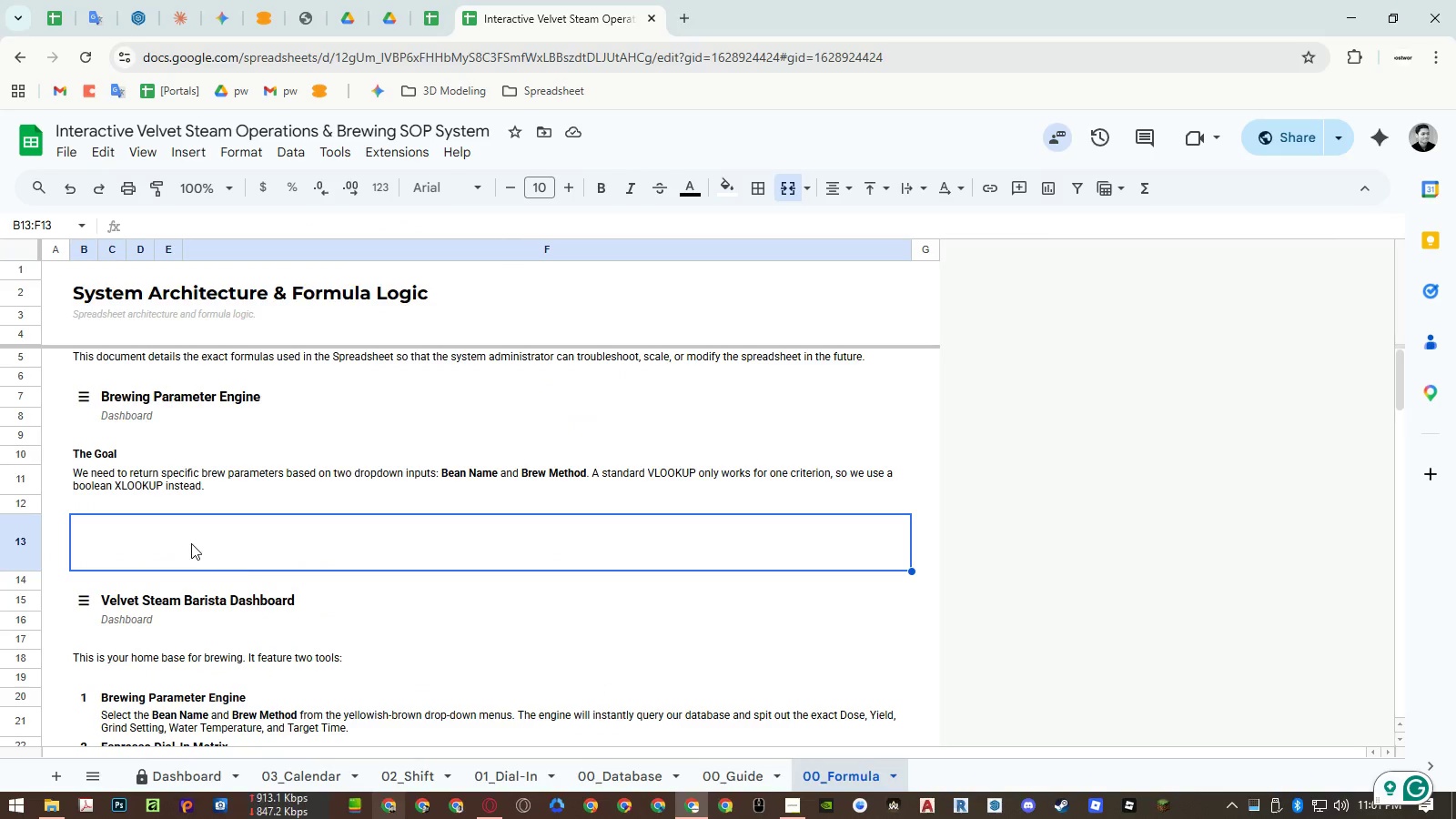 
double_click([191, 543])
 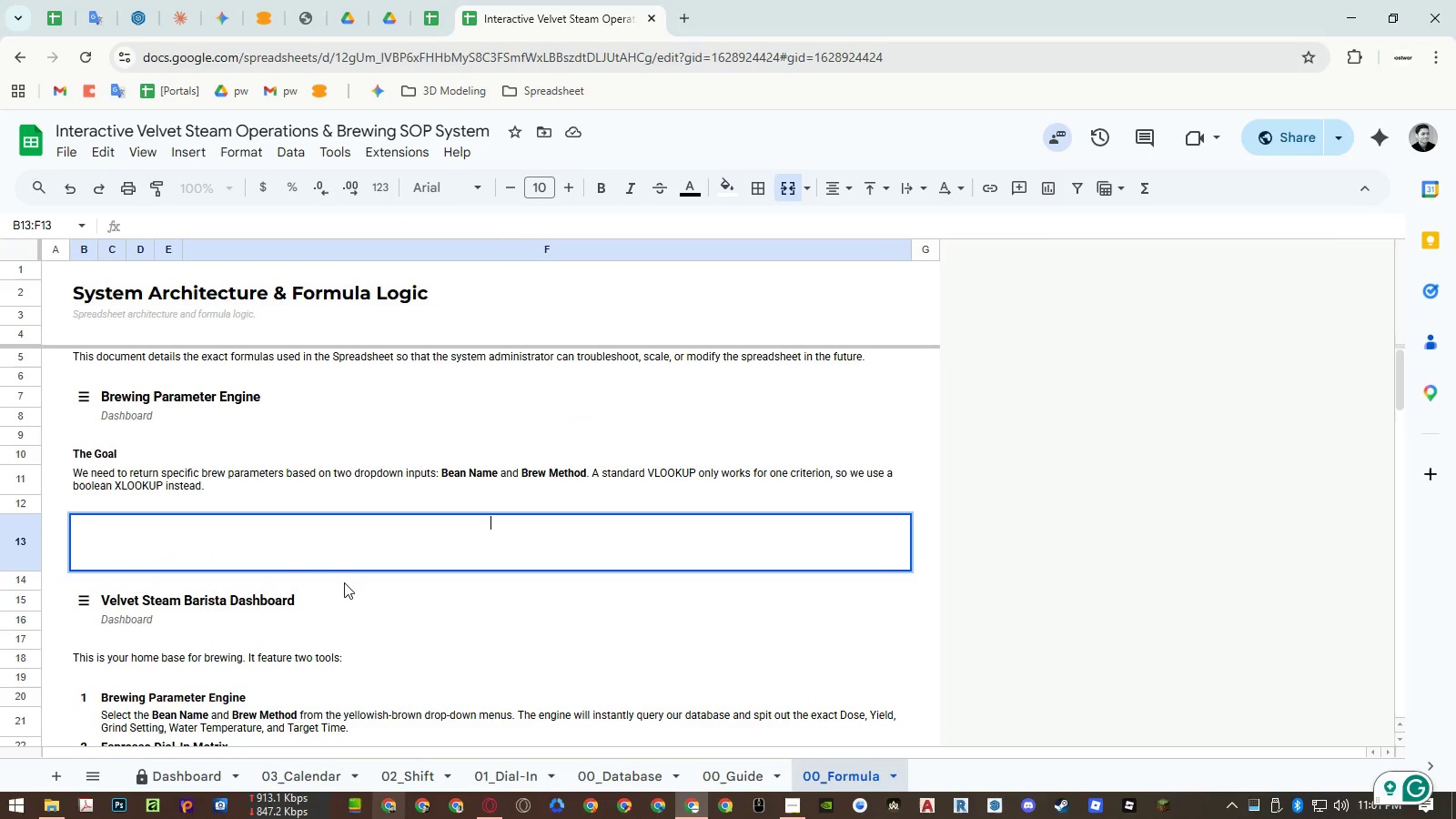 
key(Control+ControlLeft)
 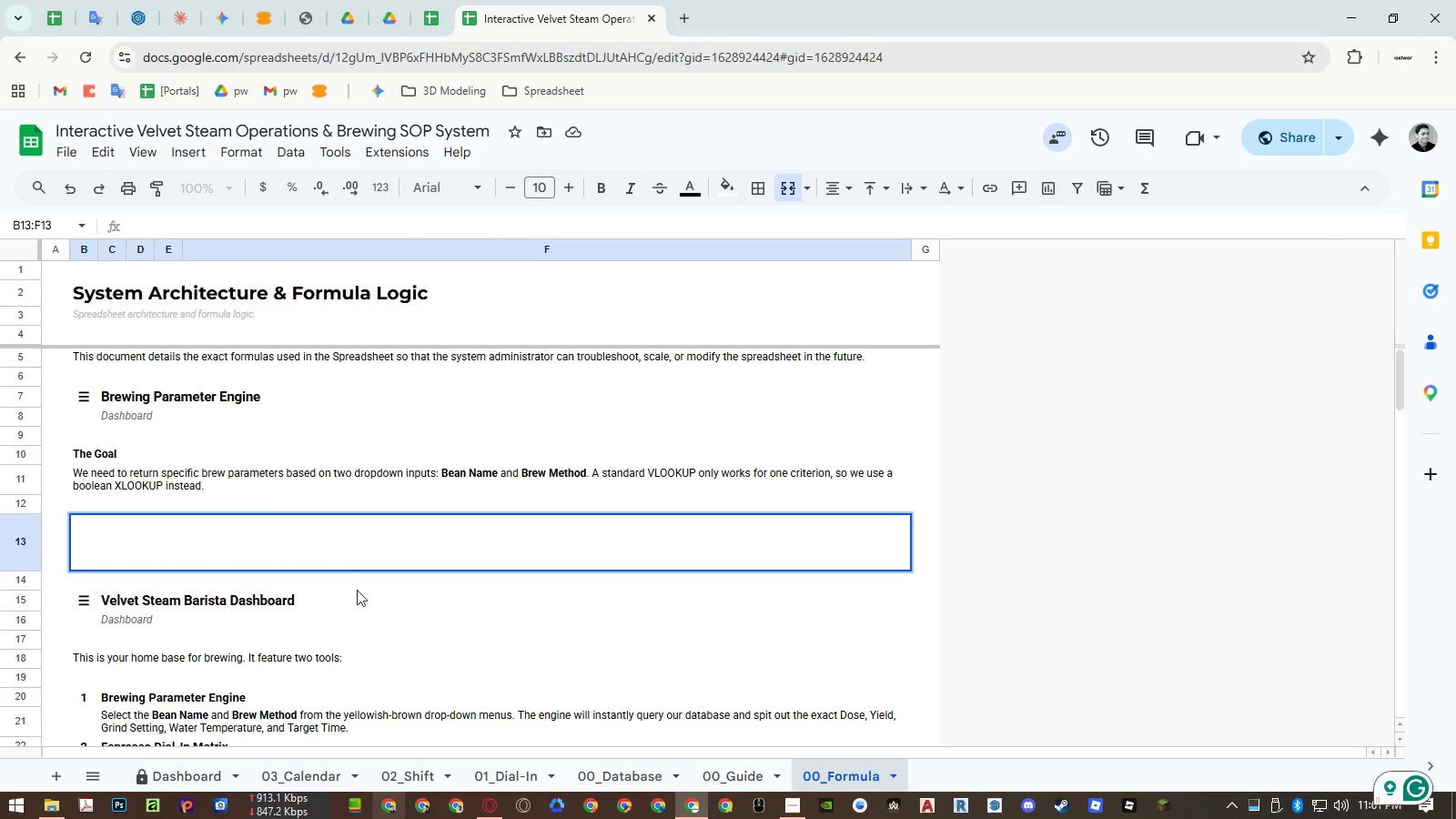 
key(Control+Shift+ShiftLeft)
 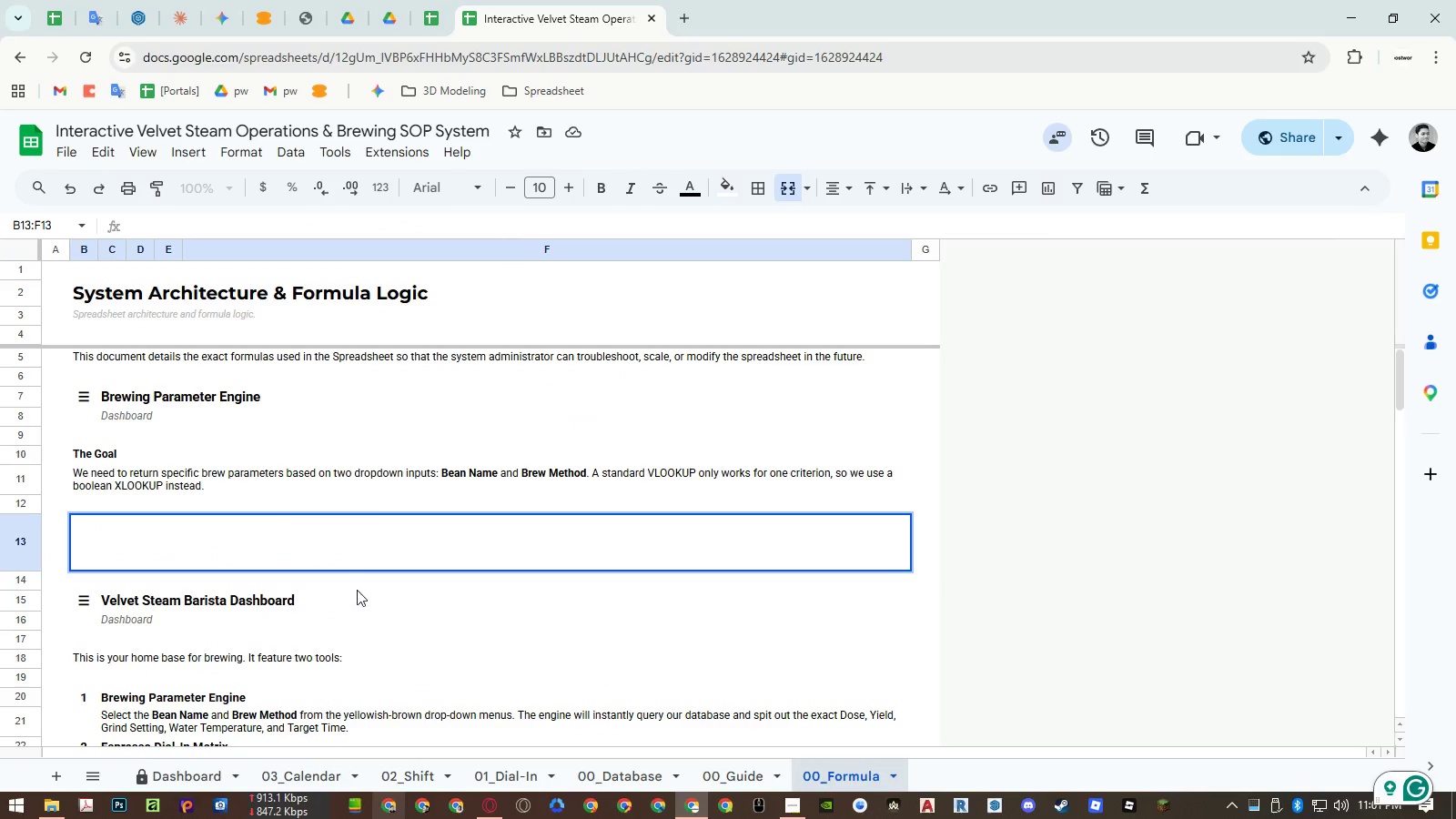 
key(Control+Shift+V)
 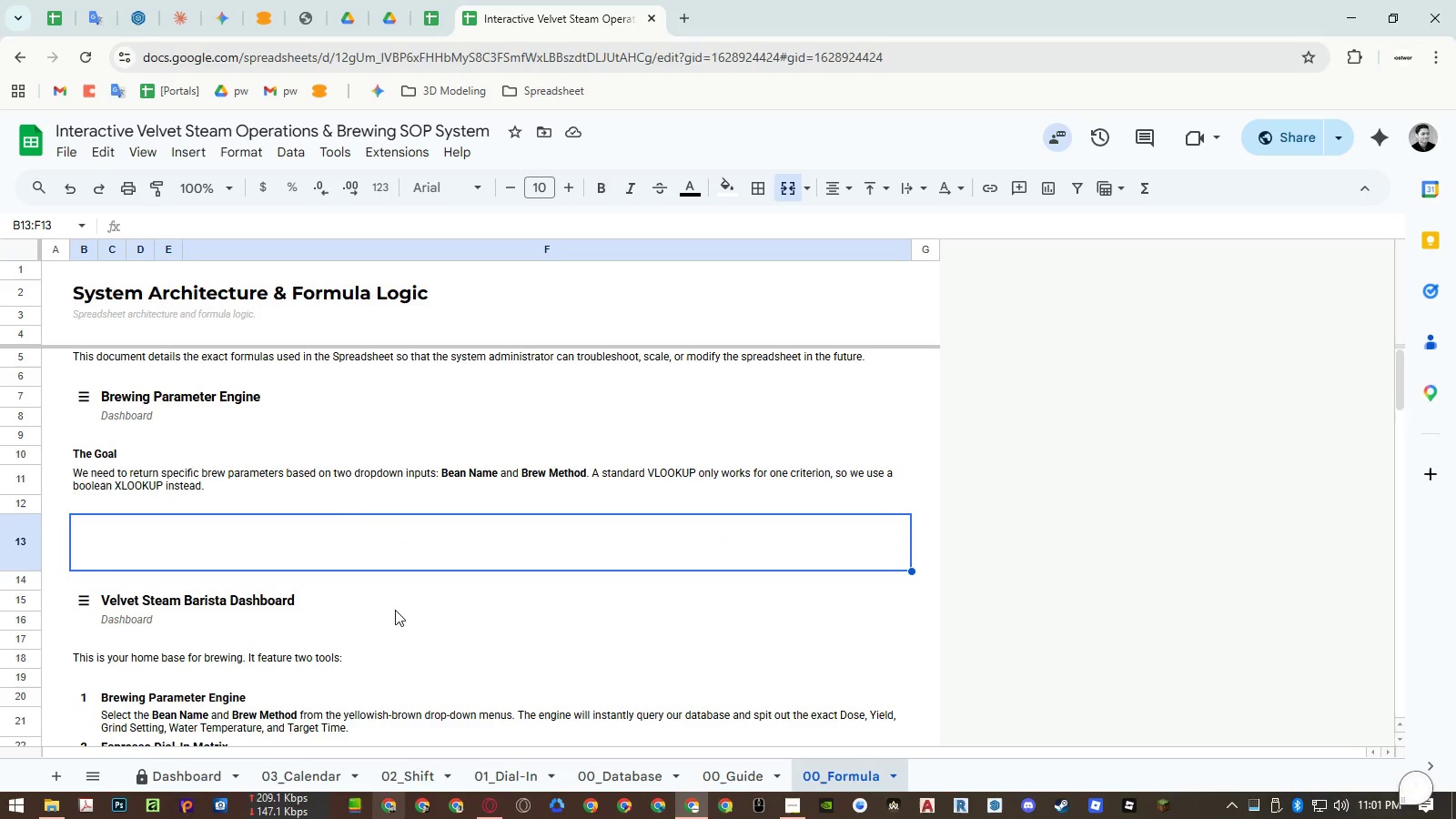 
key(Enter)
 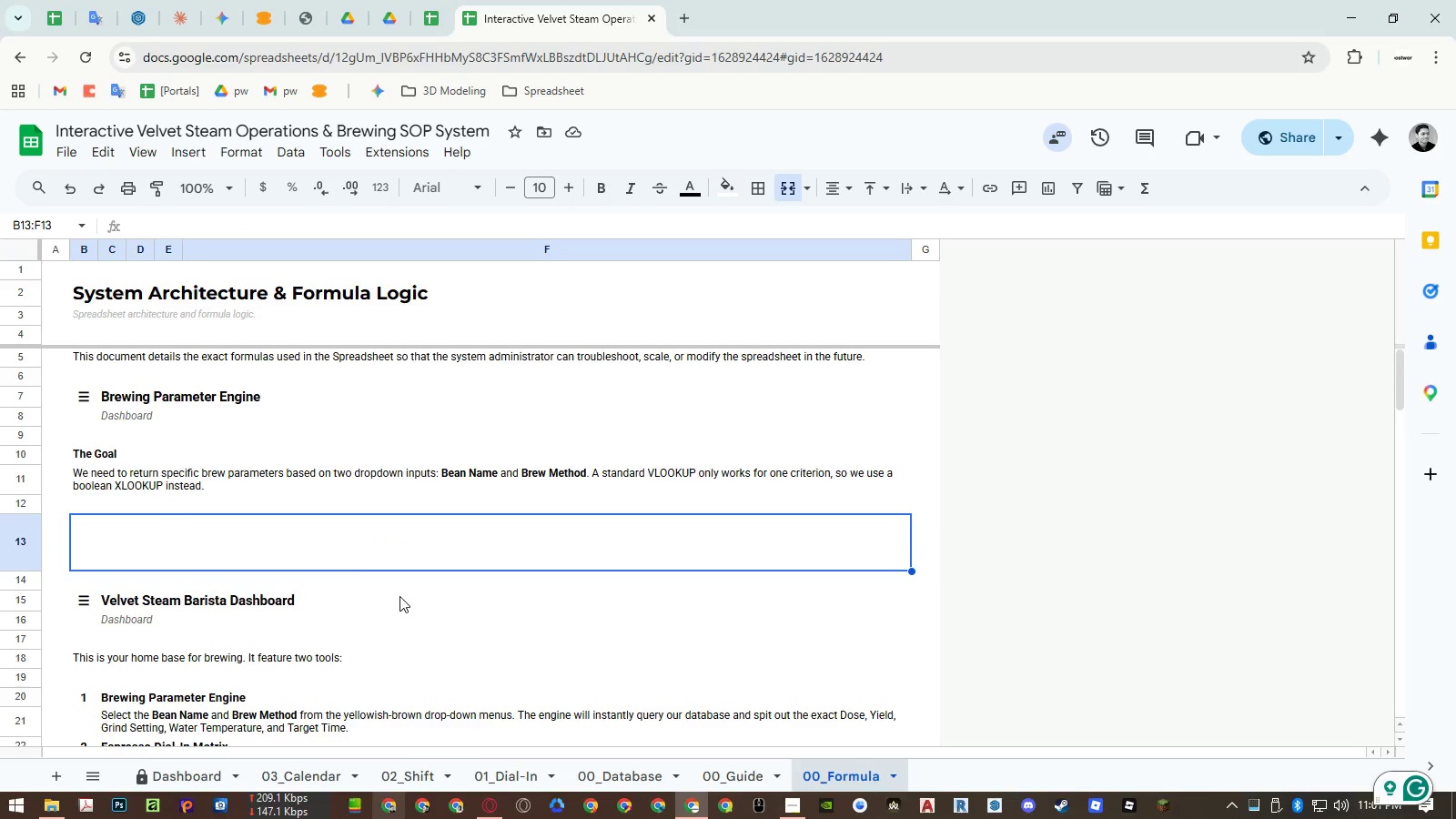 
key(Shift+ShiftRight)
 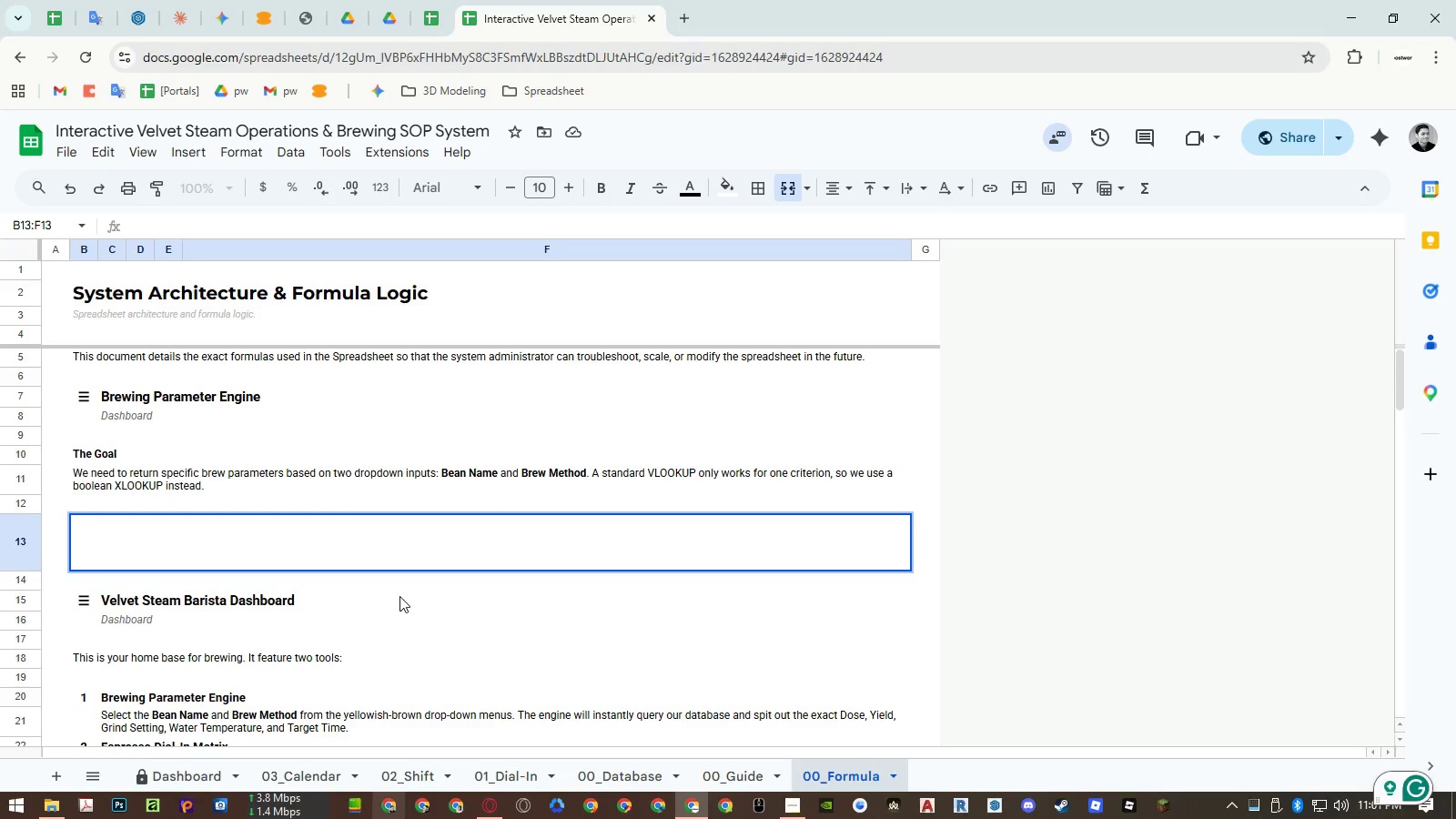 
key(Escape)
 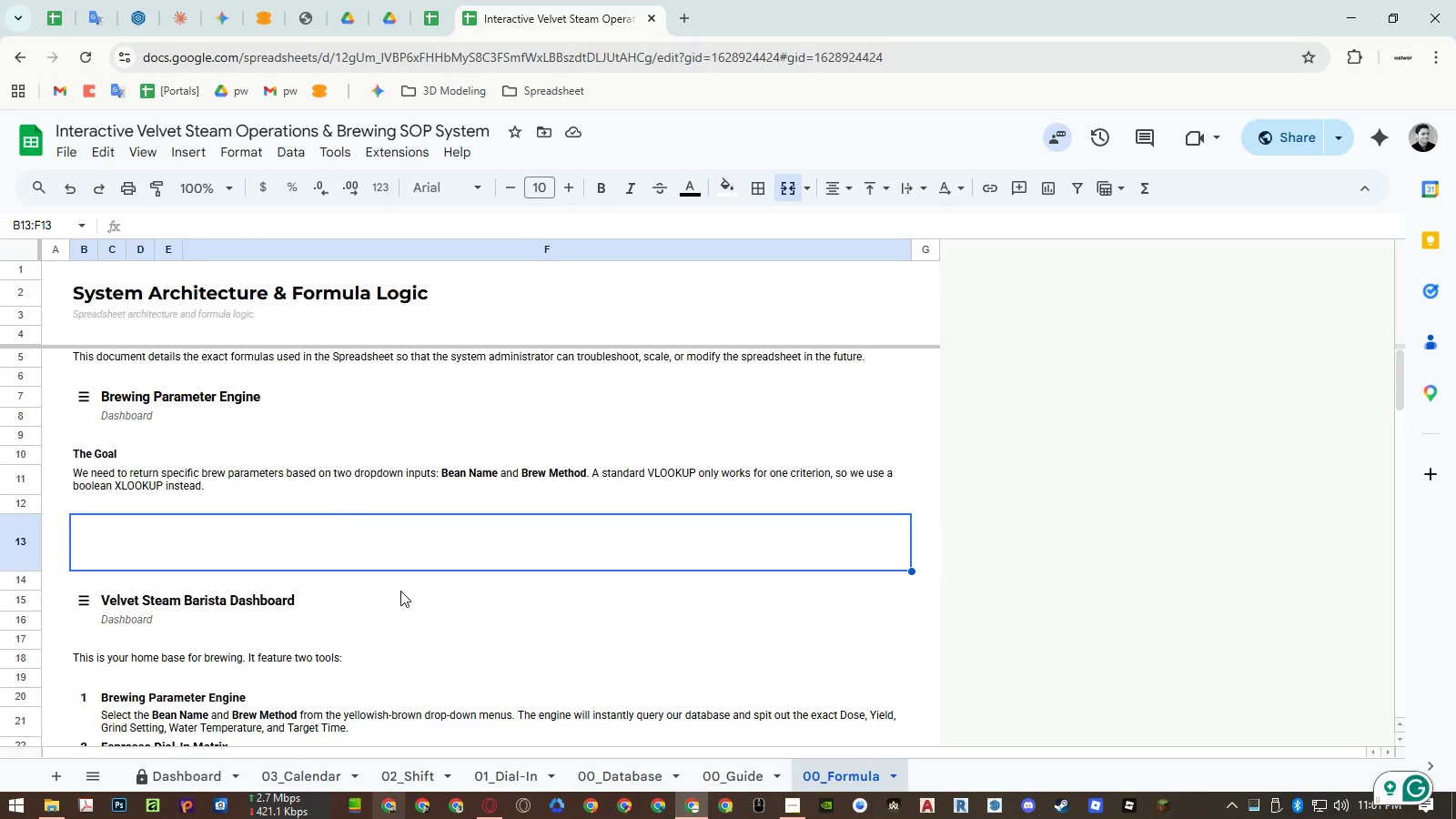 
key(Enter)
 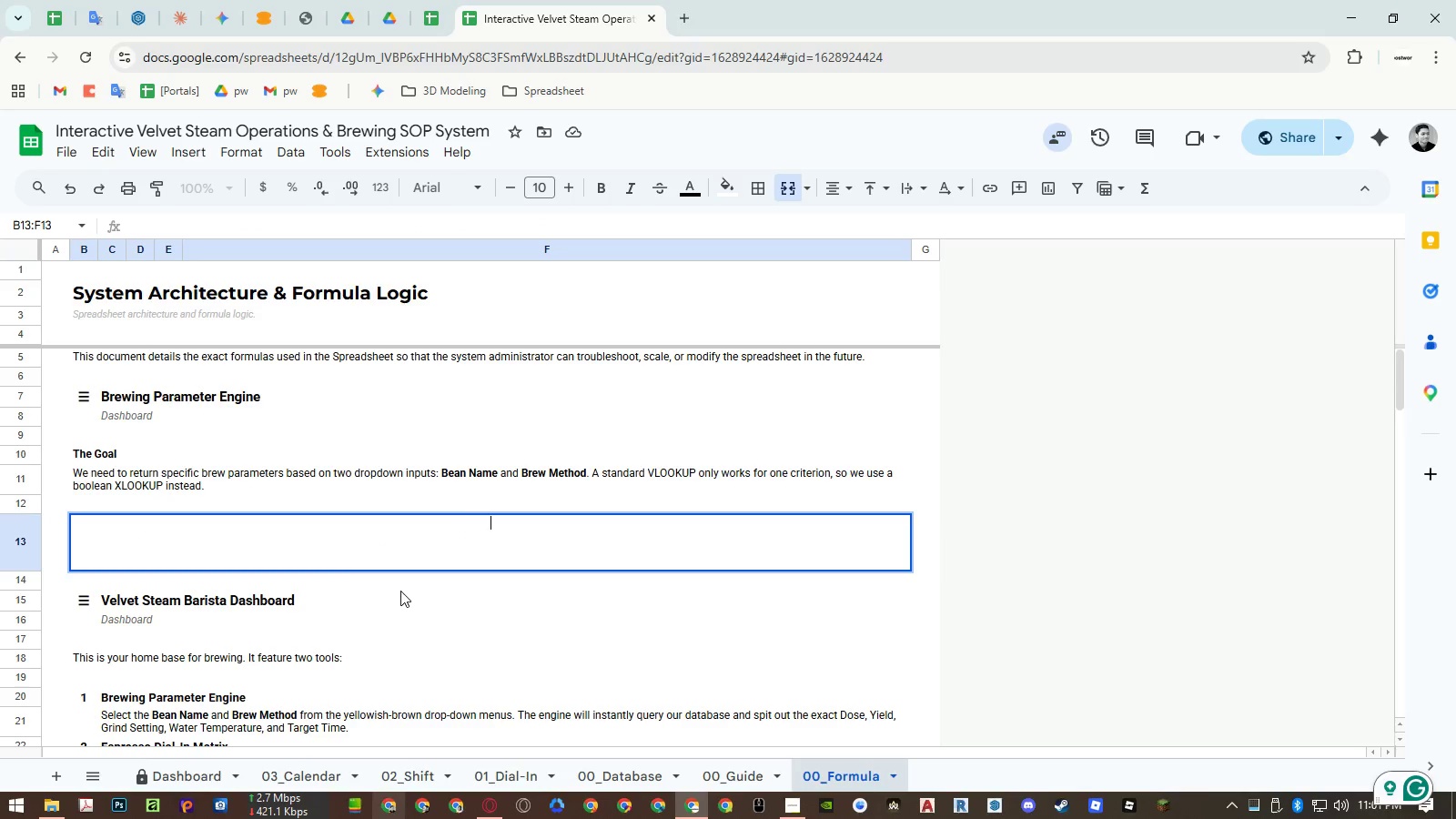 
key(Quote)
 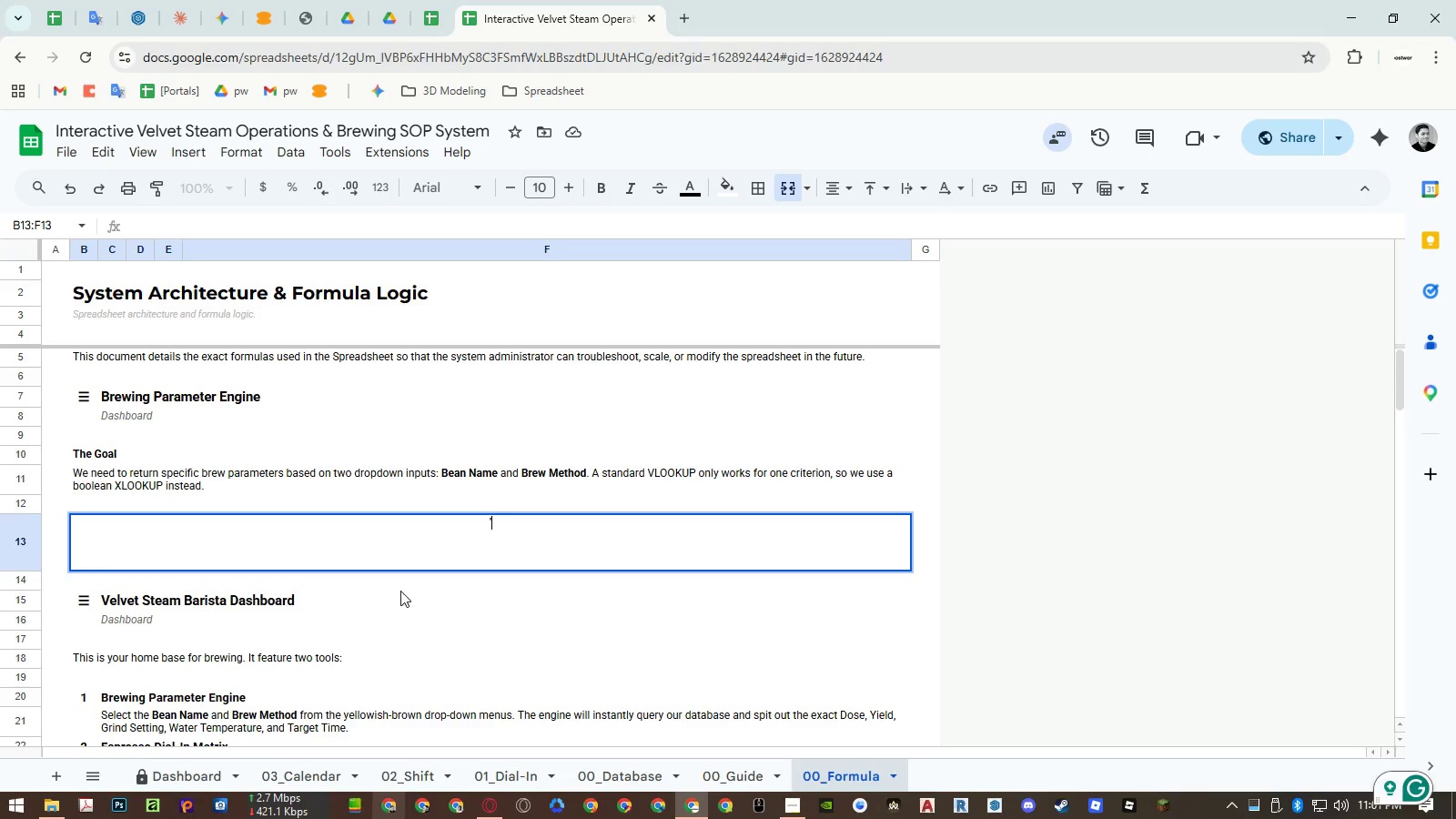 
key(Control+ControlLeft)
 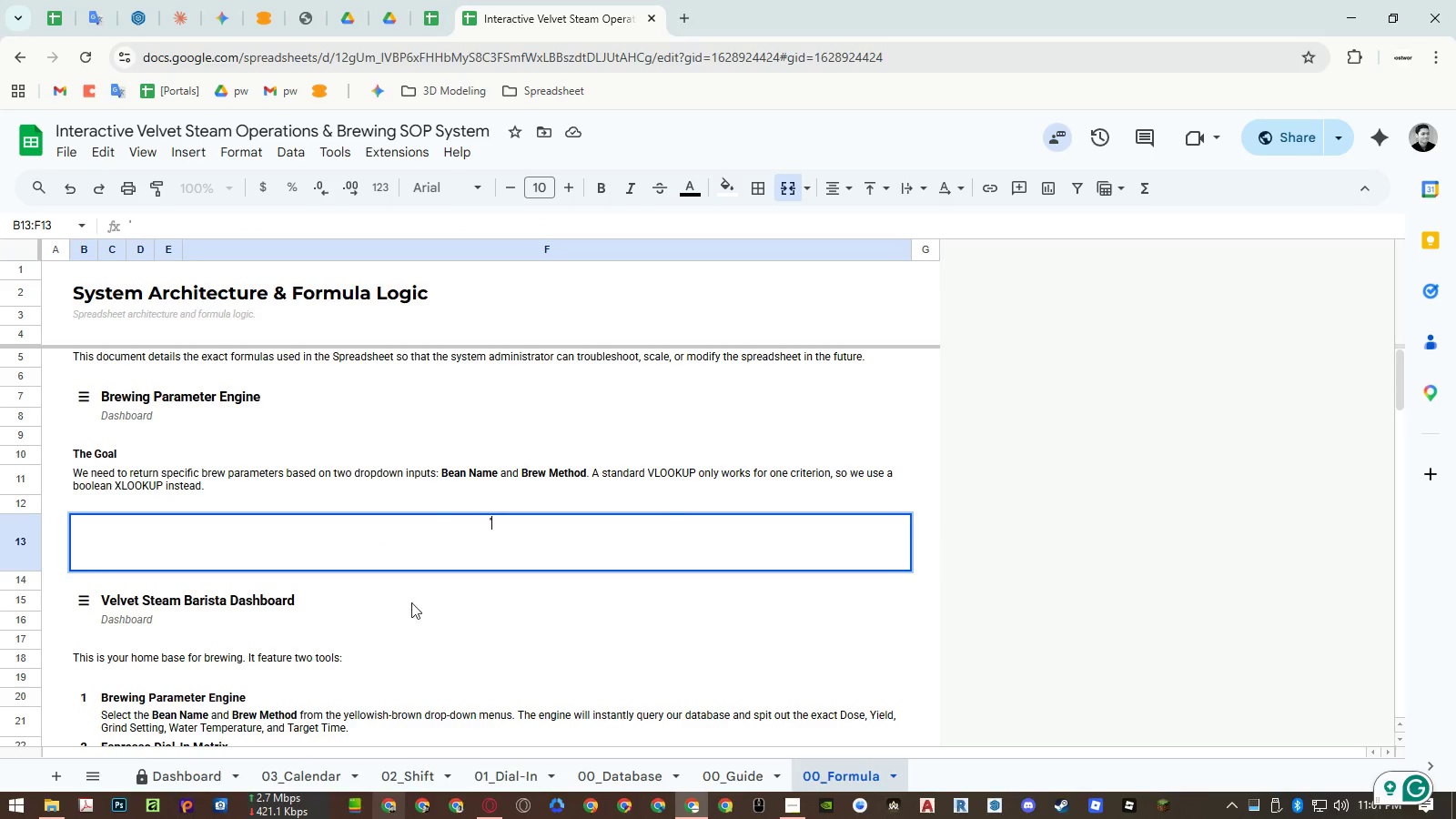 
key(Control+Shift+ShiftLeft)
 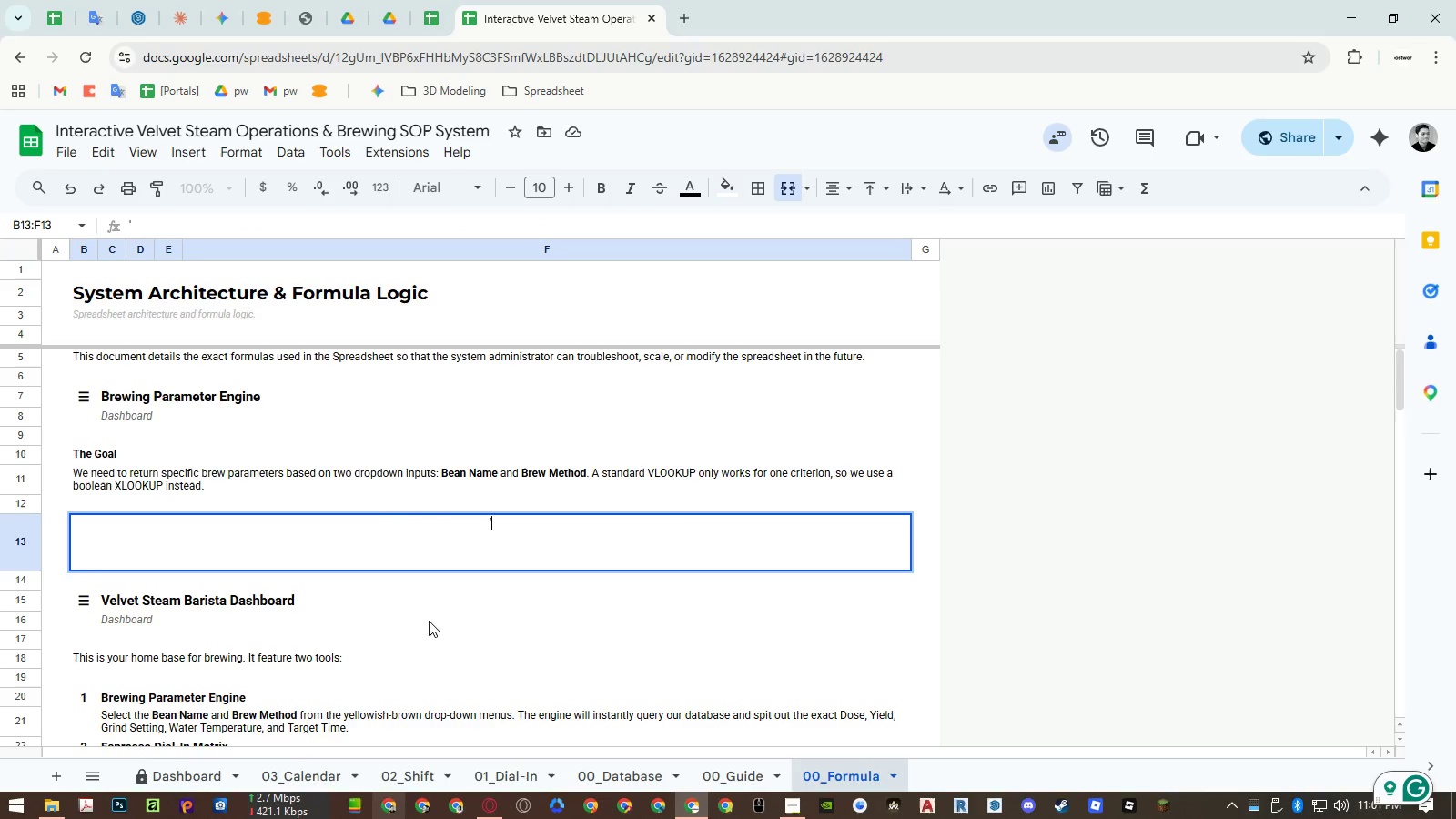 
key(Control+Shift+V)
 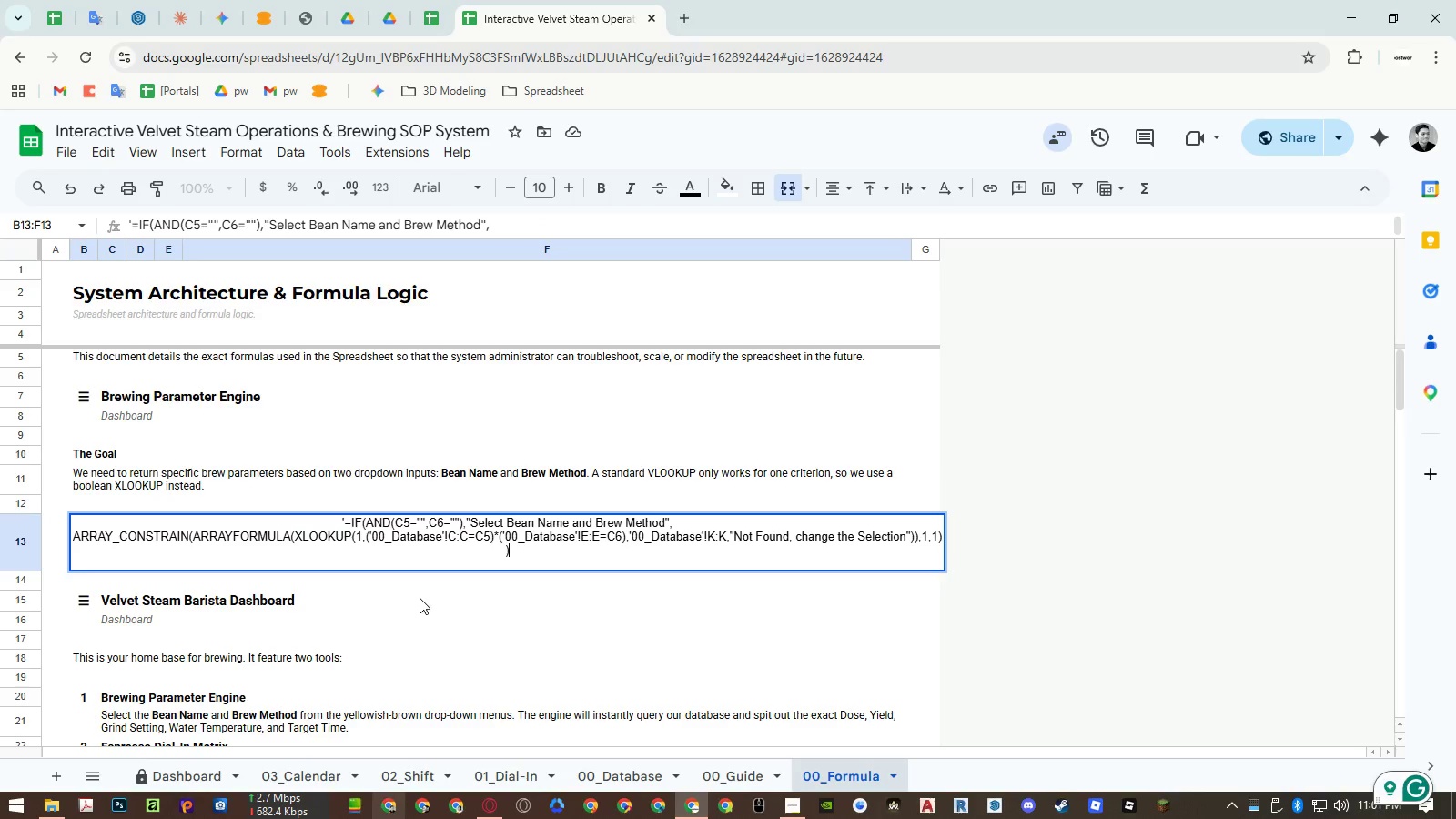 
left_click([420, 592])
 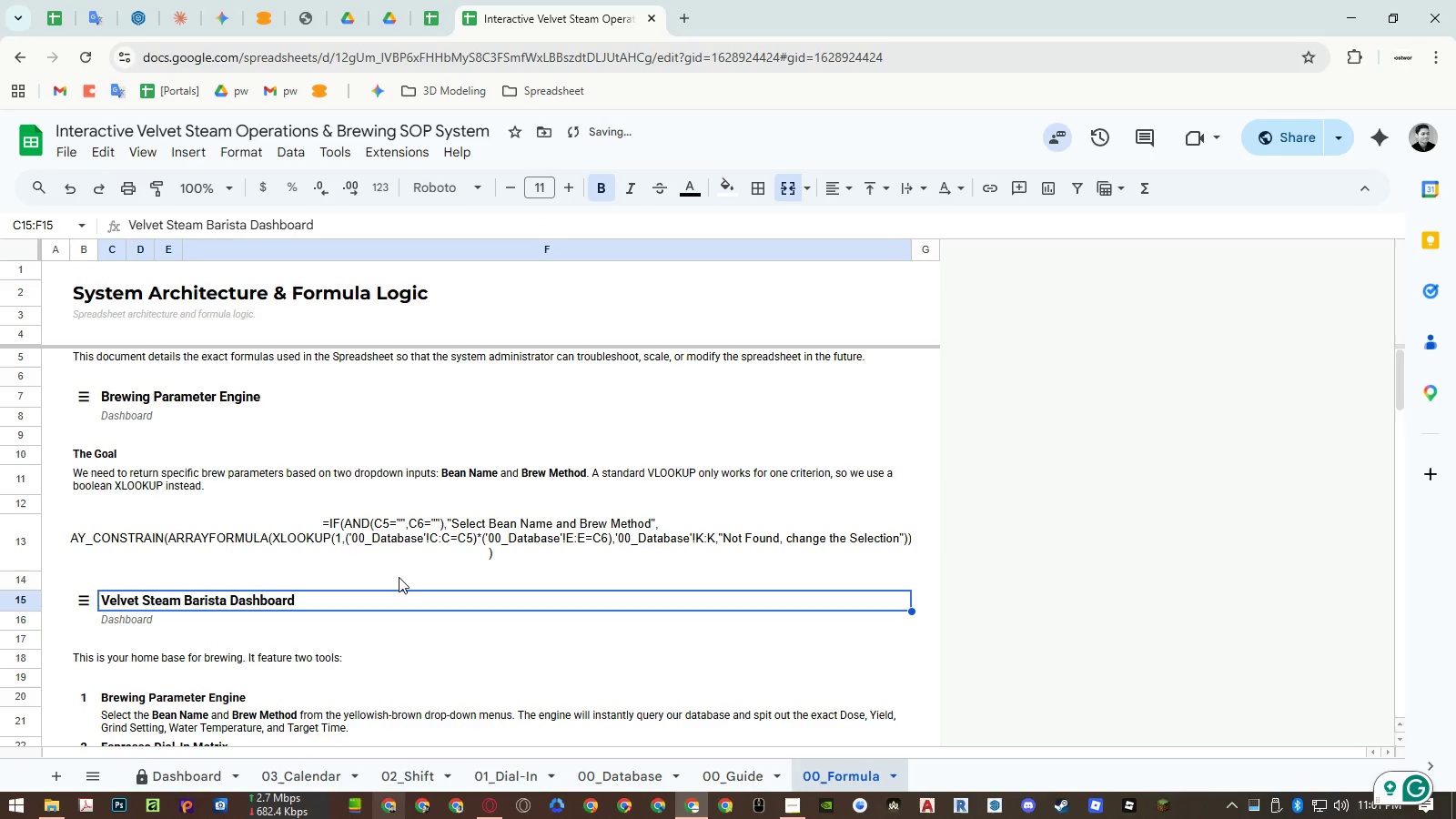 
left_click([387, 537])
 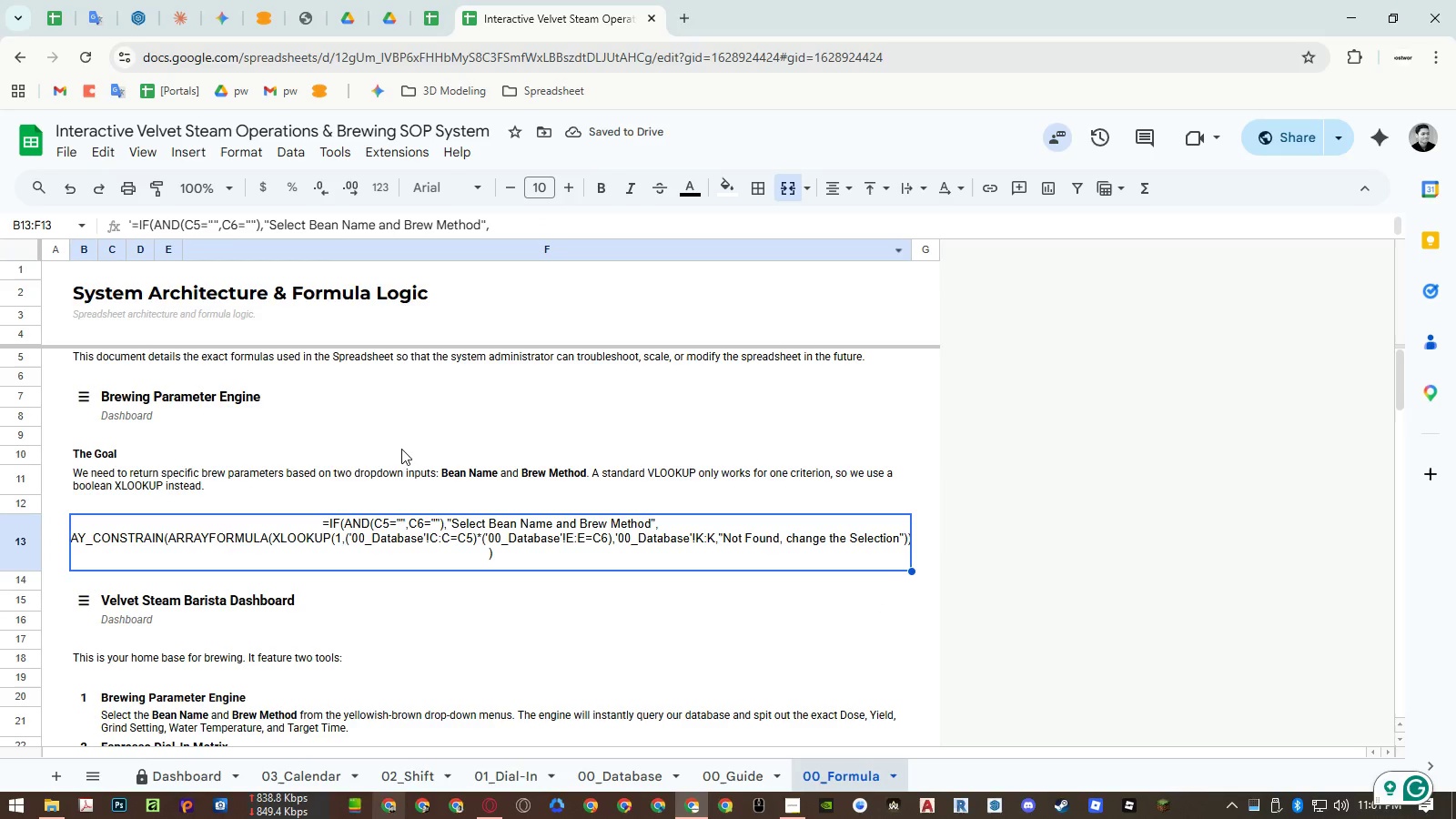 
key(Control+ControlLeft)
 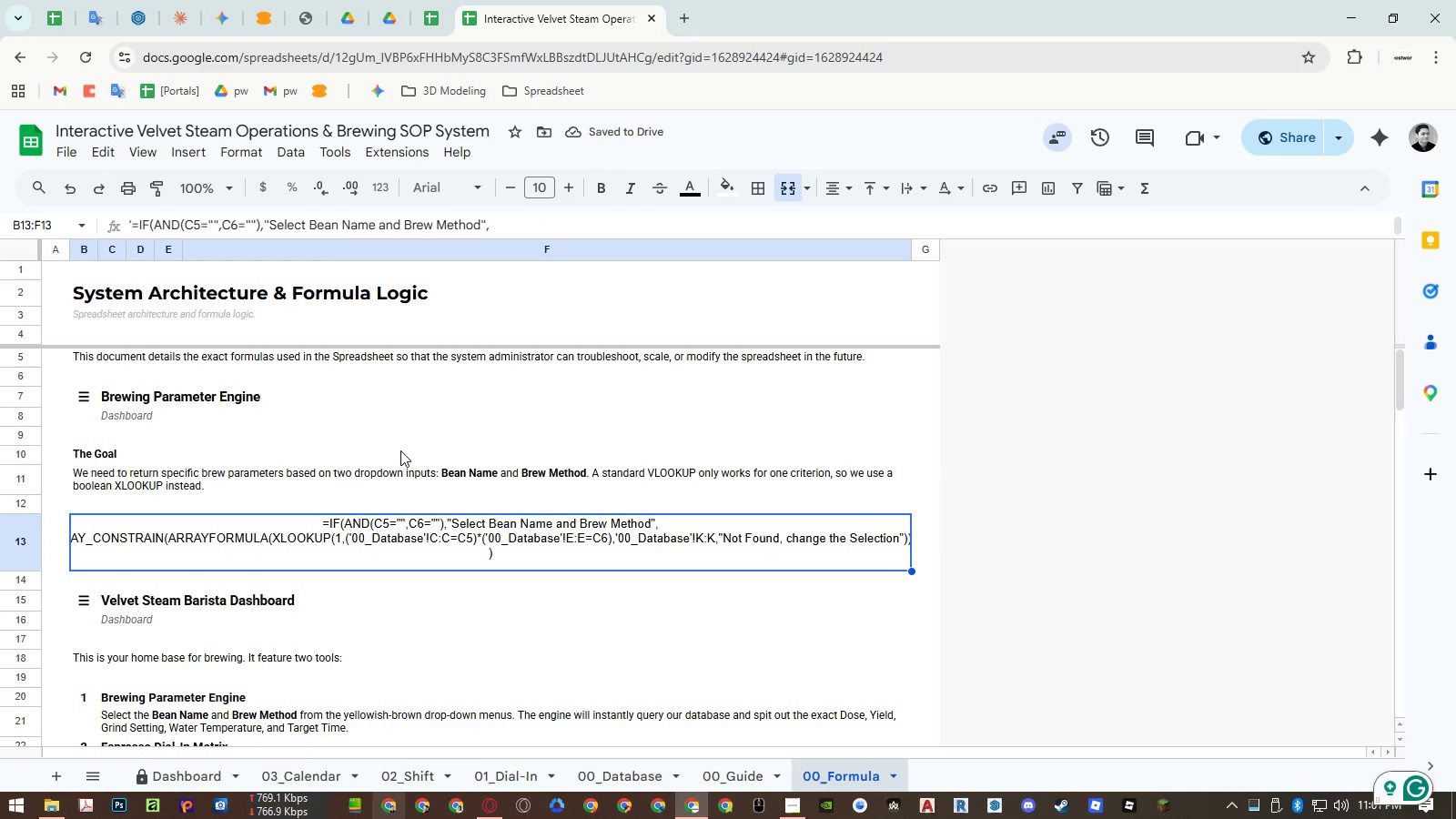 
key(Escape)
 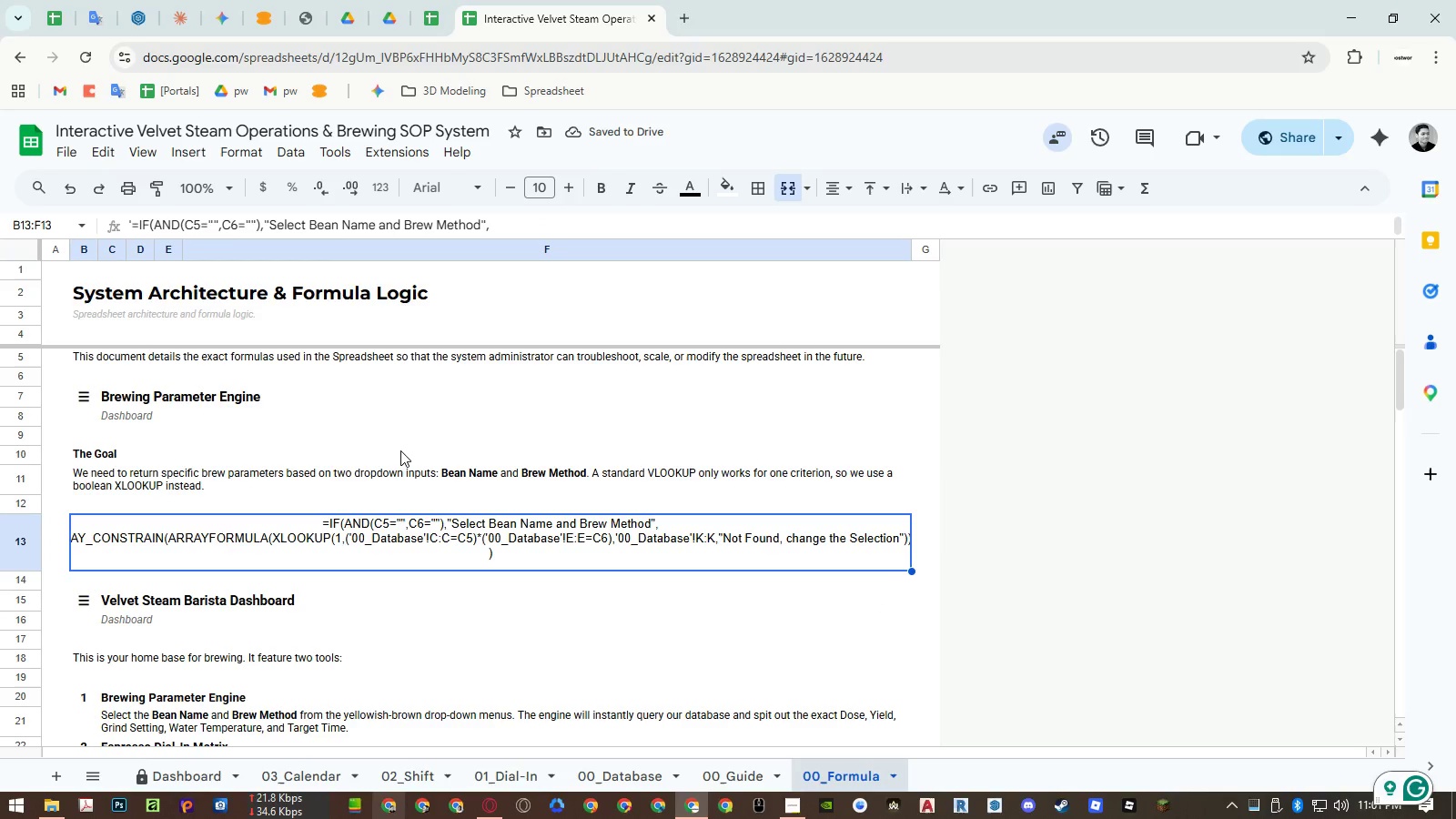 
key(Control+ControlLeft)
 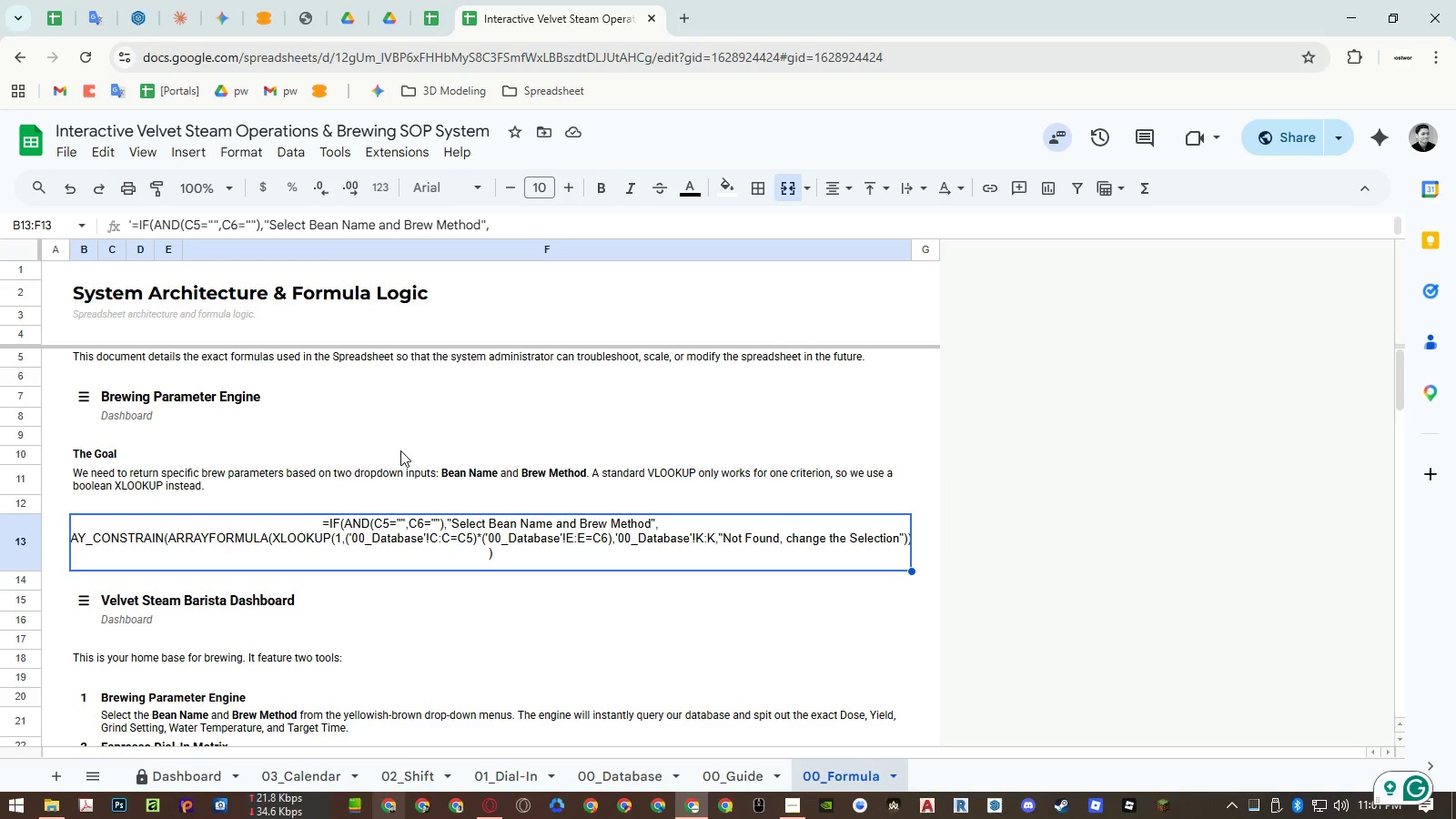 
key(Control+ControlLeft)
 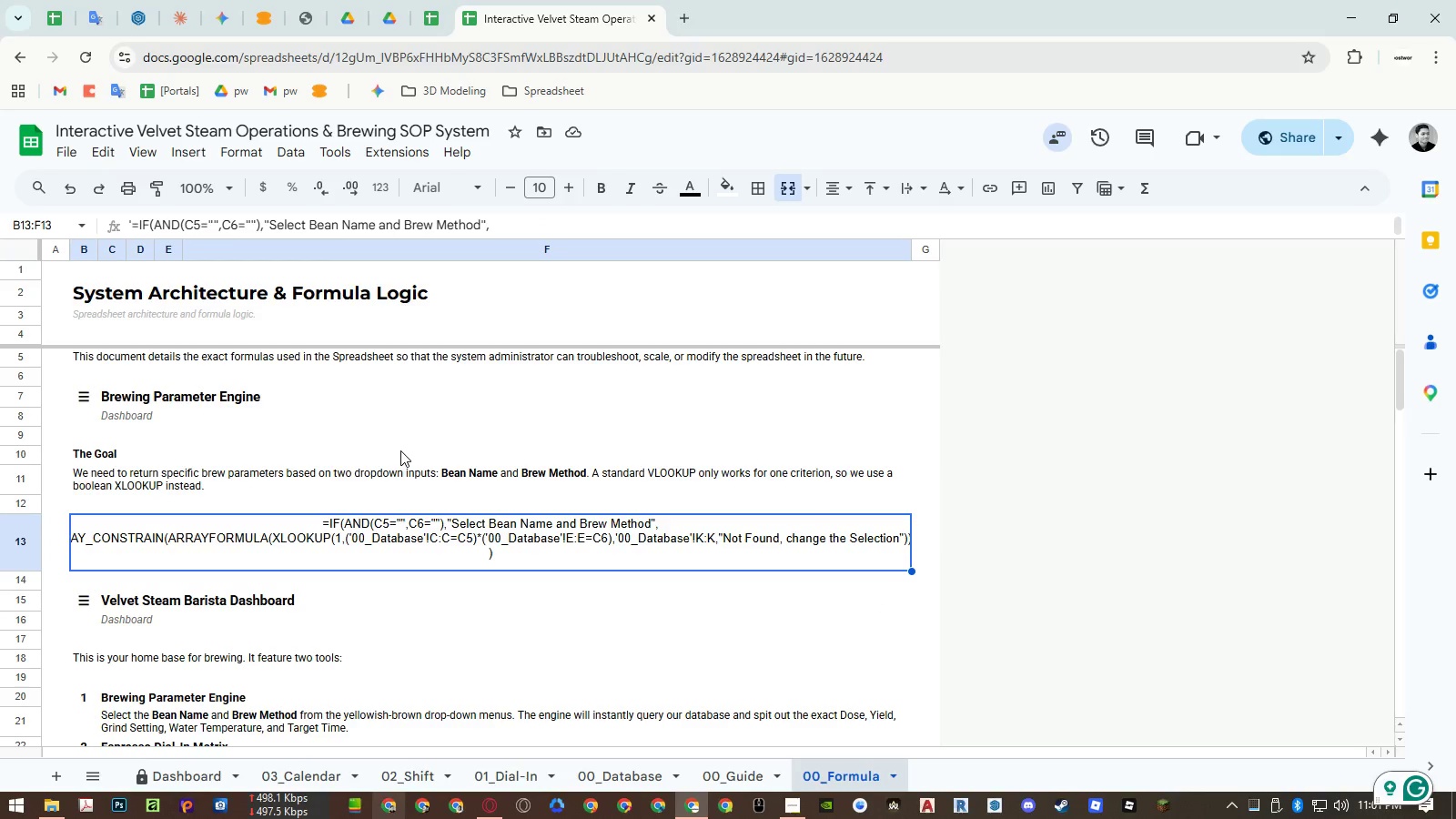 
key(Control+Z)
 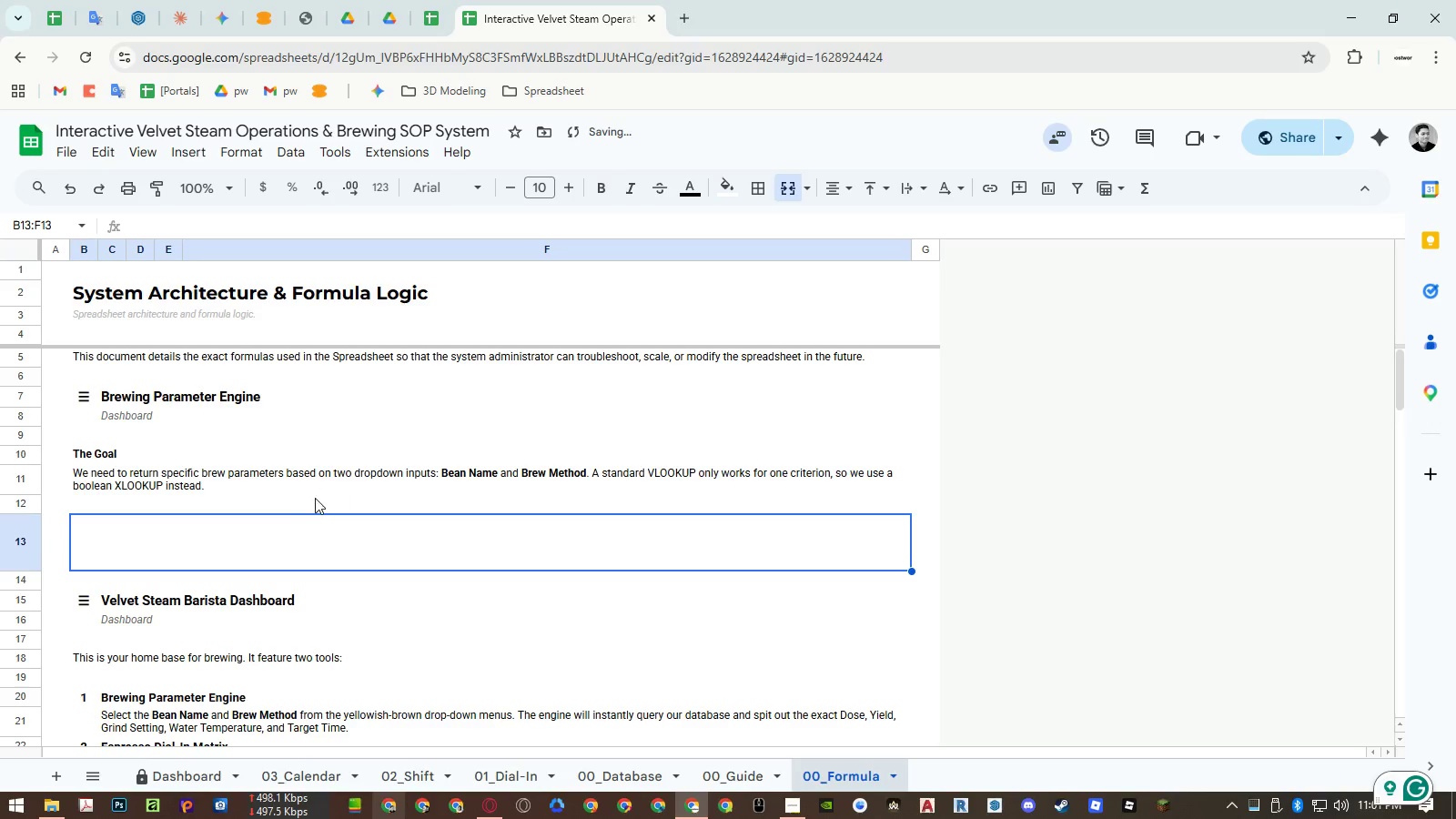 
left_click([308, 509])
 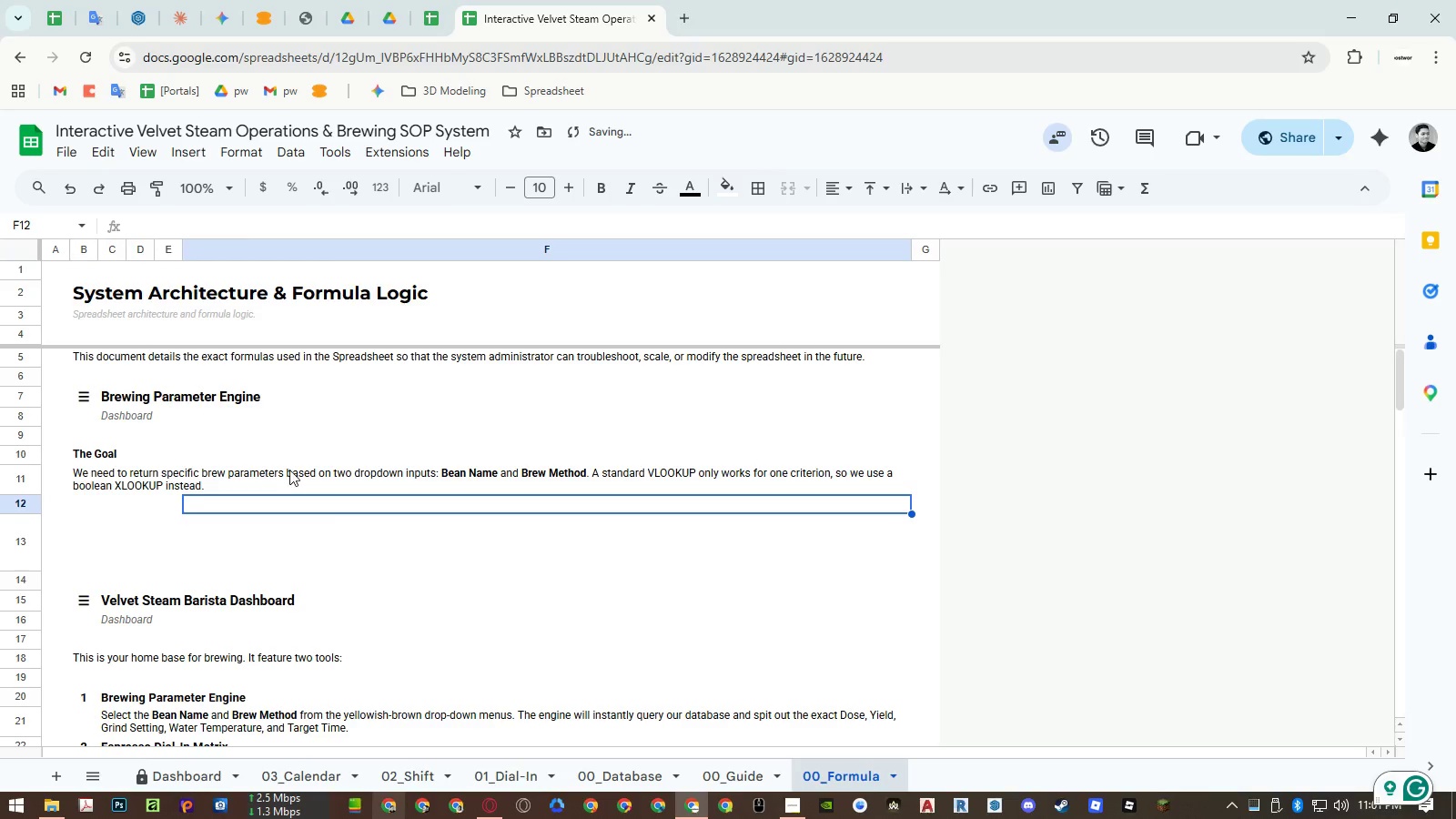 
left_click([282, 452])
 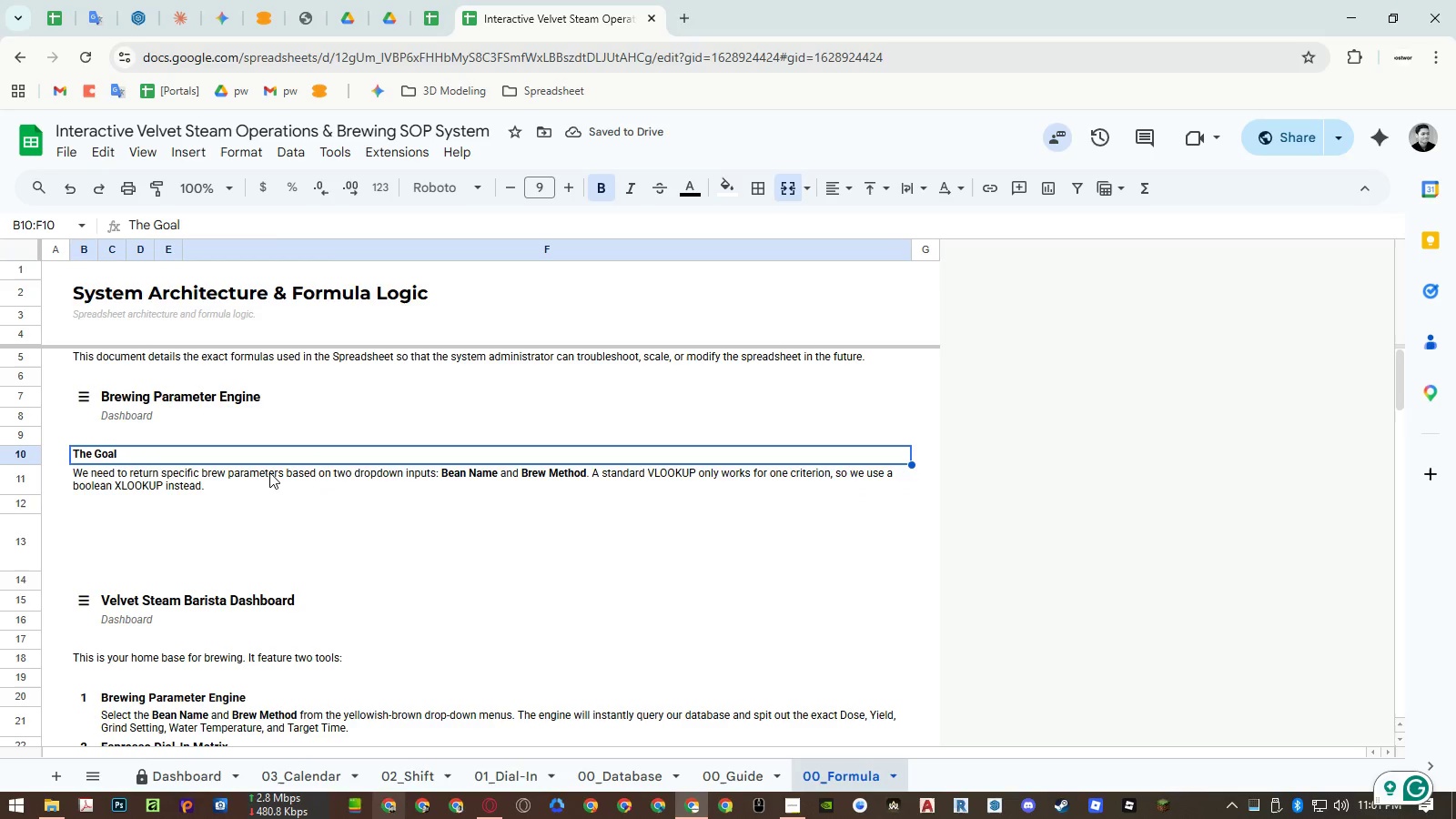 
left_click([194, 505])
 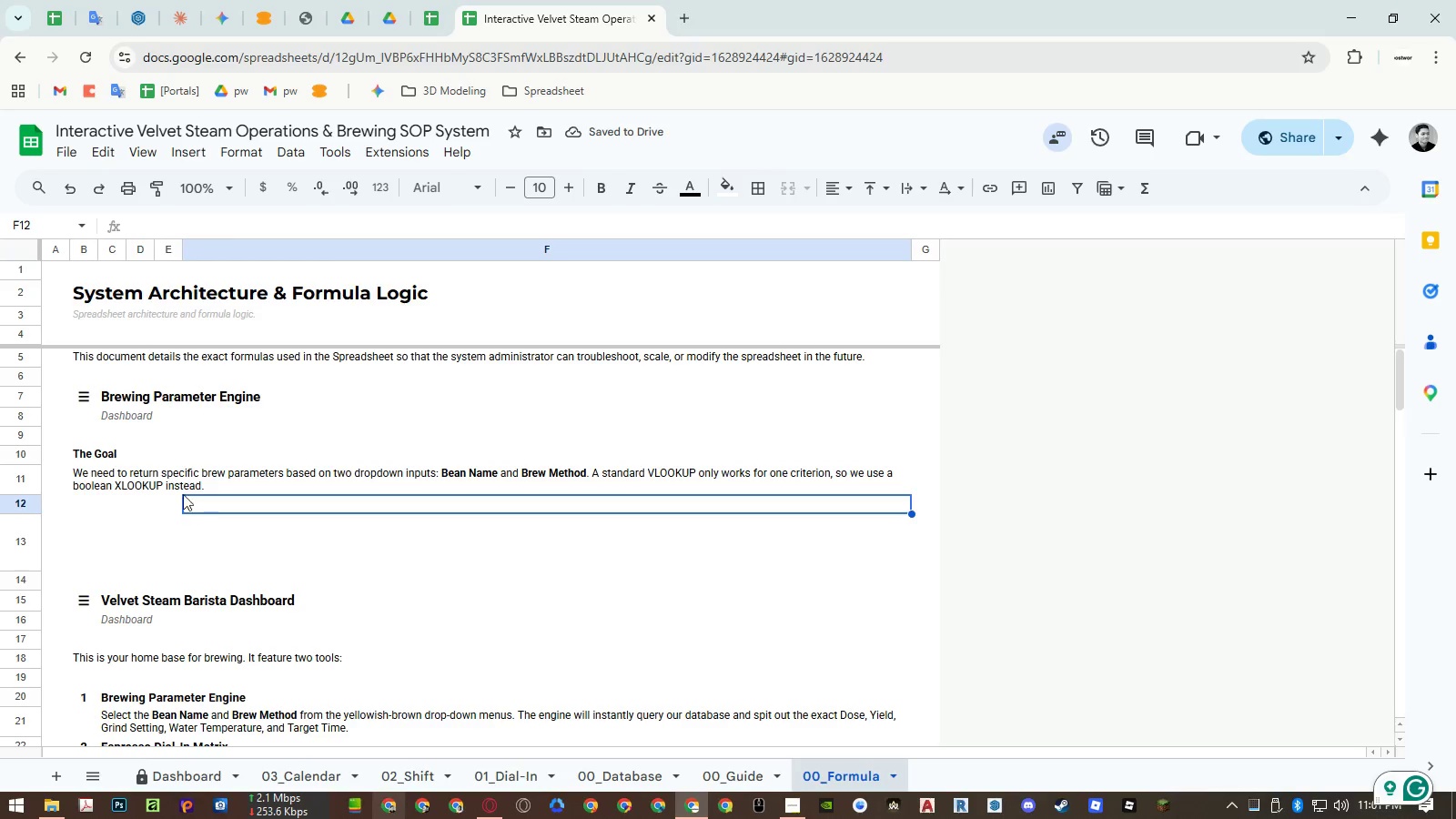 
left_click([142, 443])
 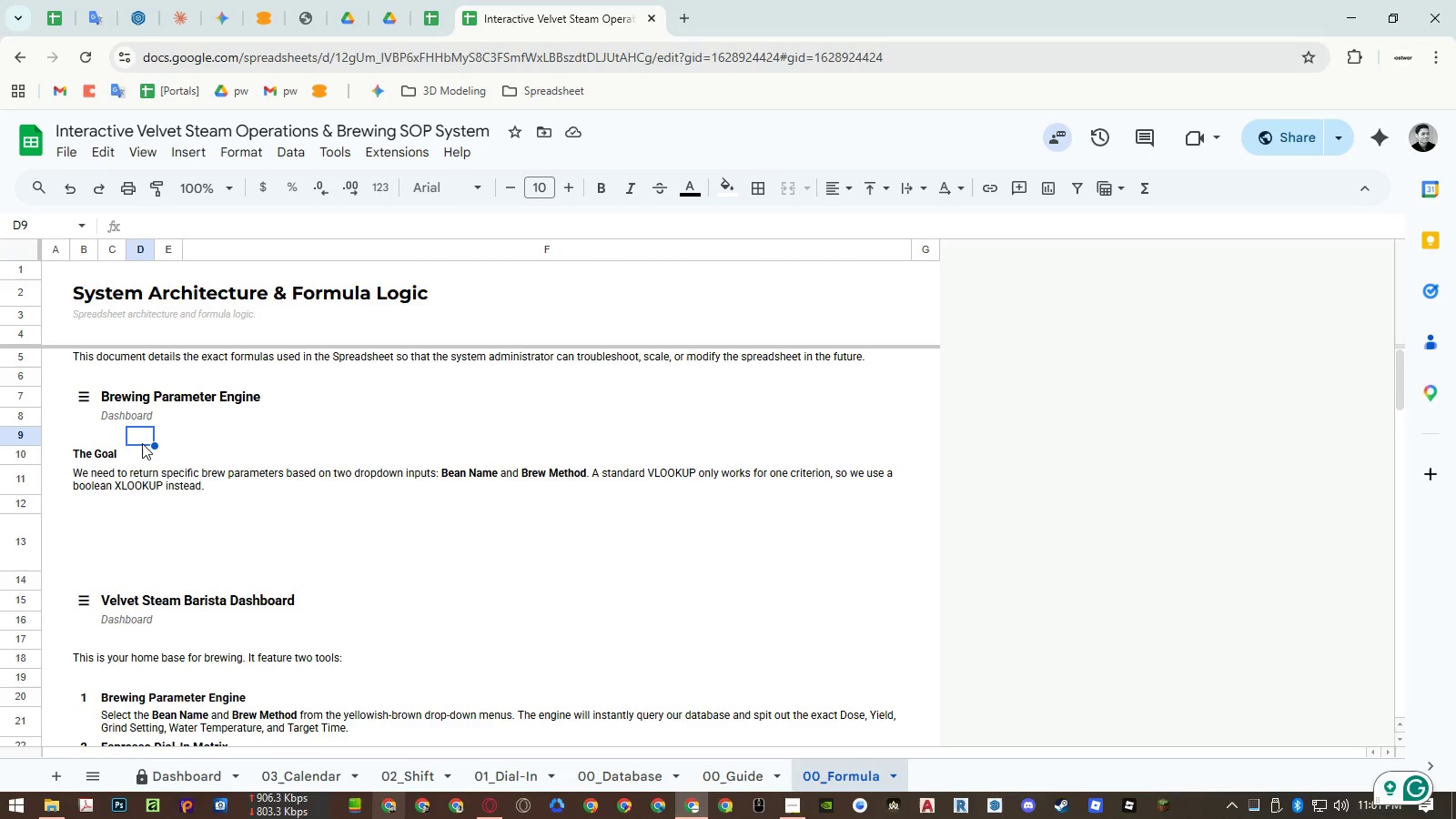 
key(Control+A)
 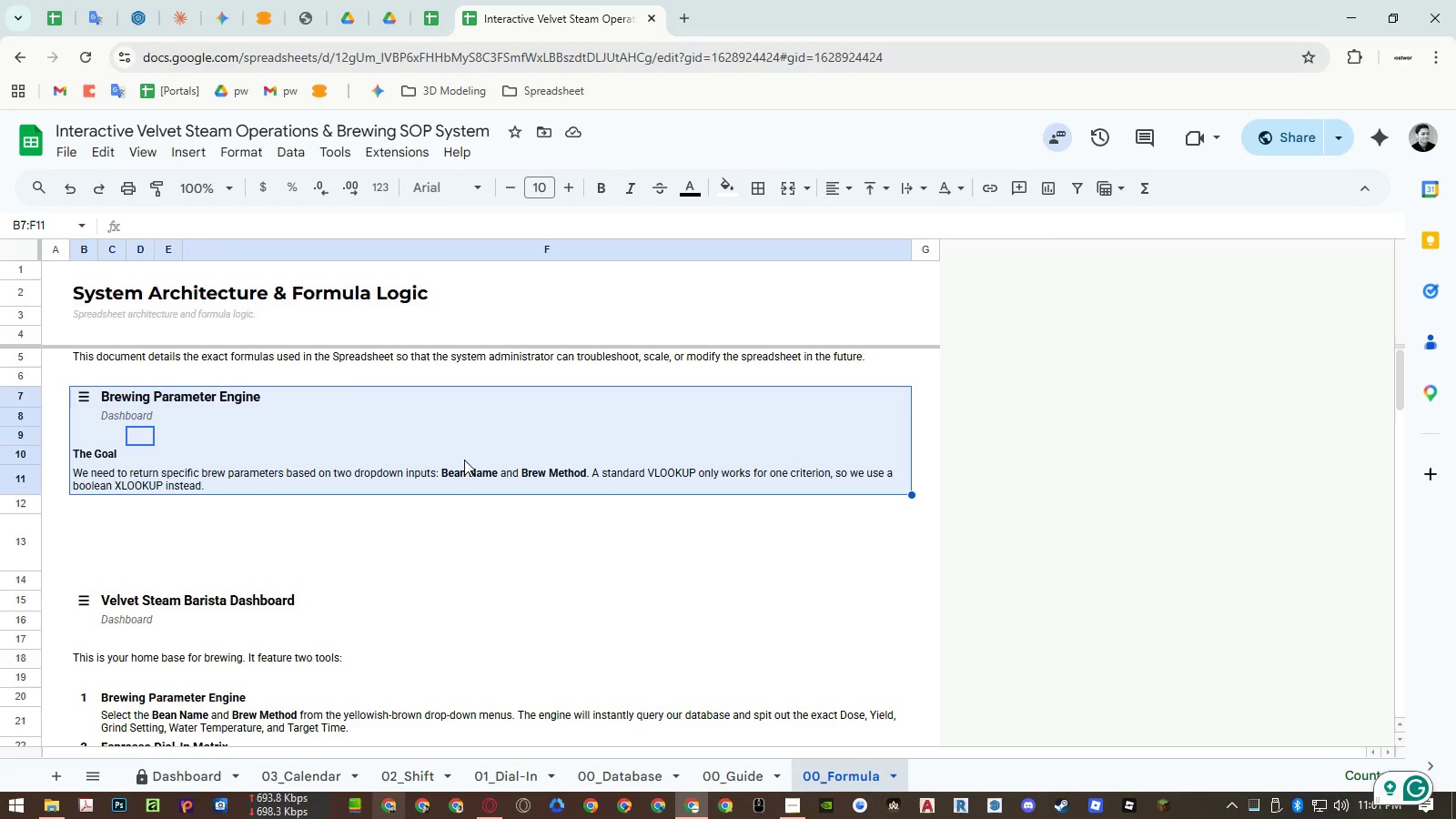 
key(Control+A)
 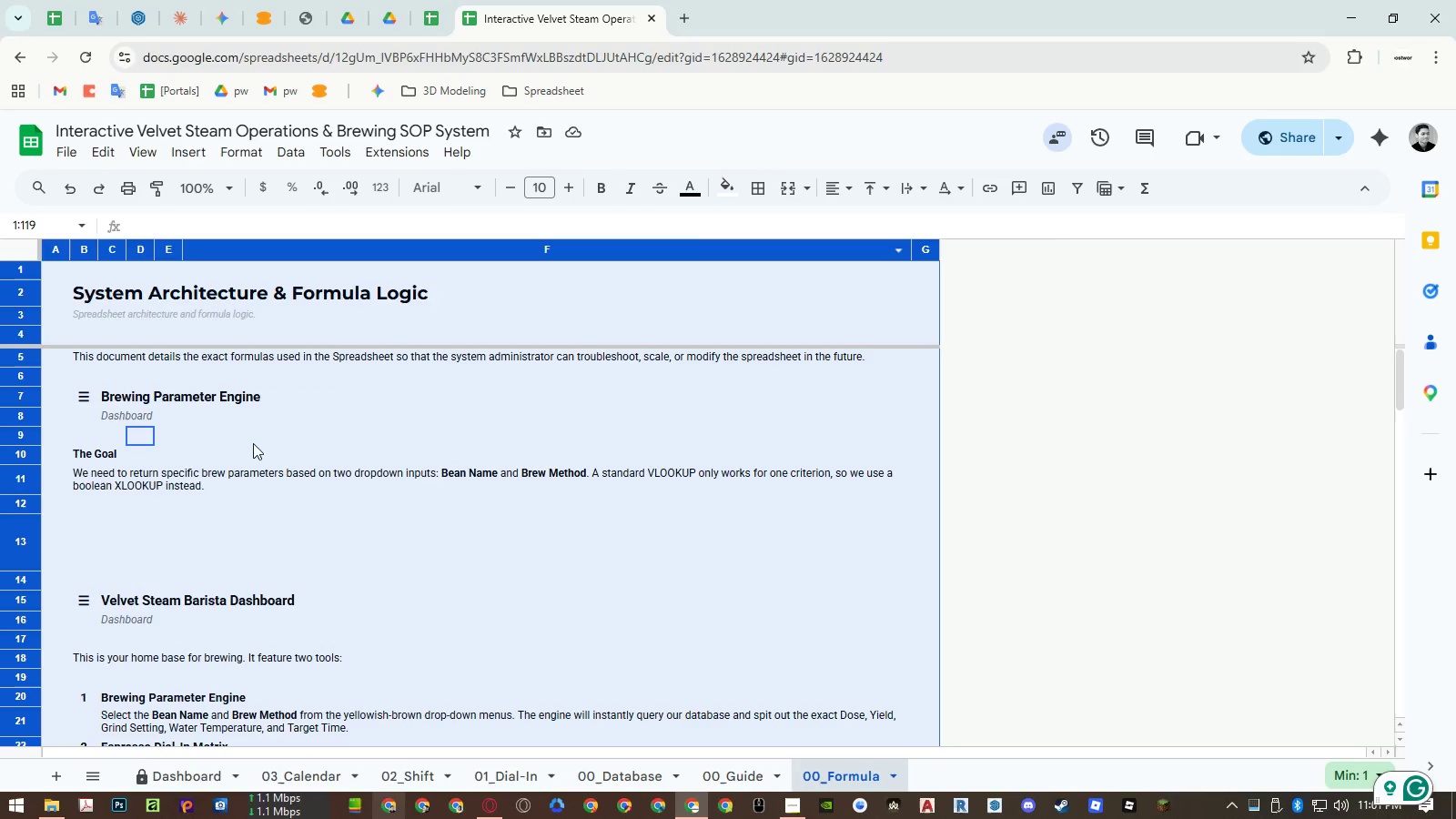 
left_click([82, 470])
 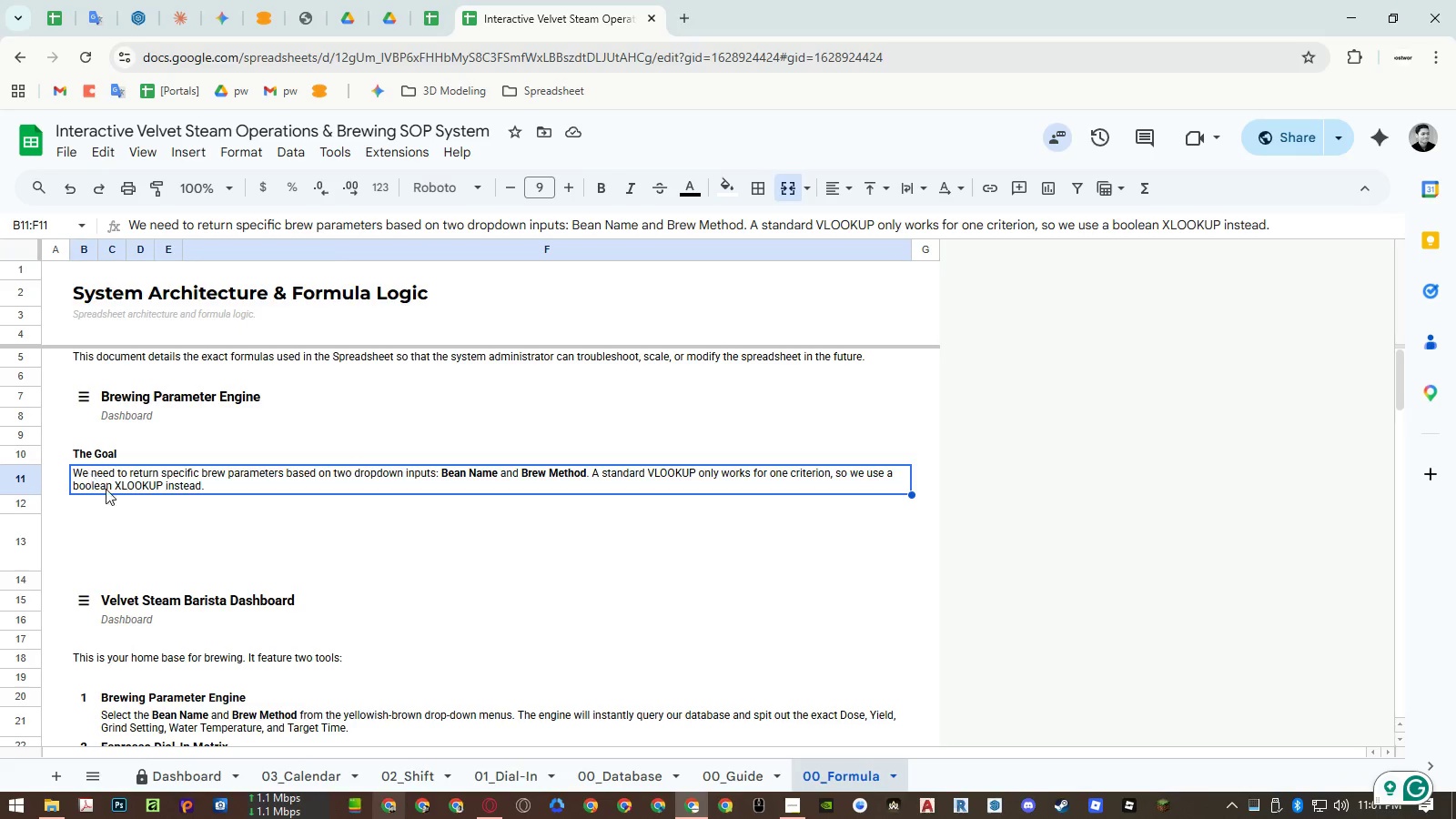 
key(Control+ControlLeft)
 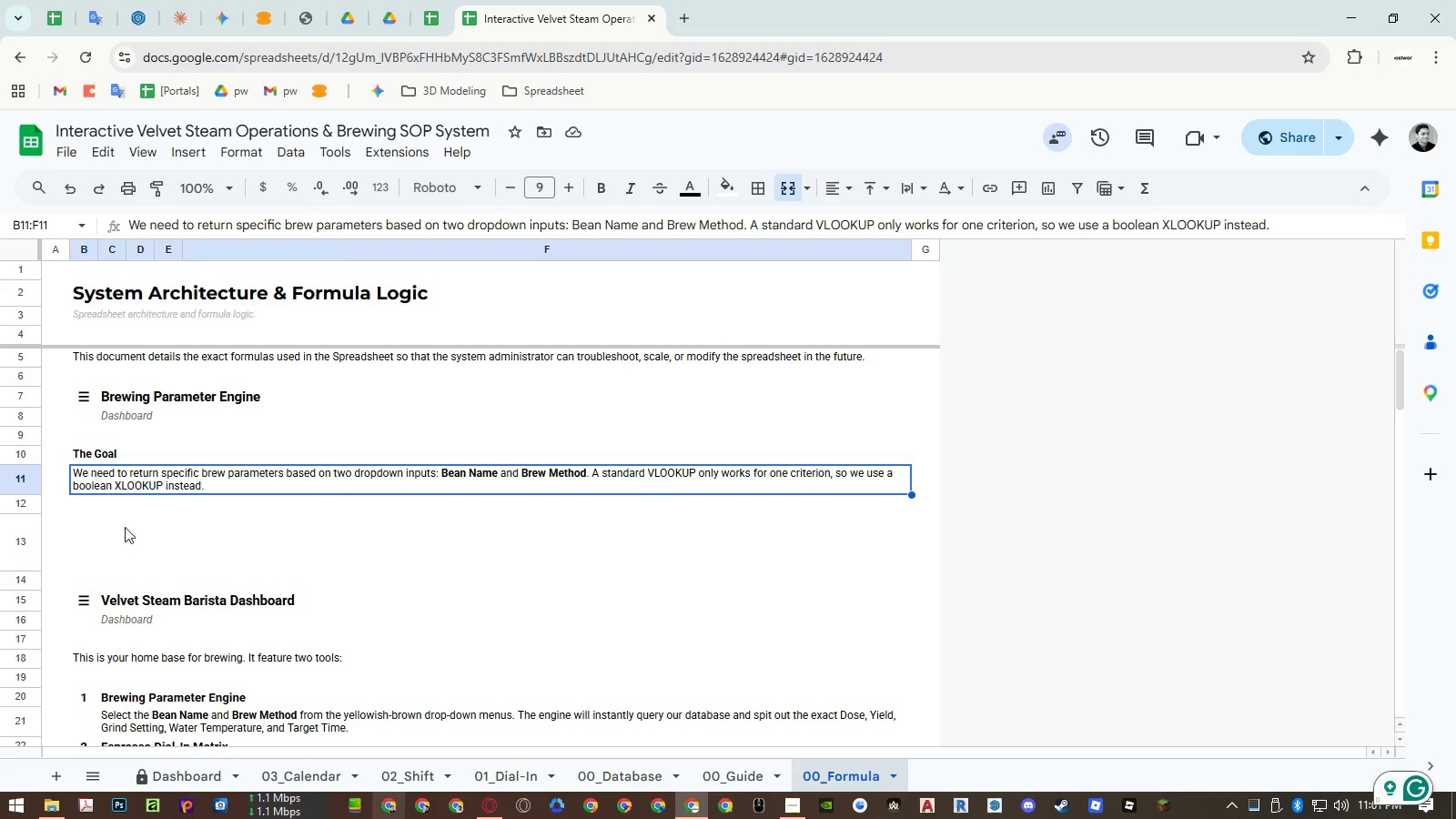 
key(Control+C)
 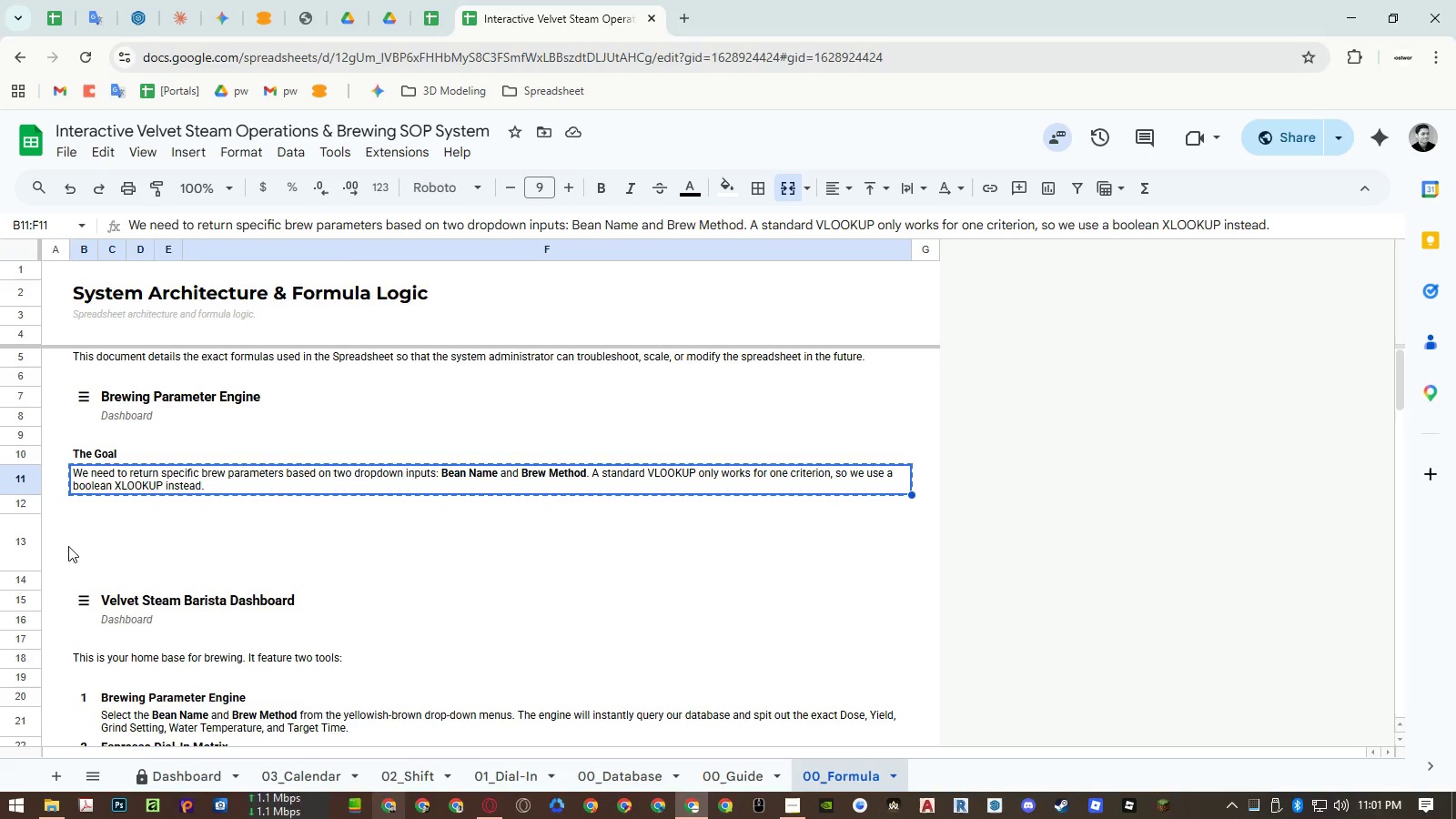 
left_click([80, 539])
 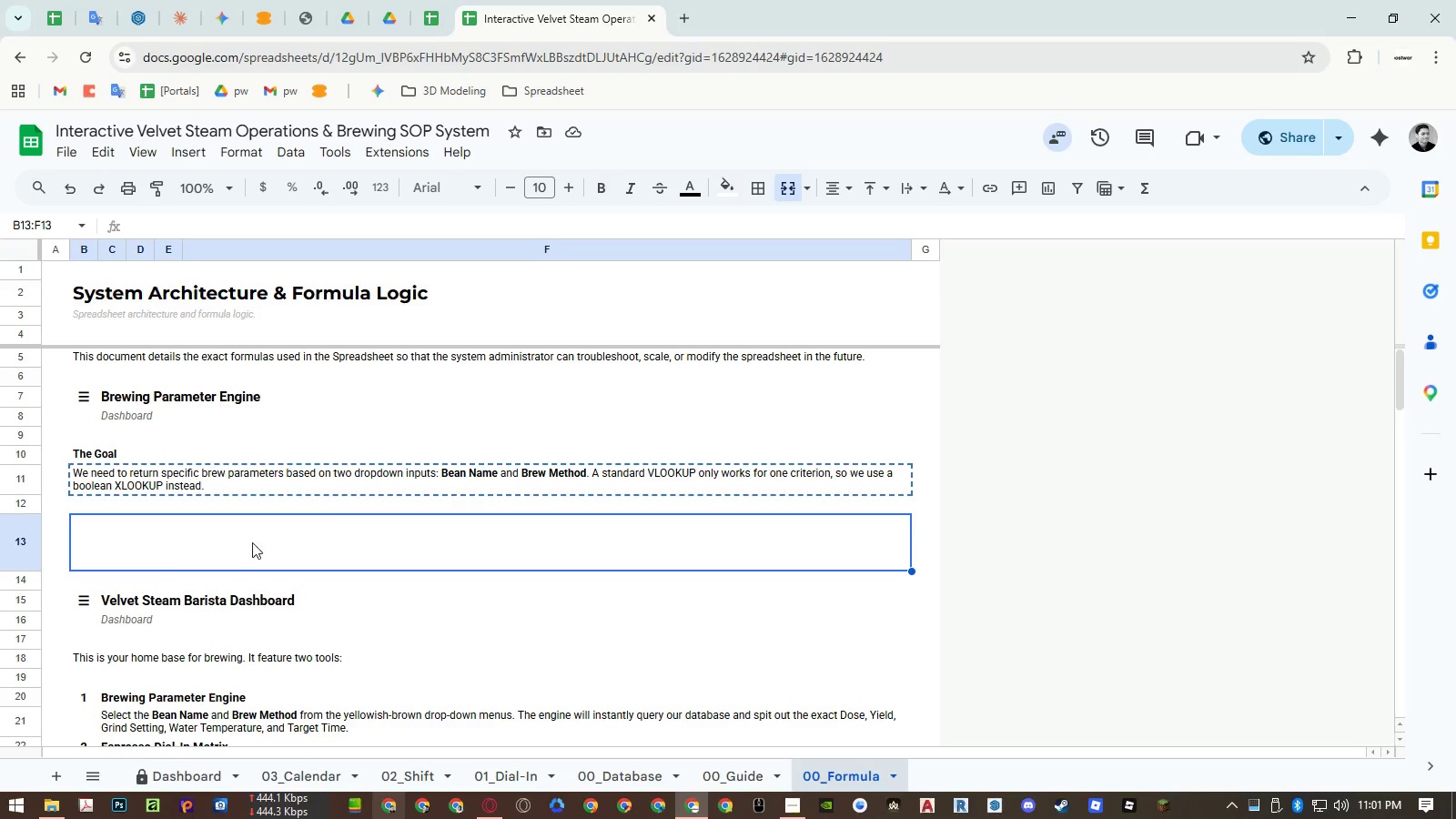 
key(Control+ControlLeft)
 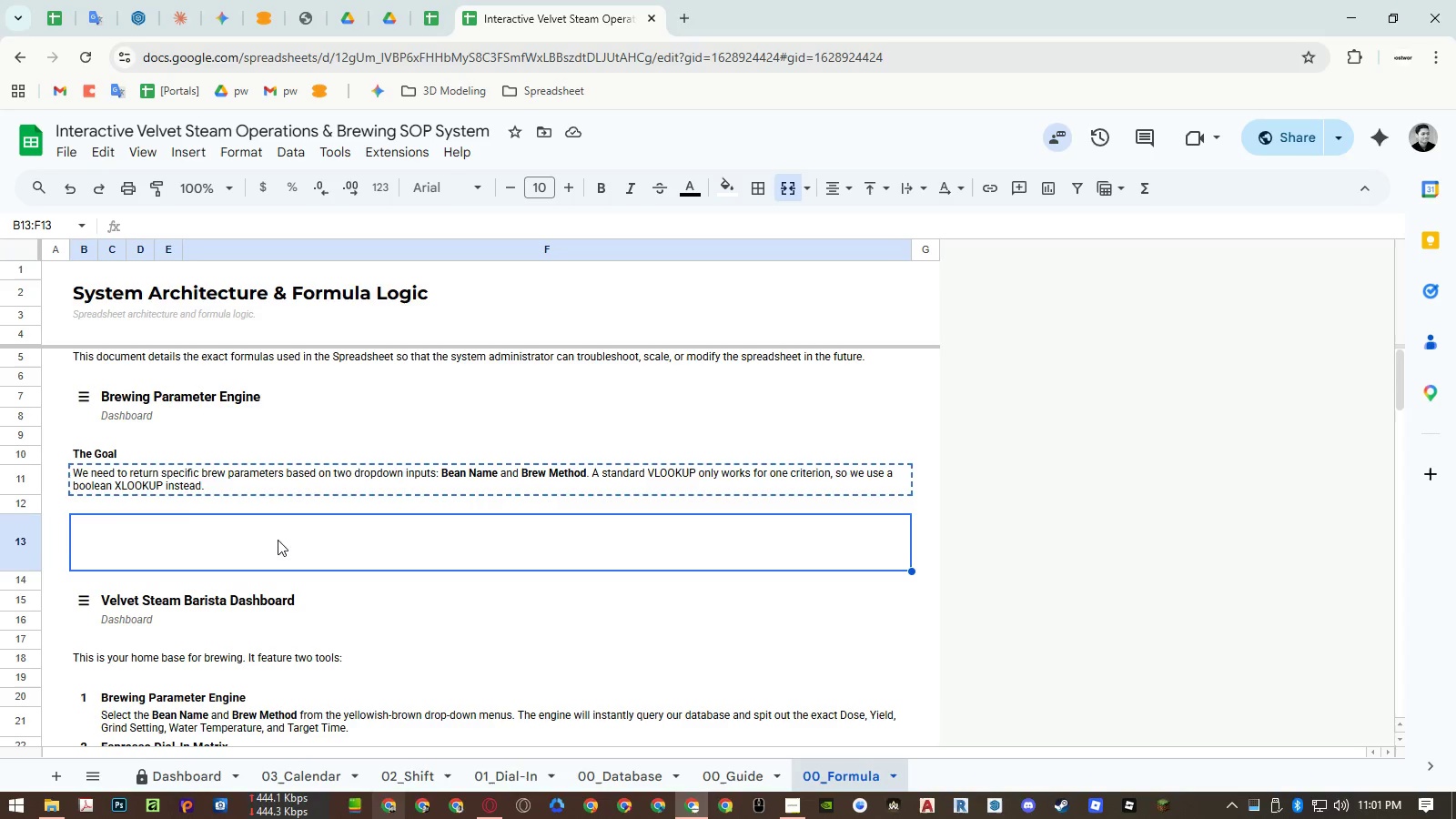 
key(Control+V)
 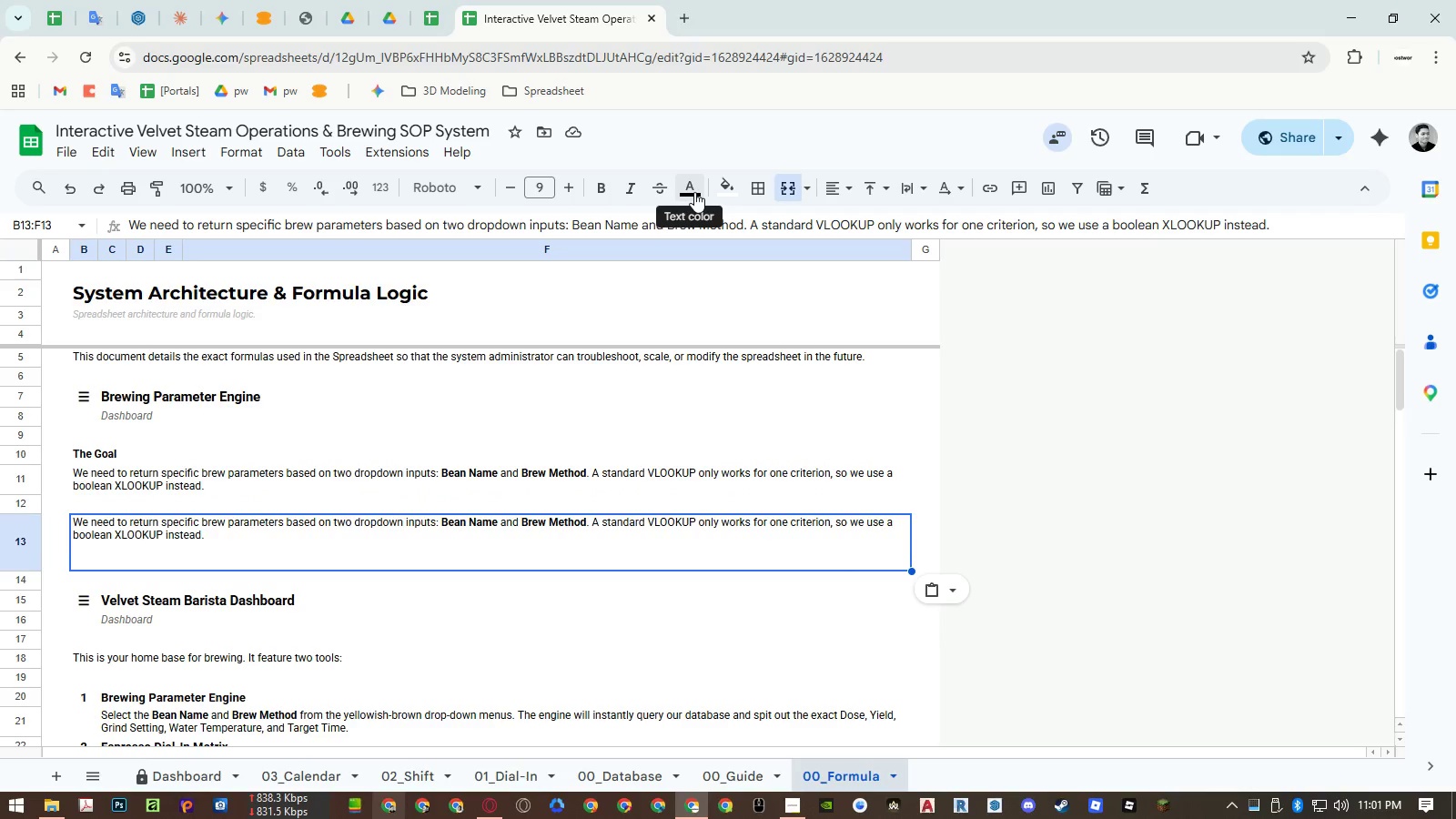 
wait(7.34)
 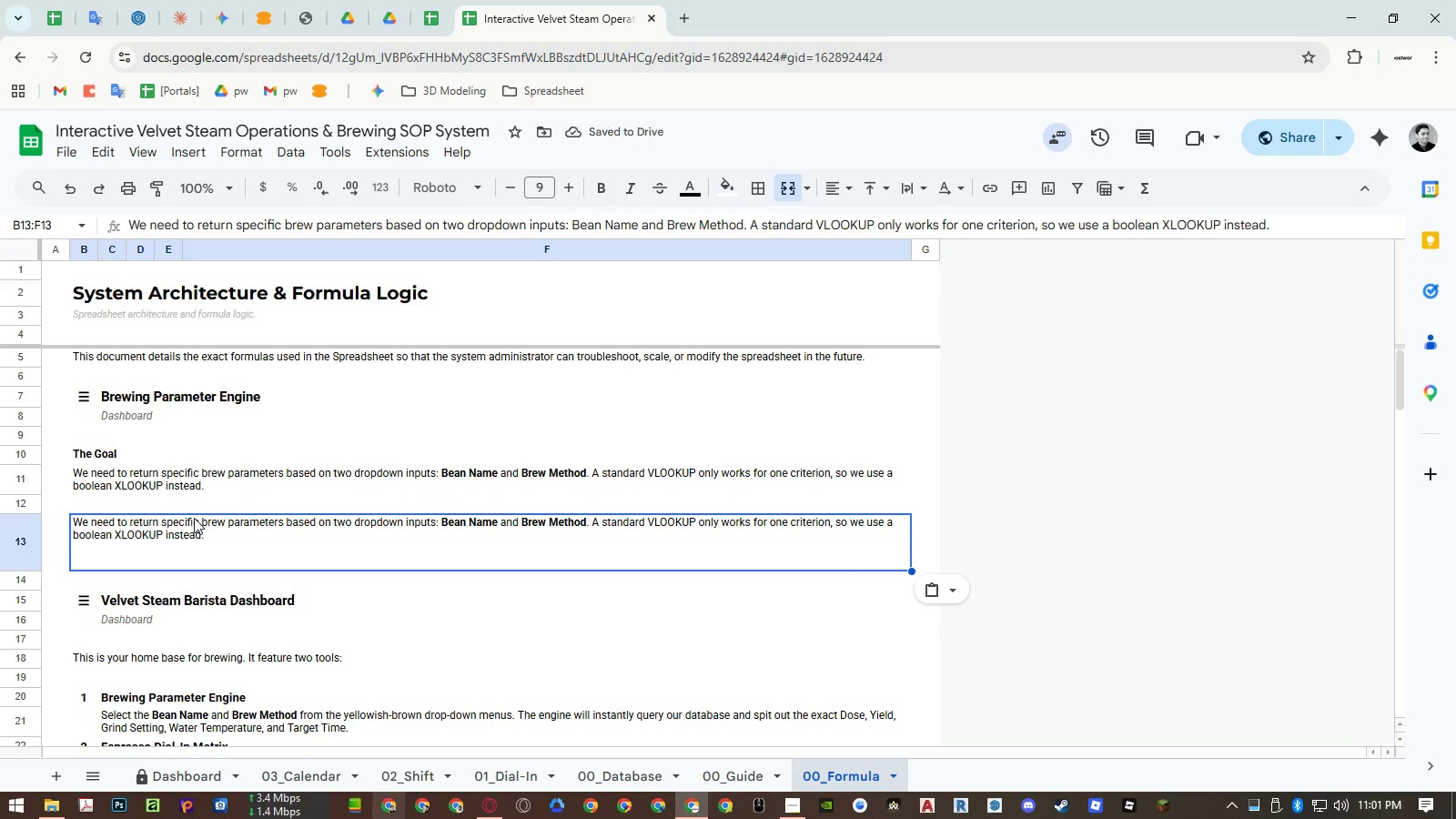 
left_click([190, 786])
 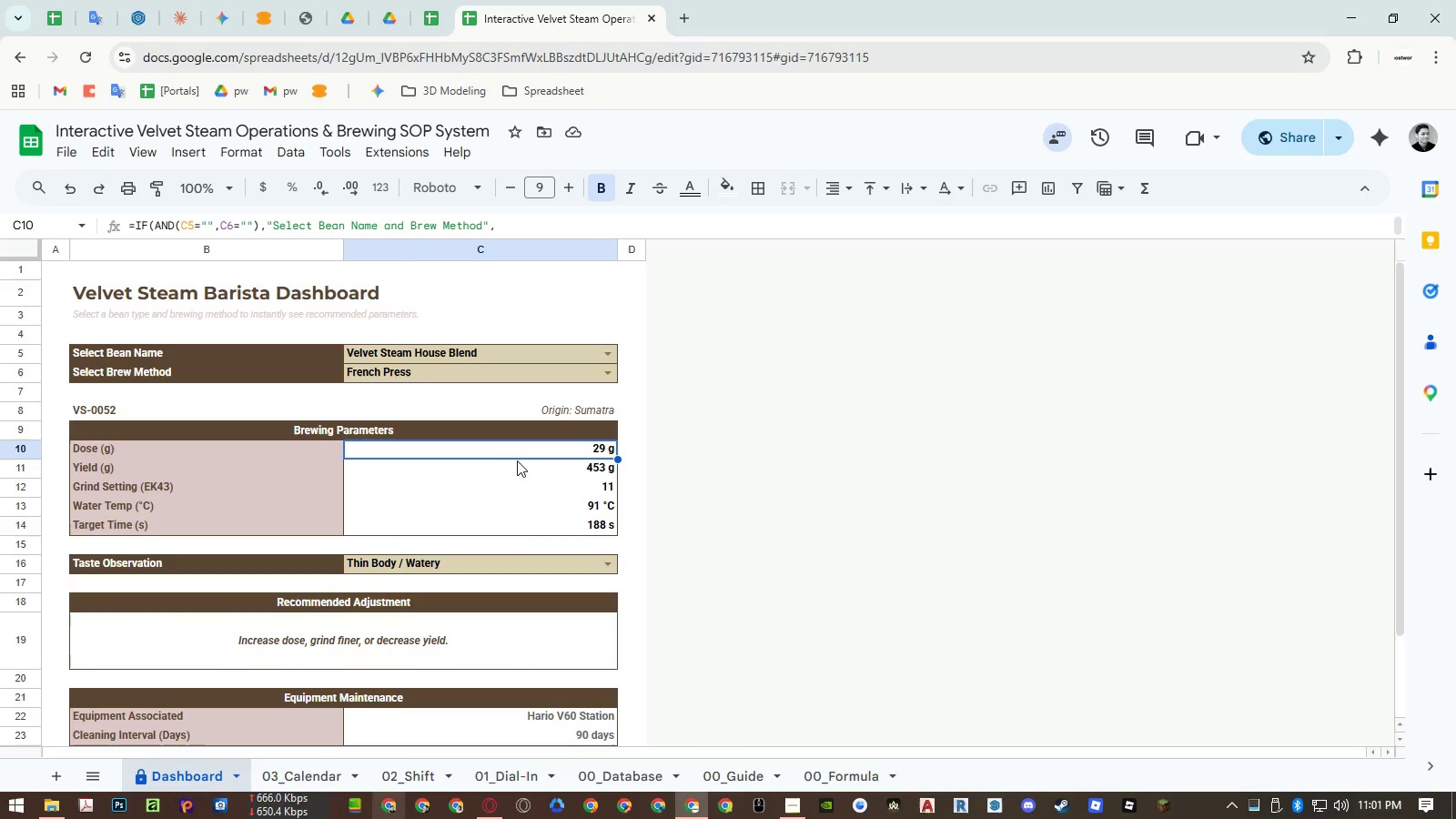 
double_click([518, 453])
 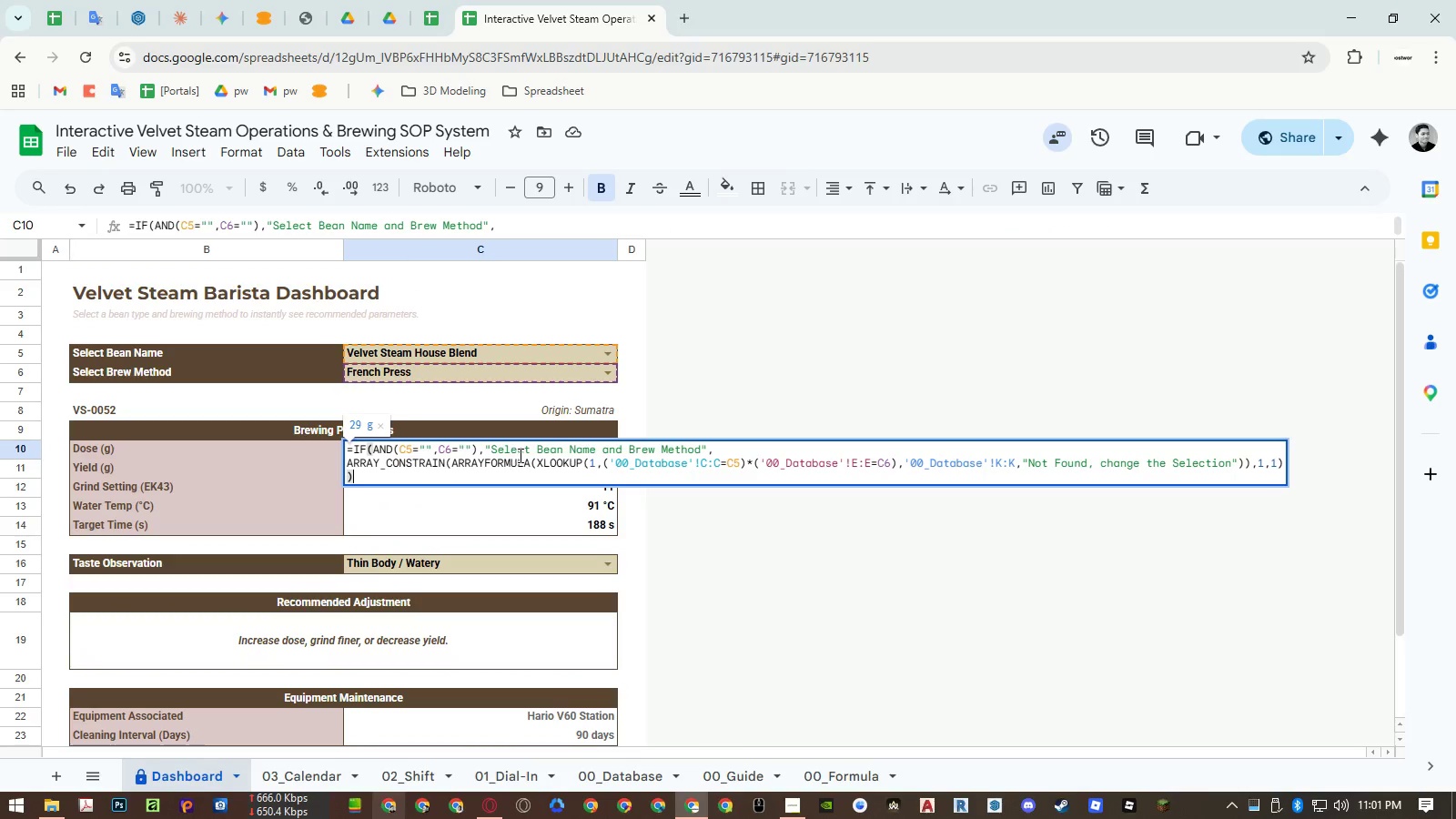 
key(Control+ControlLeft)
 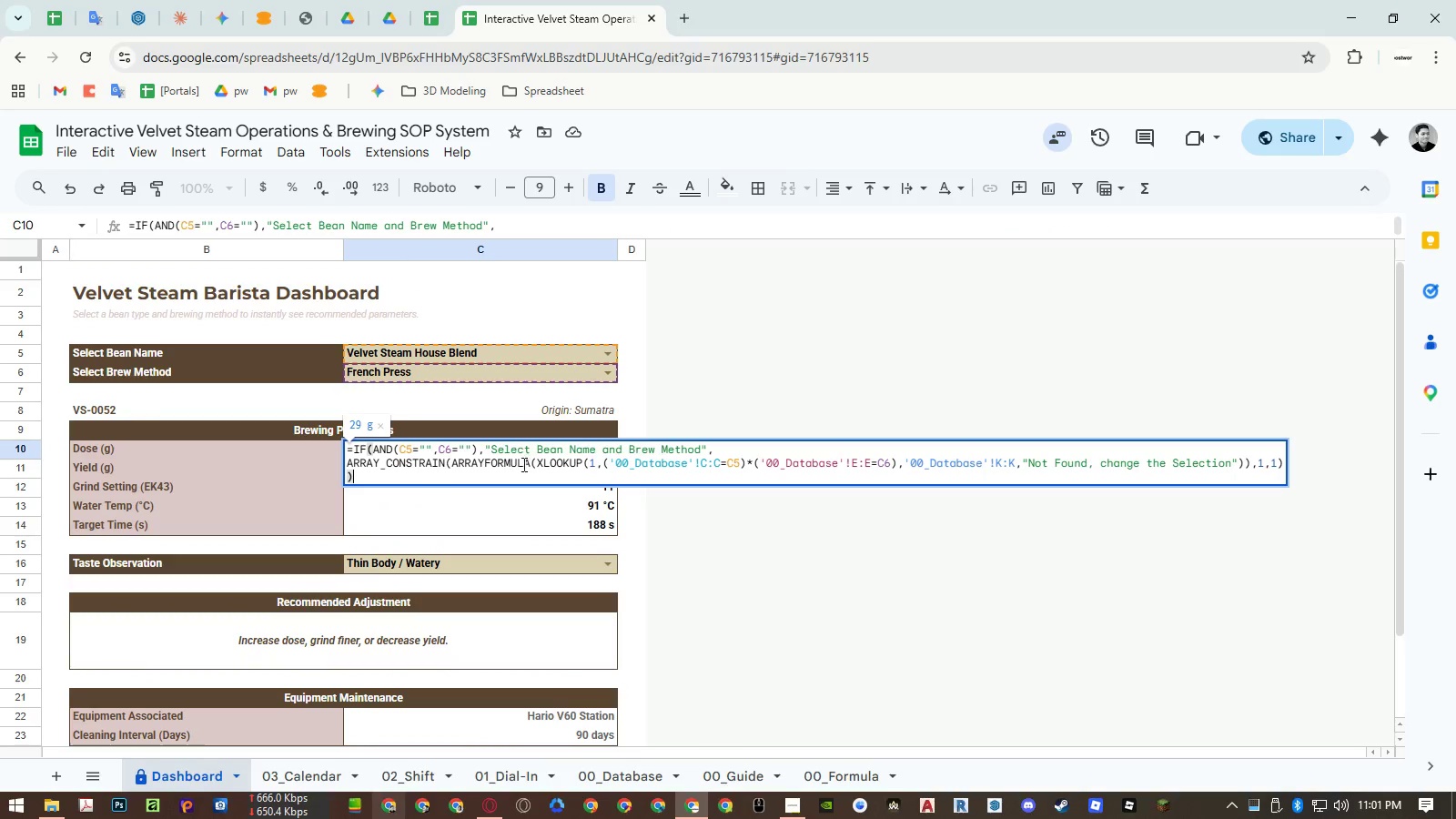 
key(Control+A)
 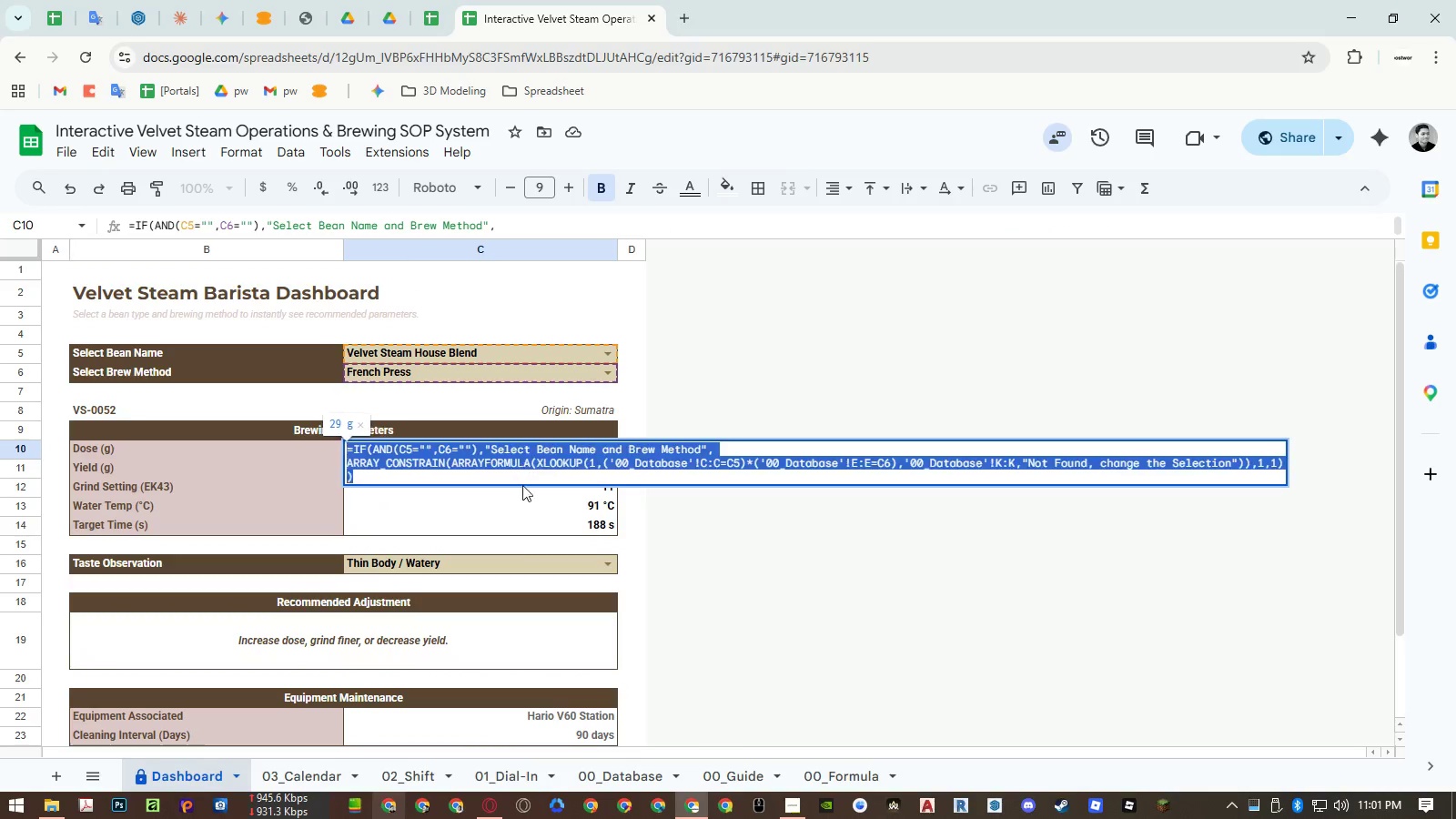 
key(Control+ControlLeft)
 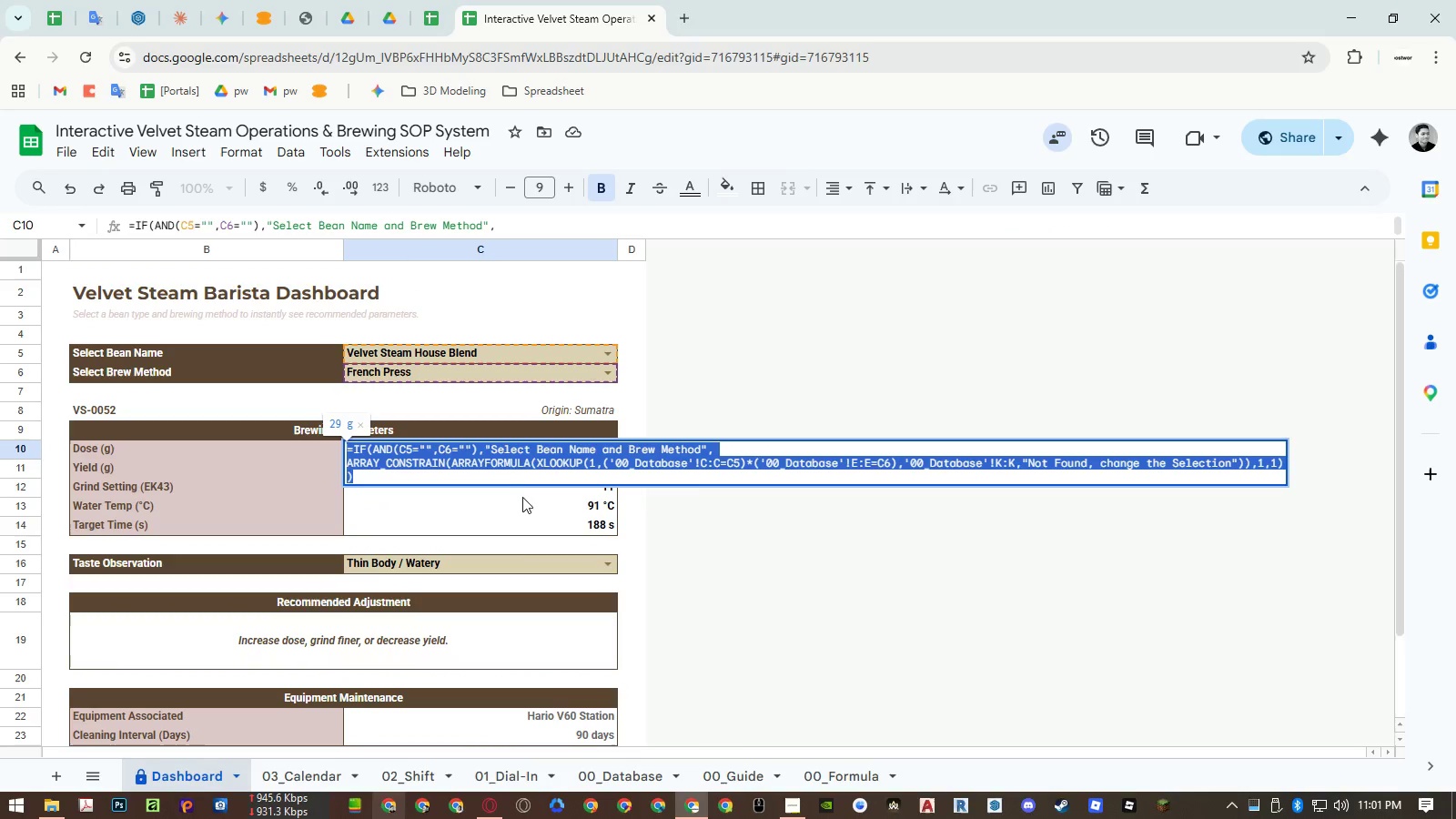 
key(Control+C)
 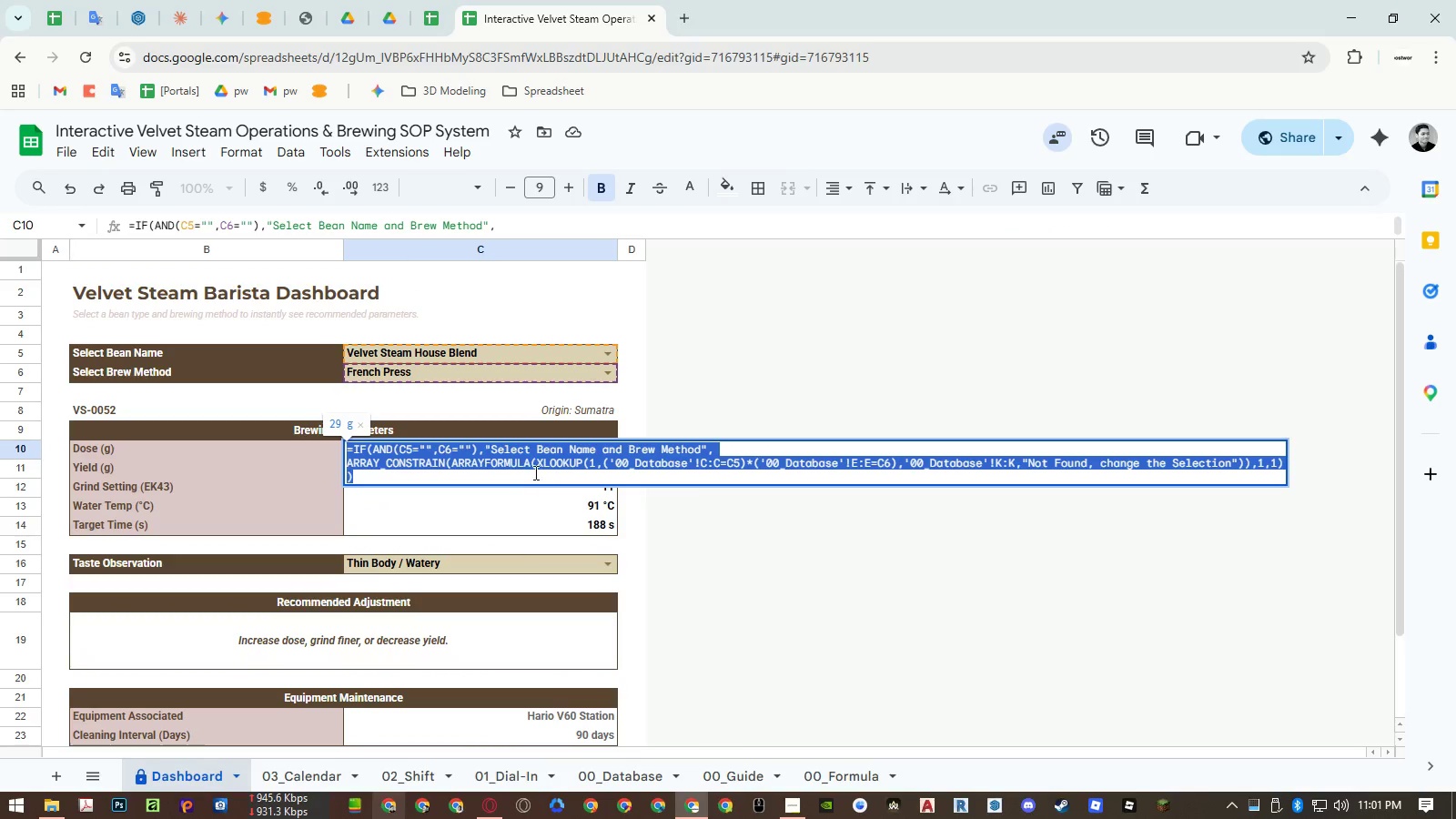 
key(Escape)
 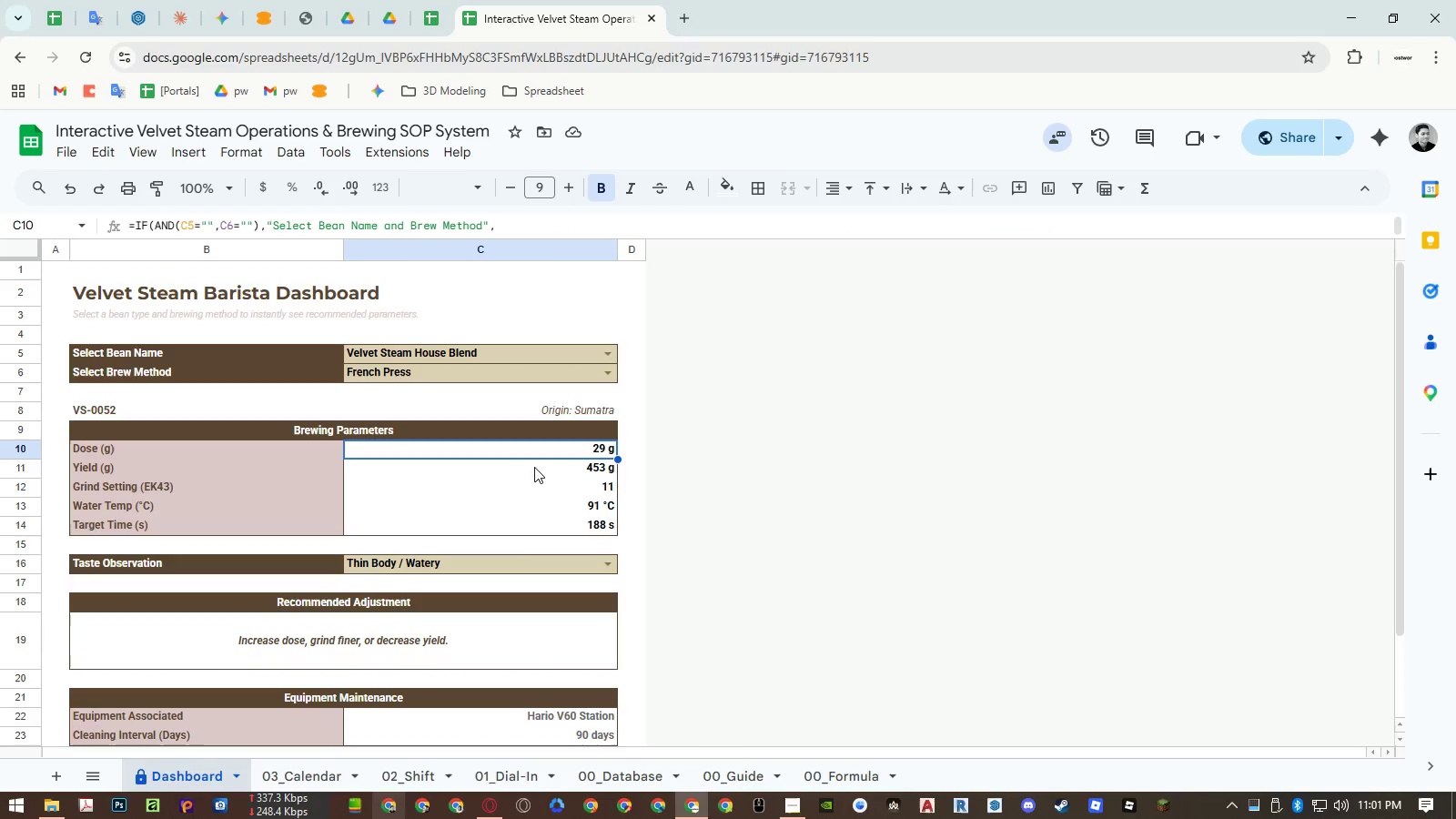 
key(Escape)
 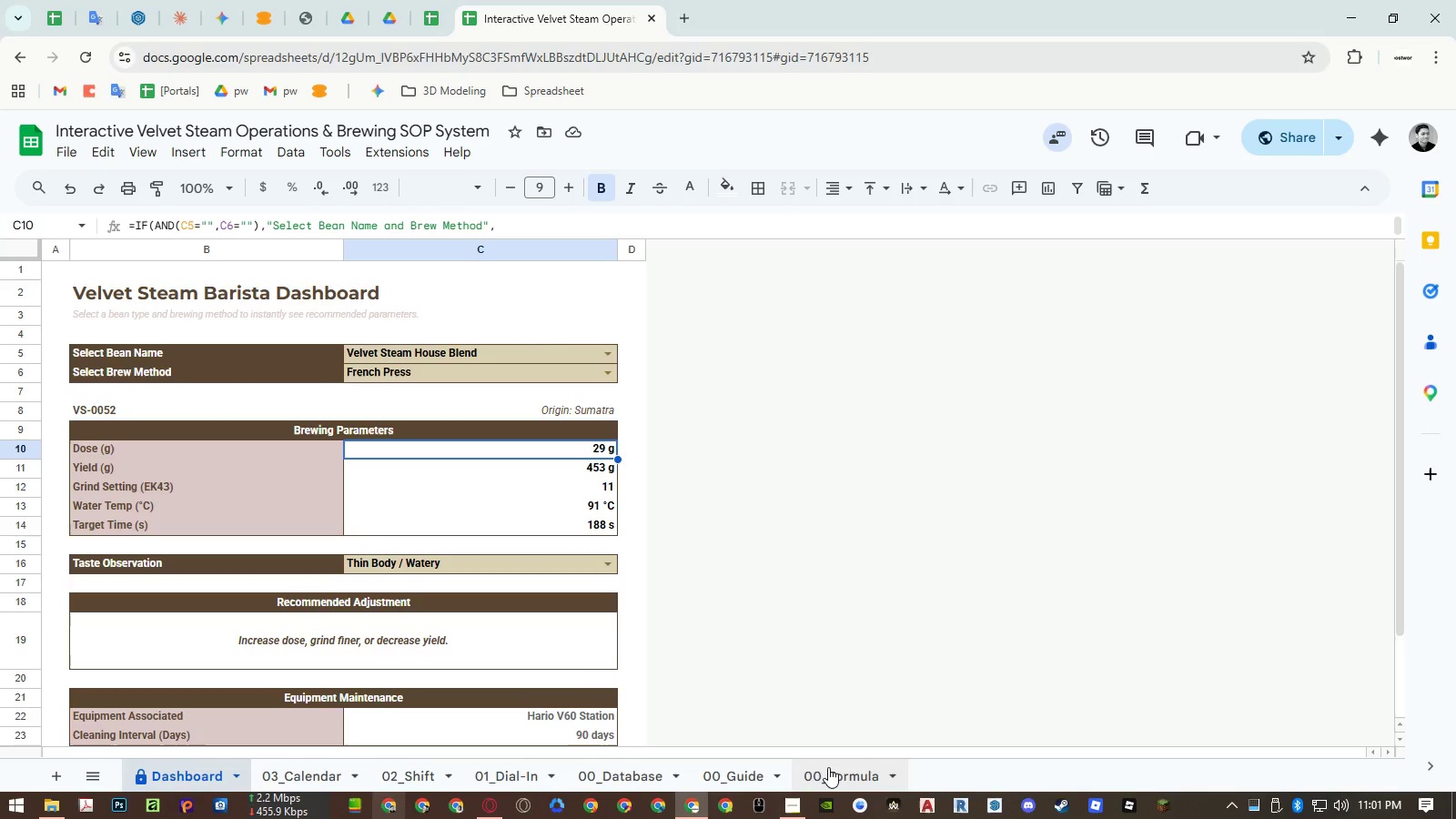 
left_click([828, 767])
 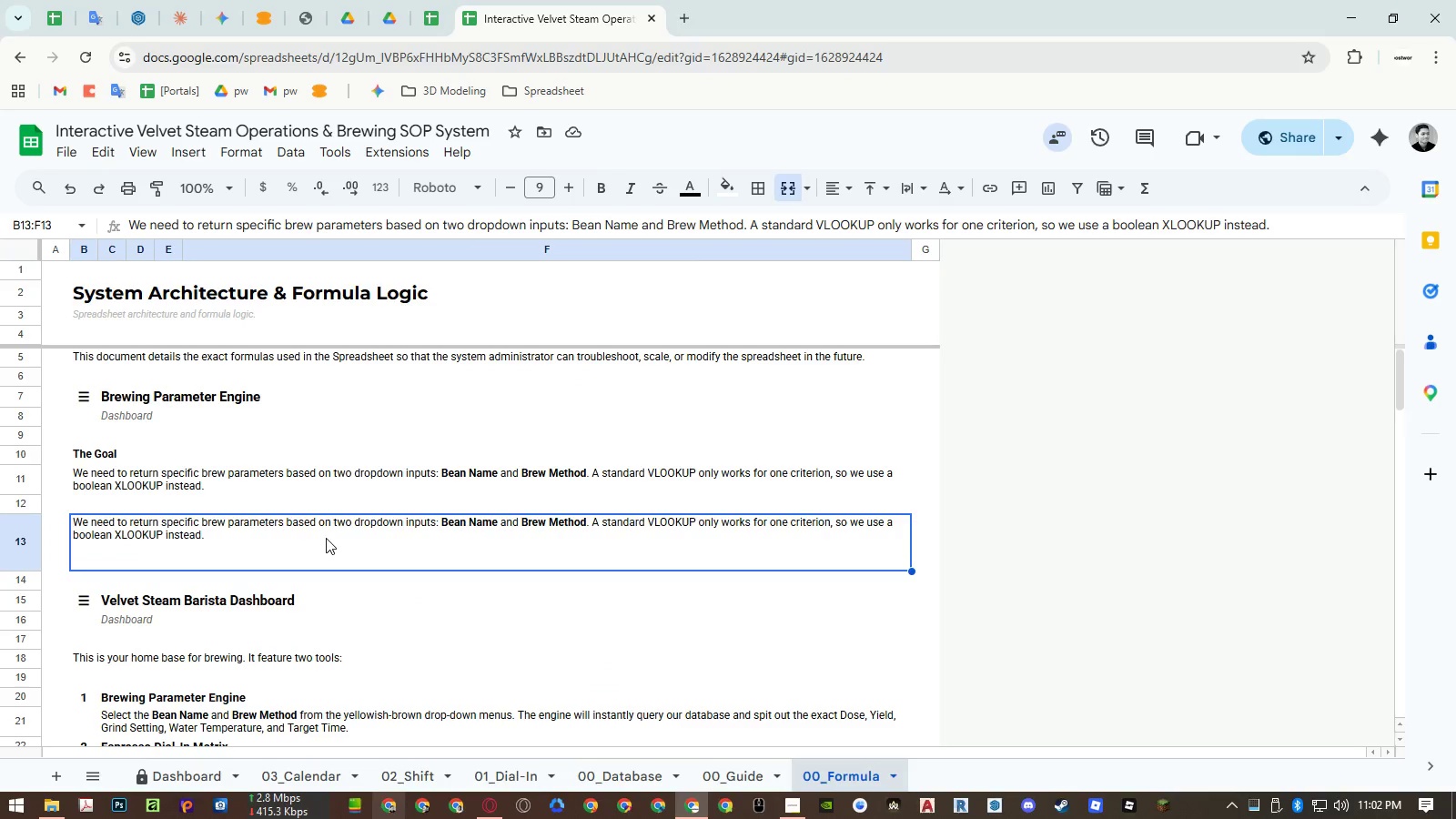 
double_click([326, 538])
 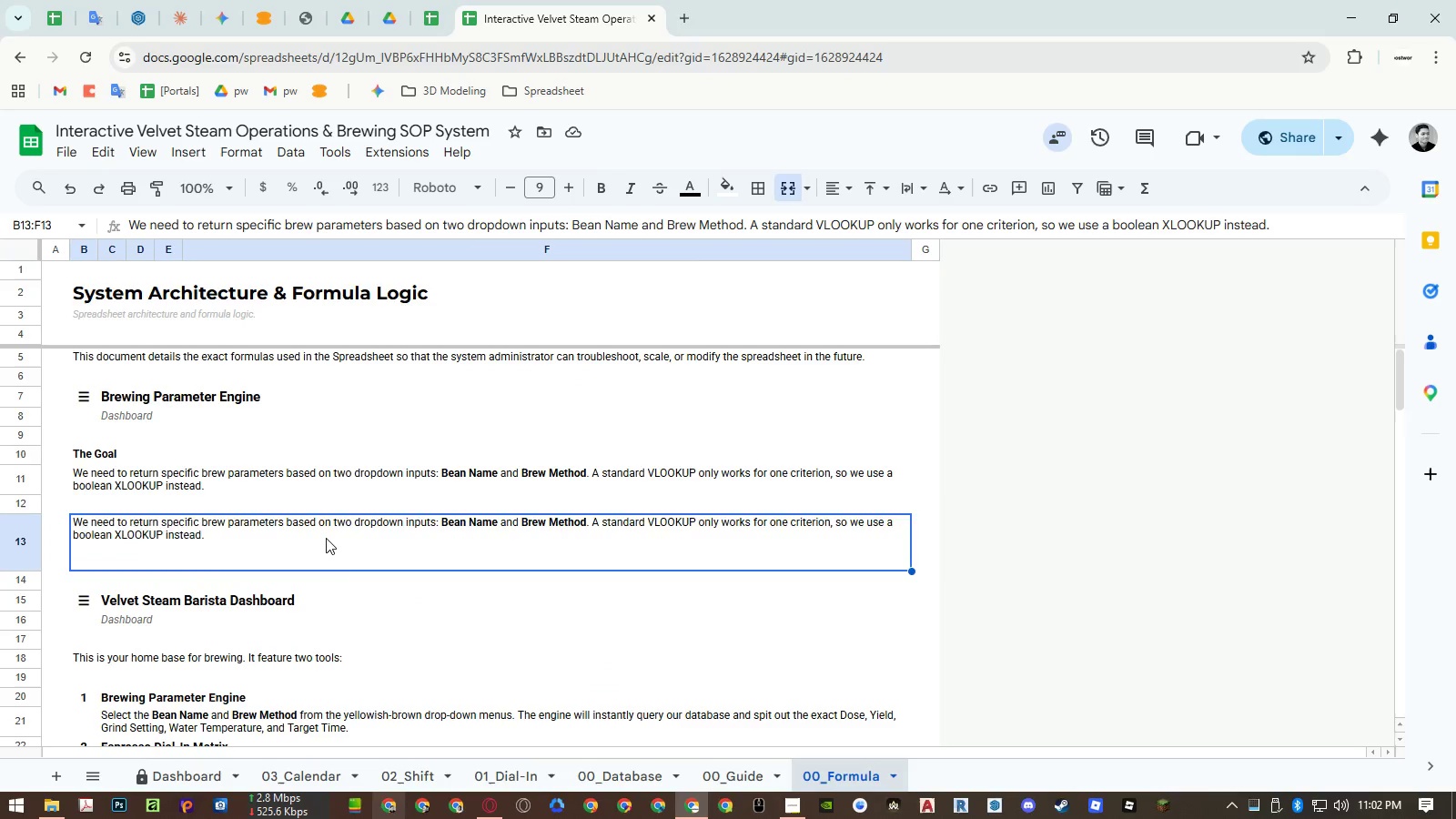 
key(Control+ControlLeft)
 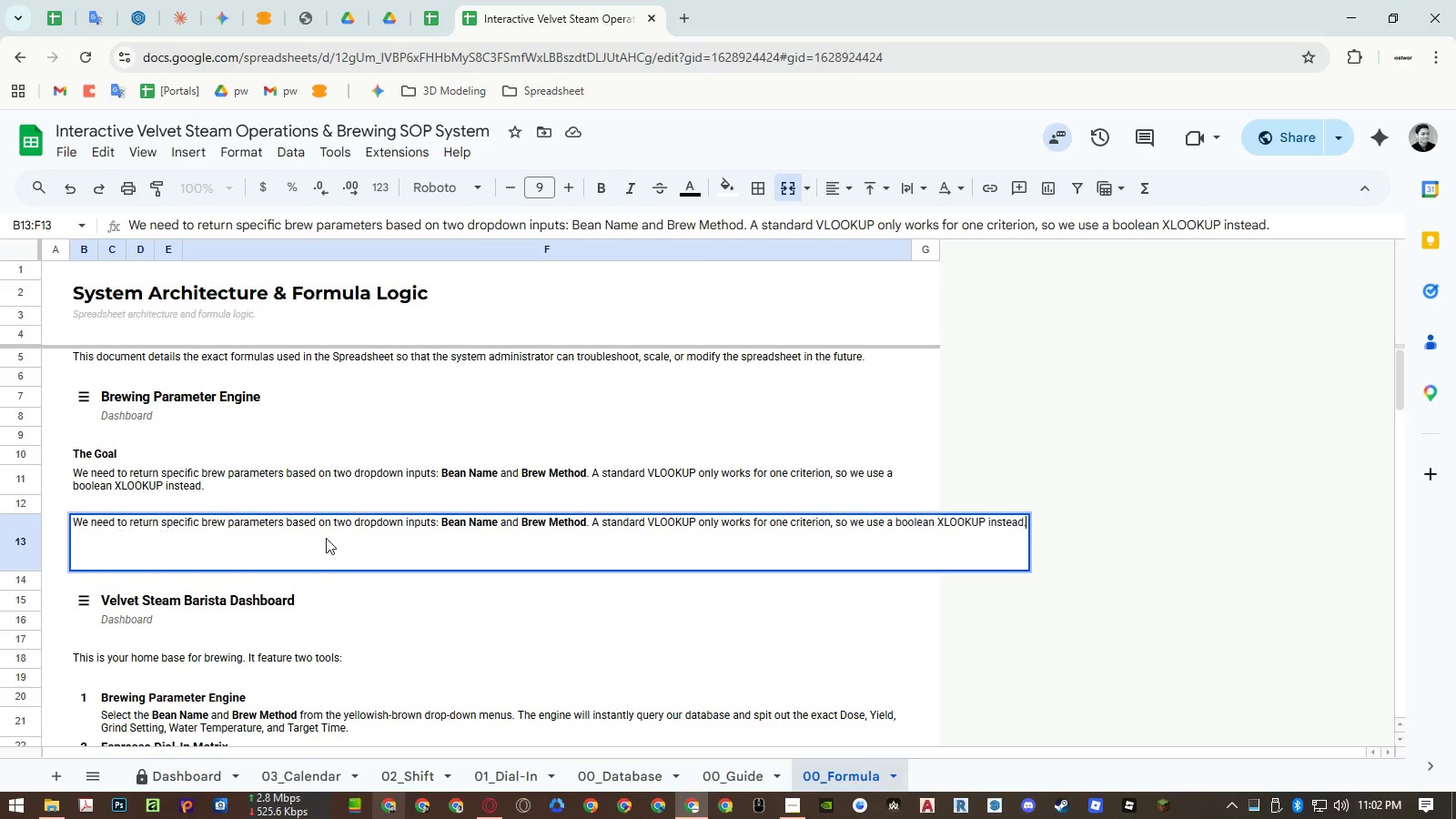 
key(Control+A)
 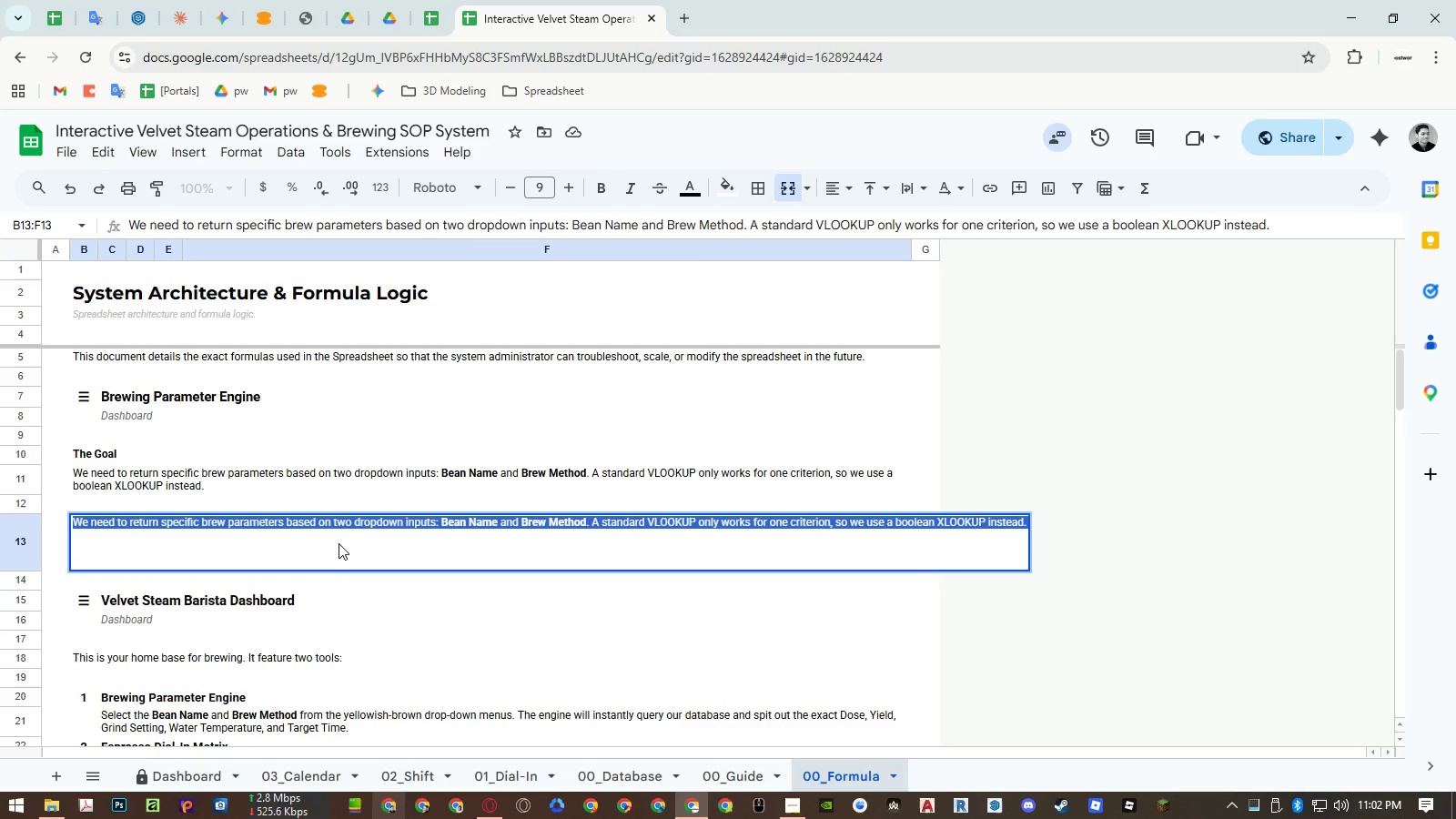 
key(Quote)
 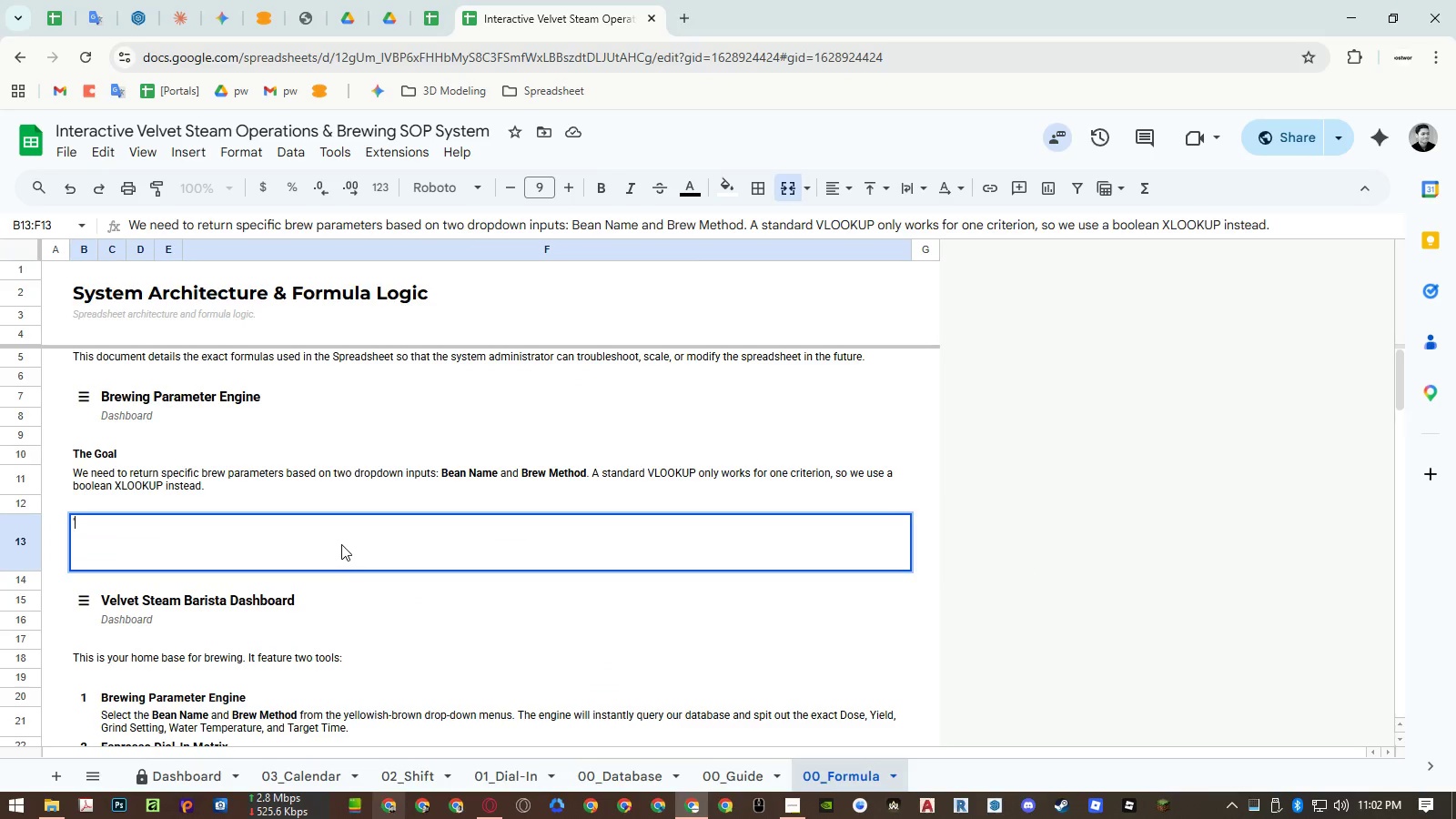 
key(Control+ControlLeft)
 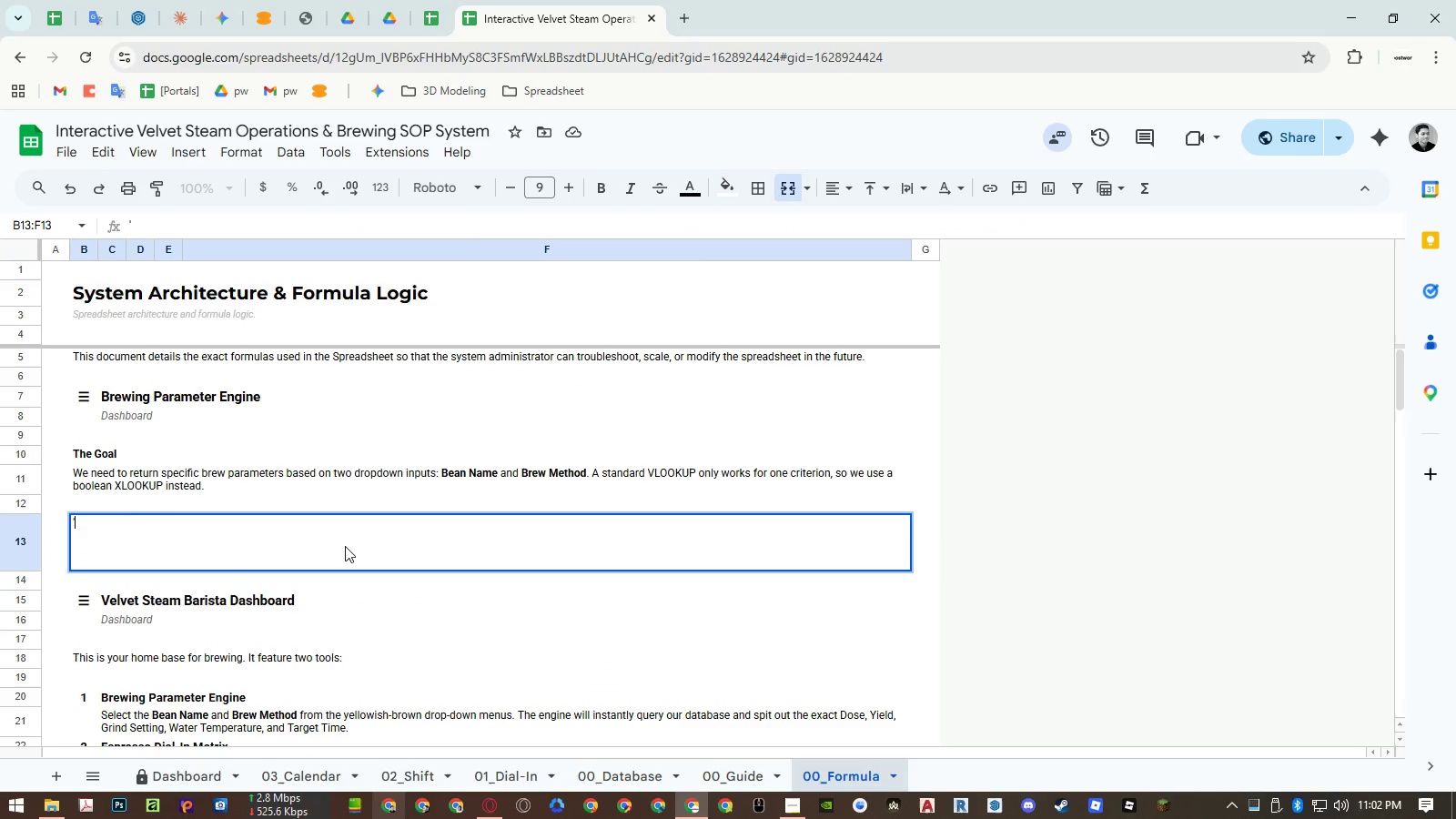 
key(Control+Shift+ShiftLeft)
 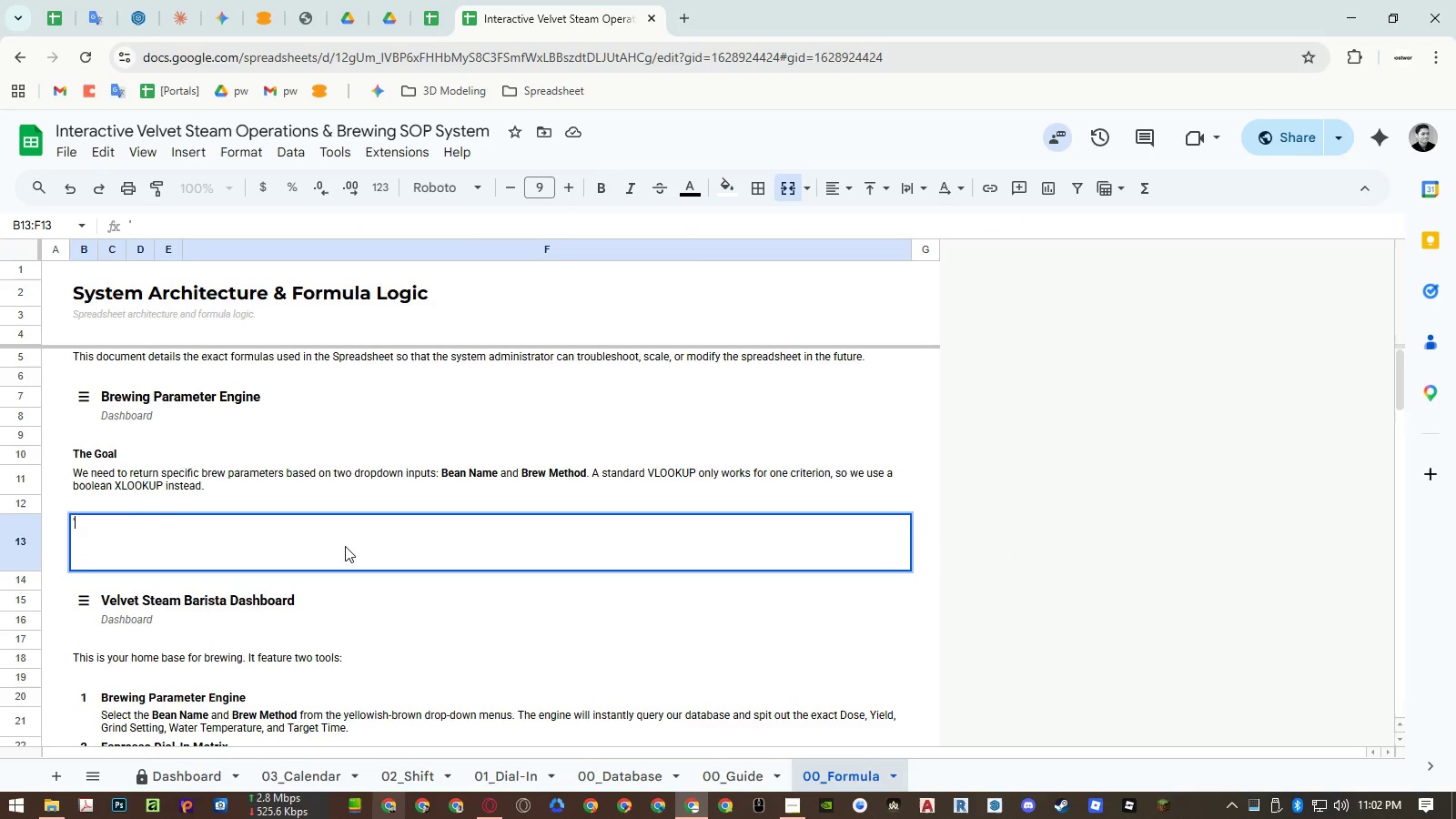 
key(Control+Shift+V)
 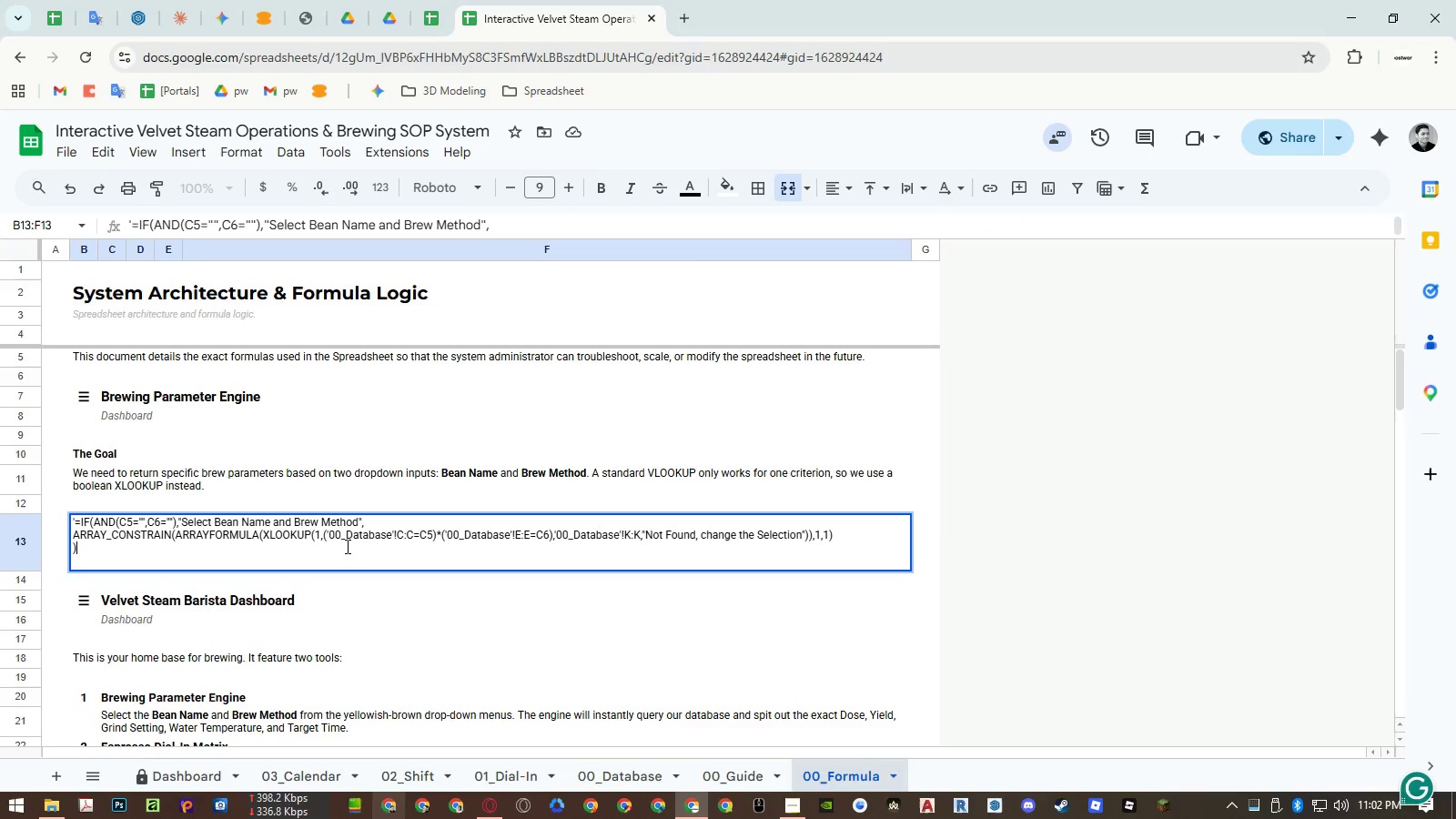 
key(Enter)
 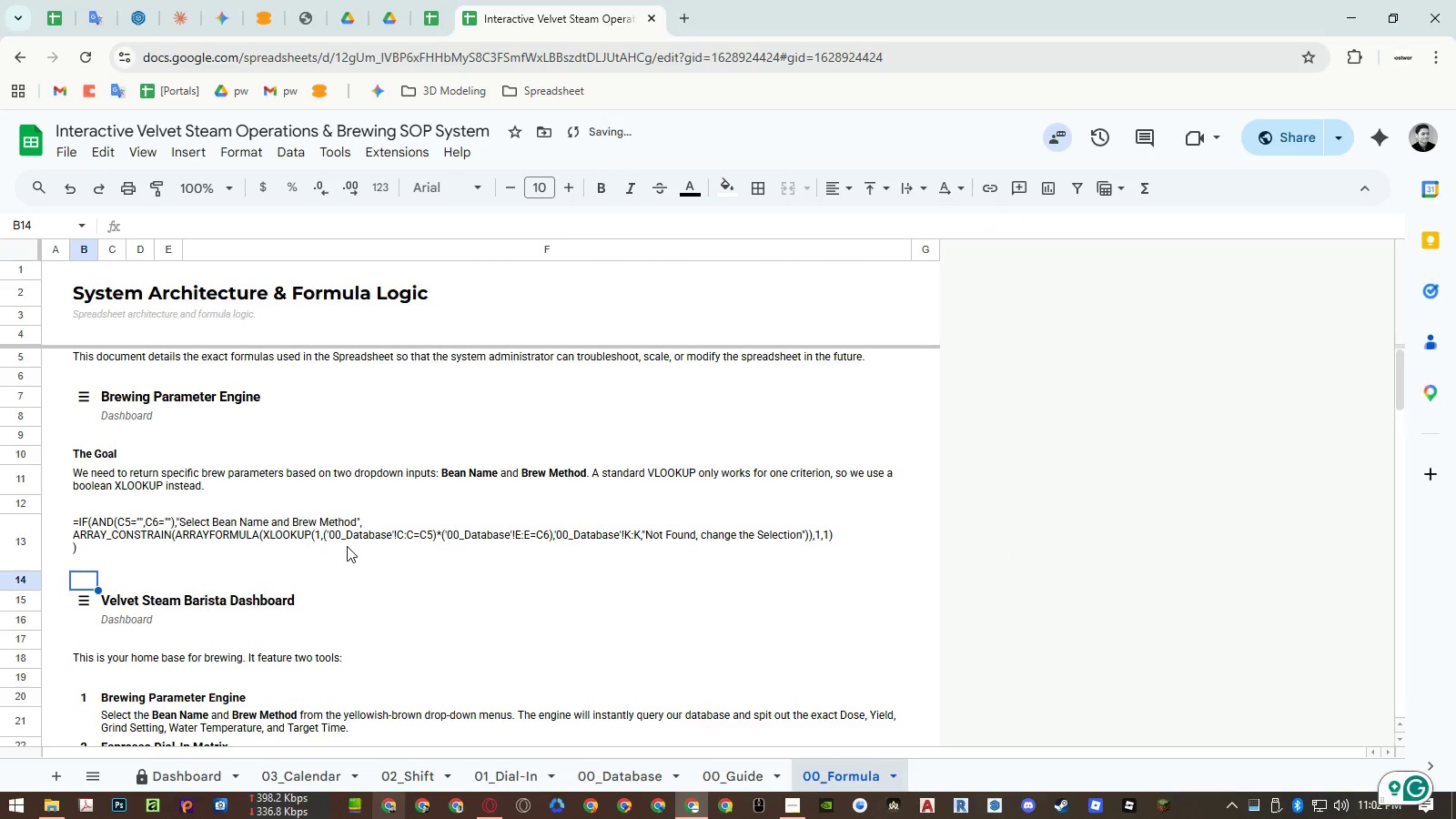 
left_click([349, 537])
 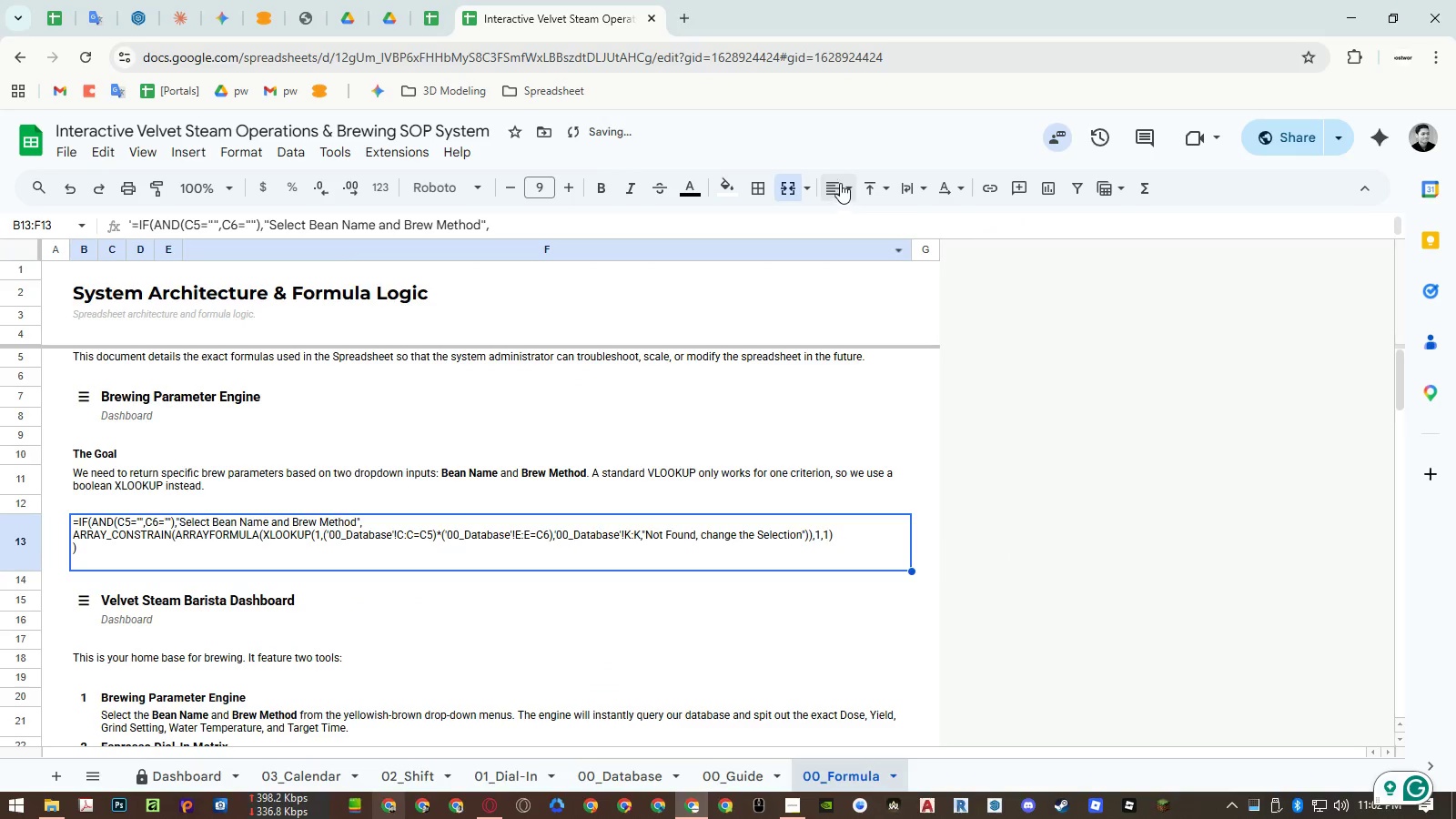 
double_click([873, 216])
 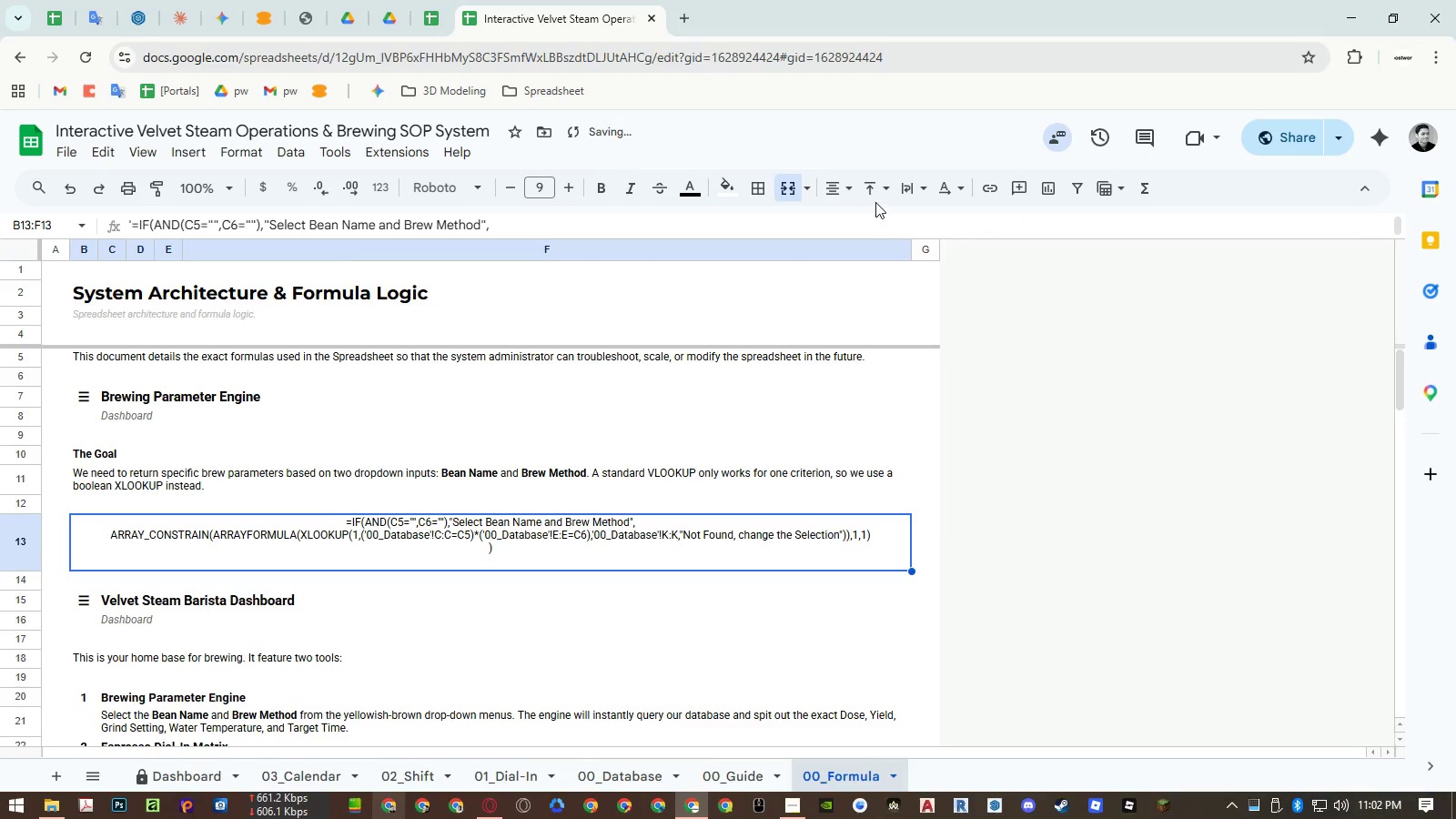 
triple_click([877, 196])
 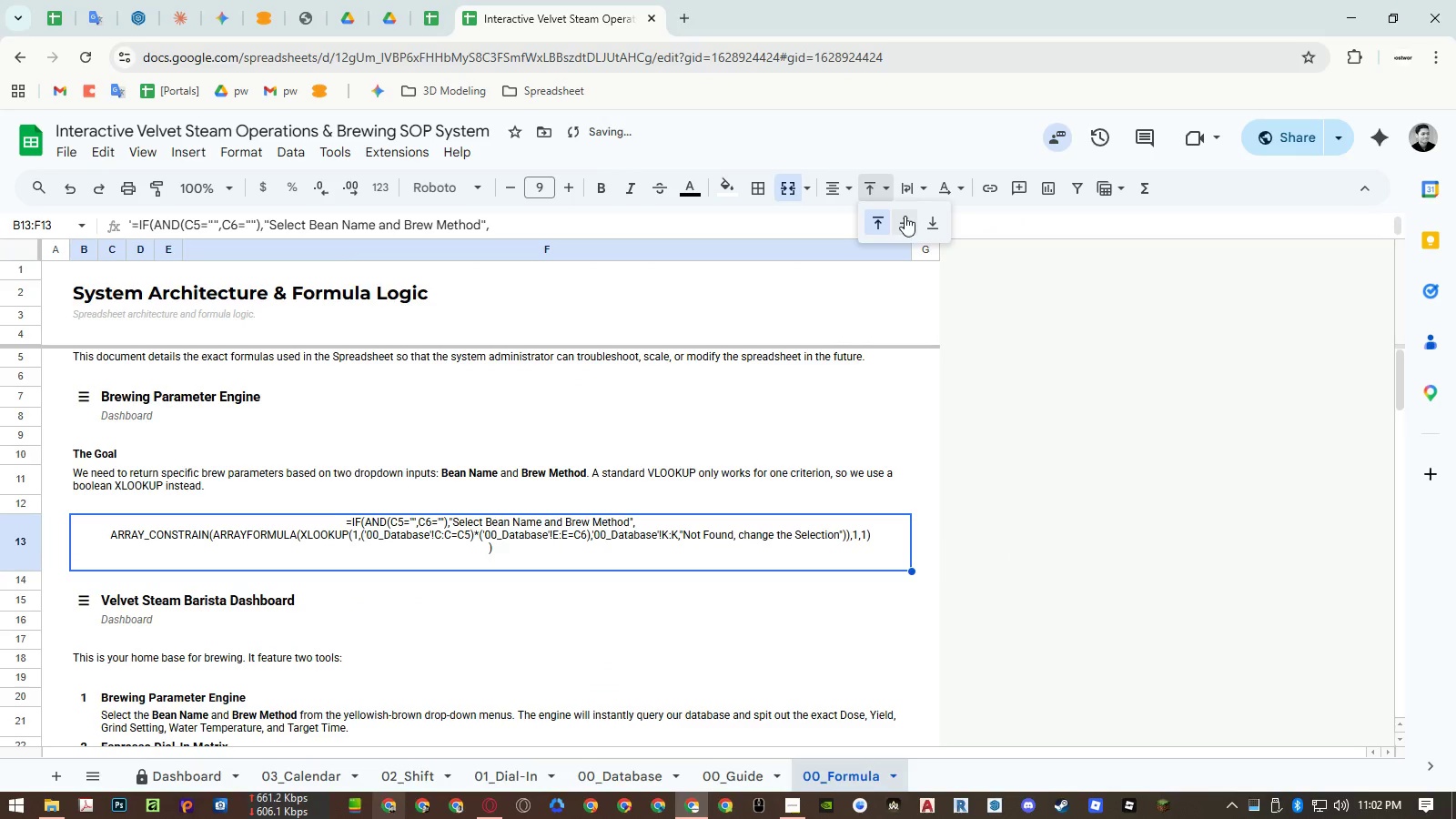 
triple_click([909, 223])
 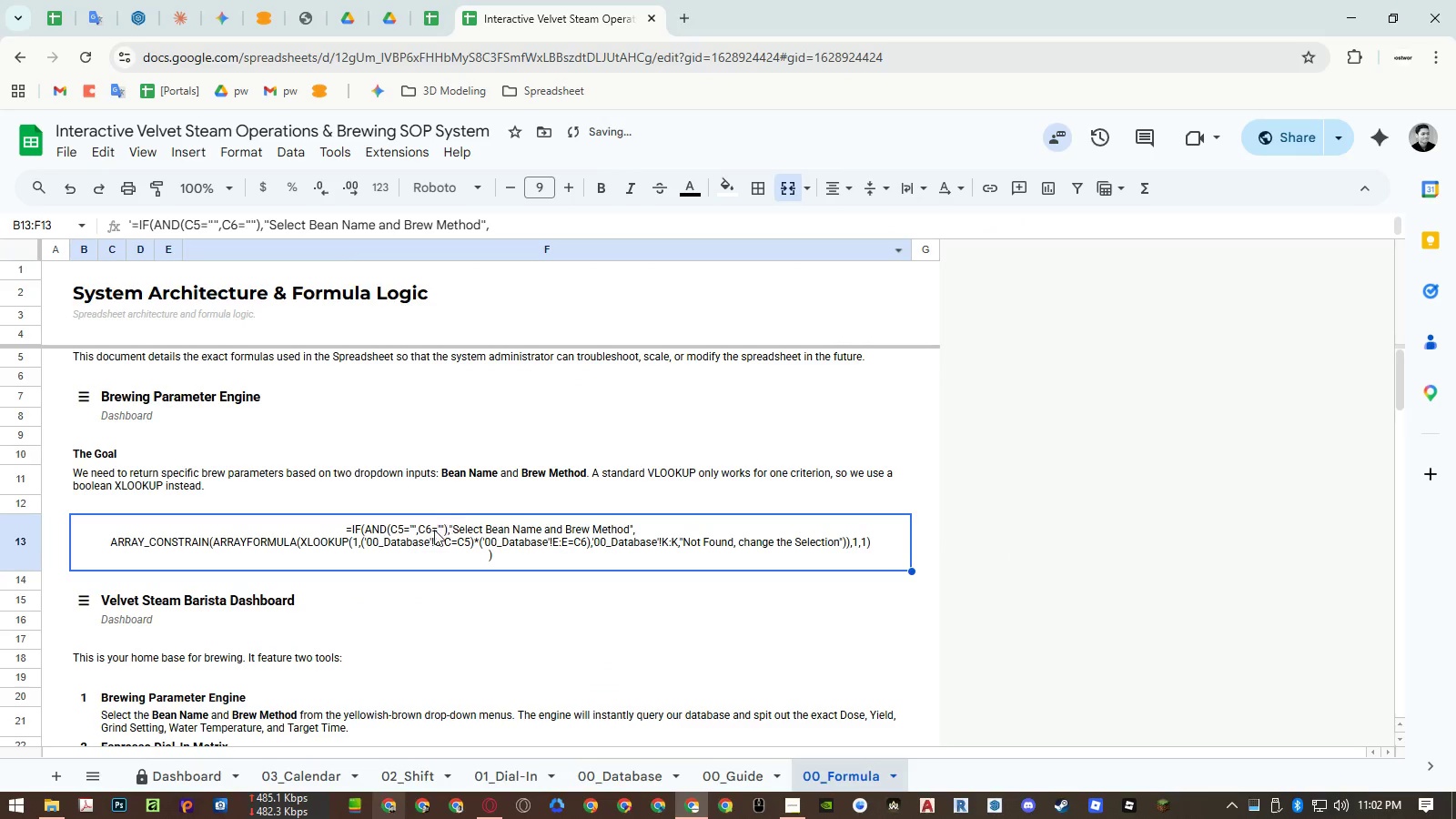 
double_click([428, 533])
 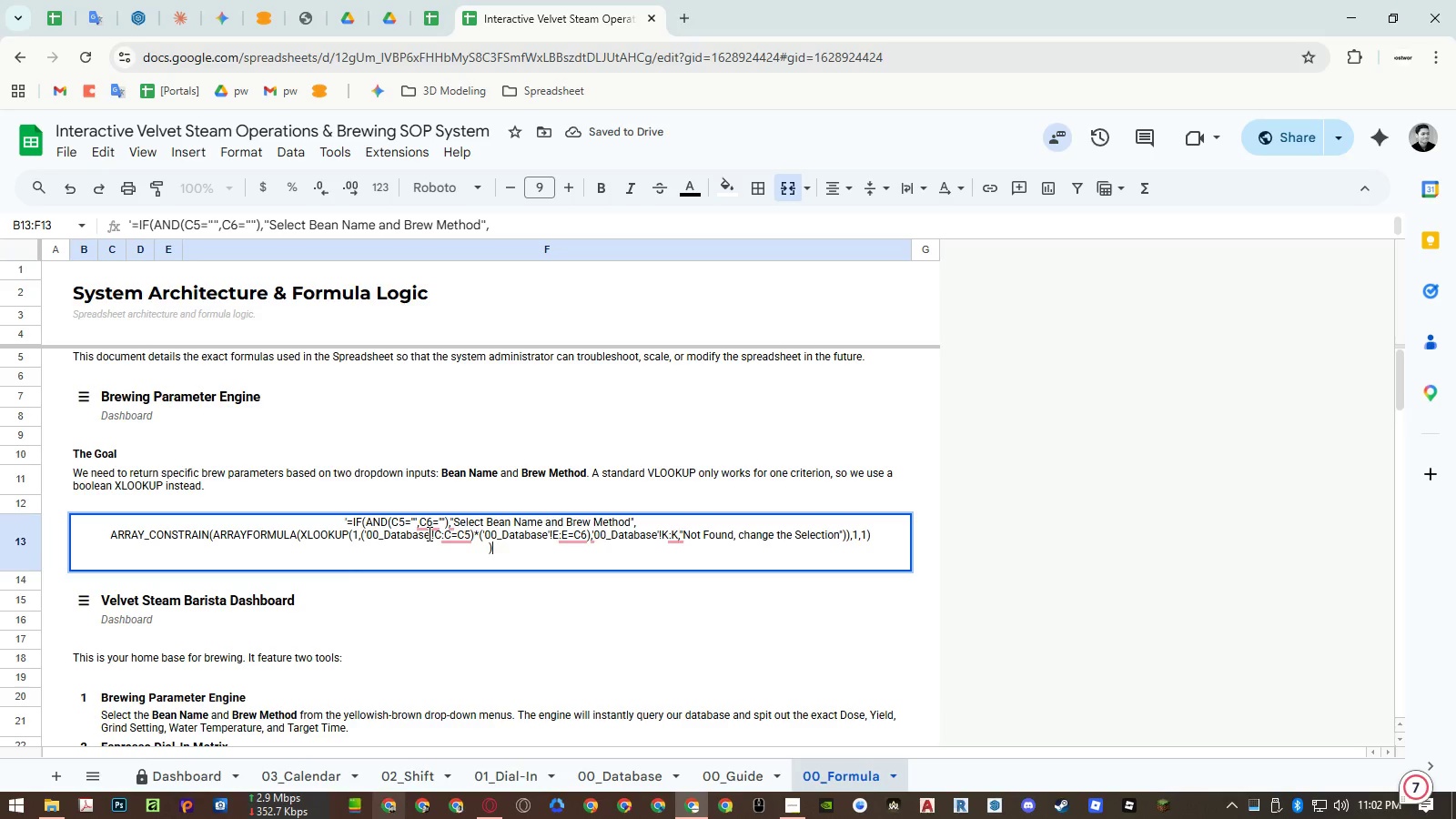 
key(Escape)
 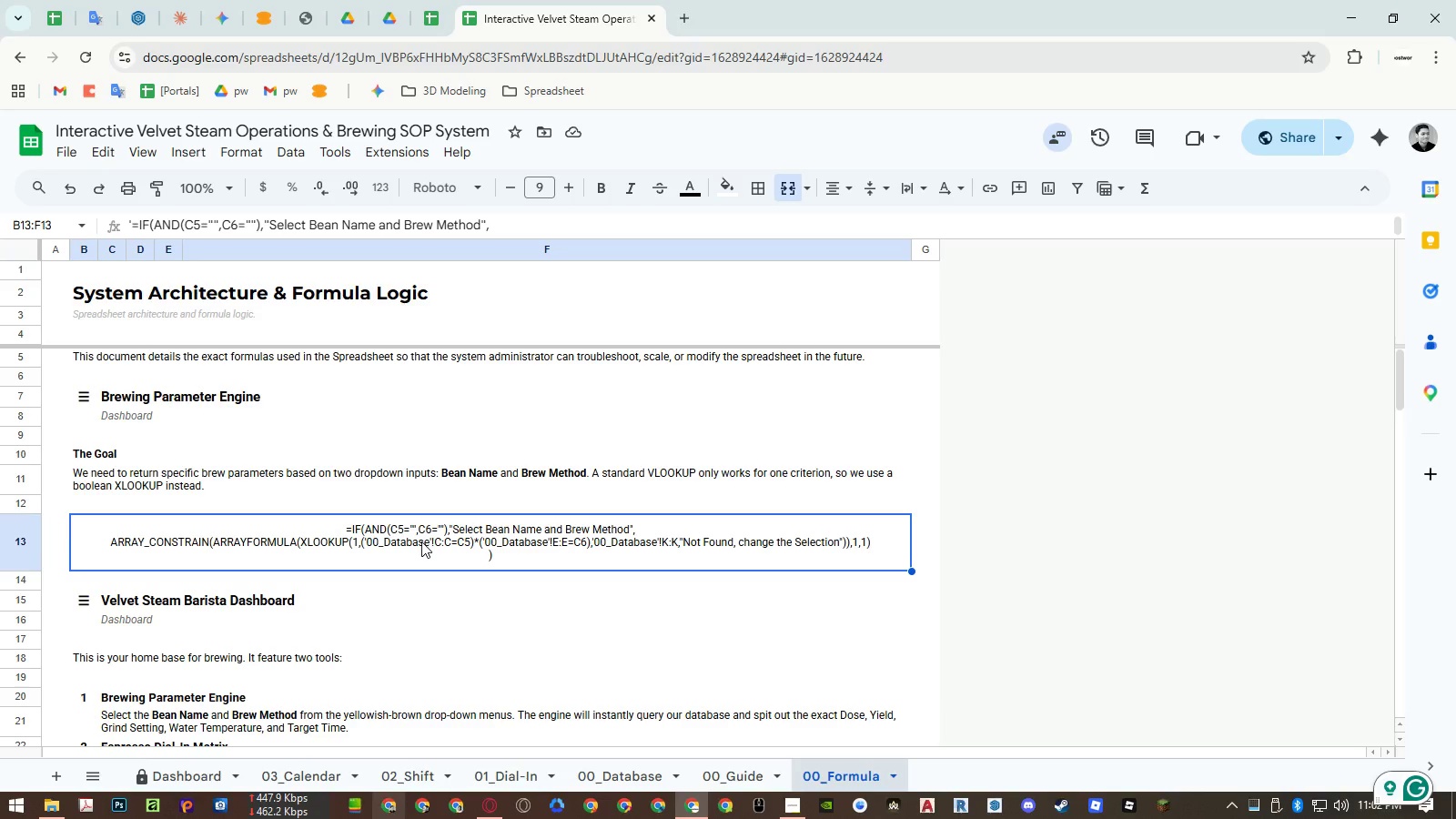 
double_click([421, 541])
 